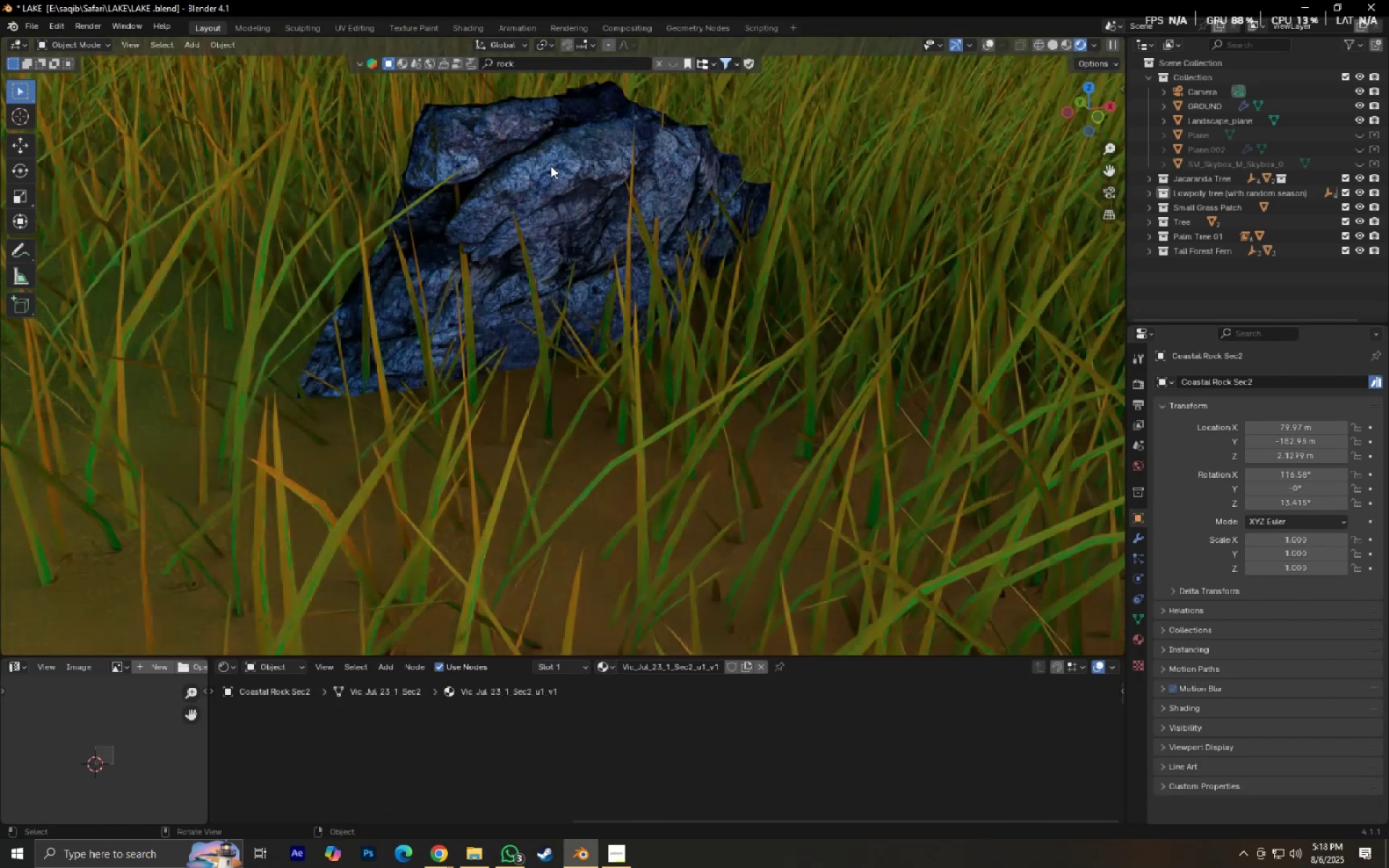 
left_click([554, 145])
 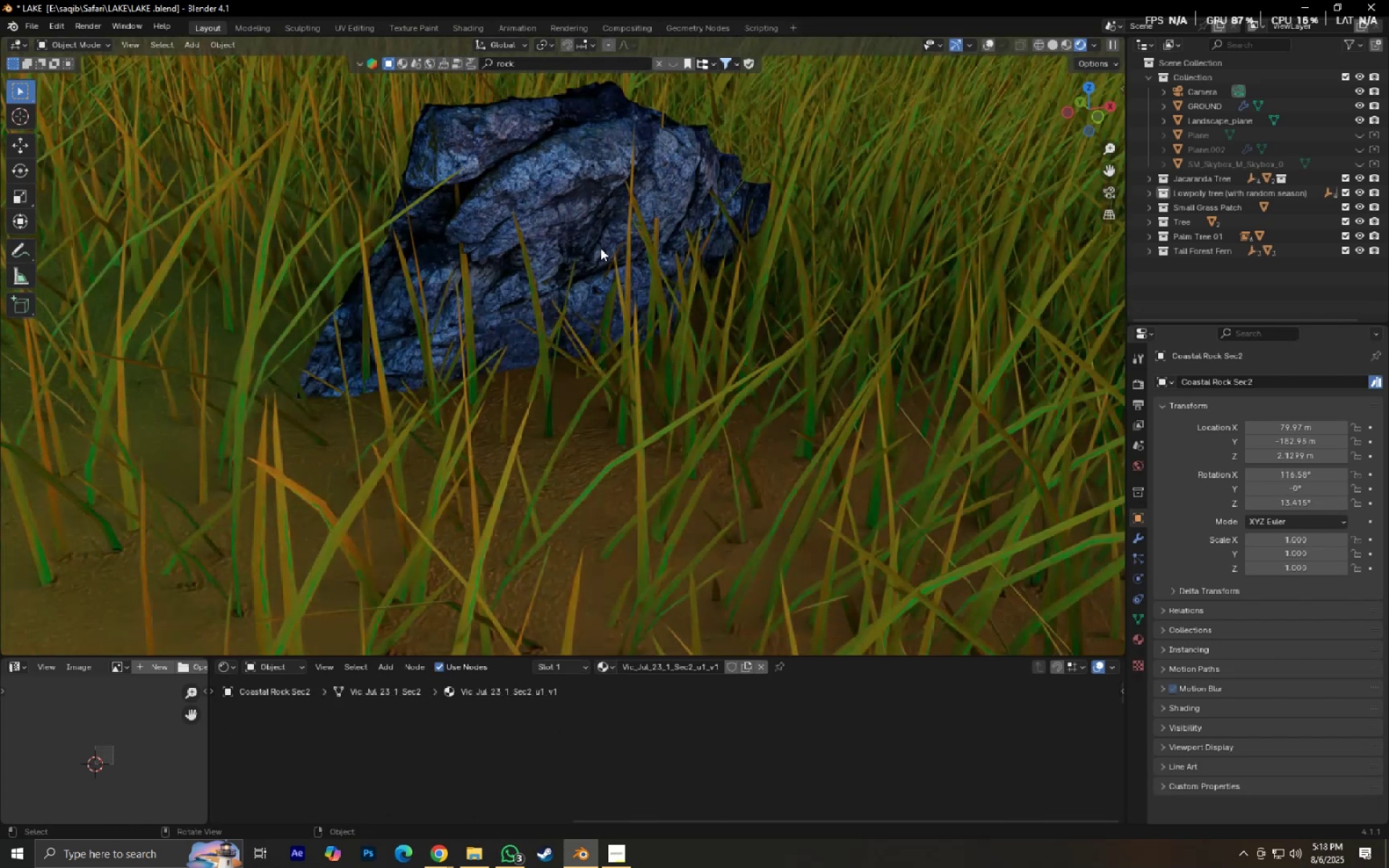 
scroll: coordinate [666, 341], scroll_direction: down, amount: 3.0
 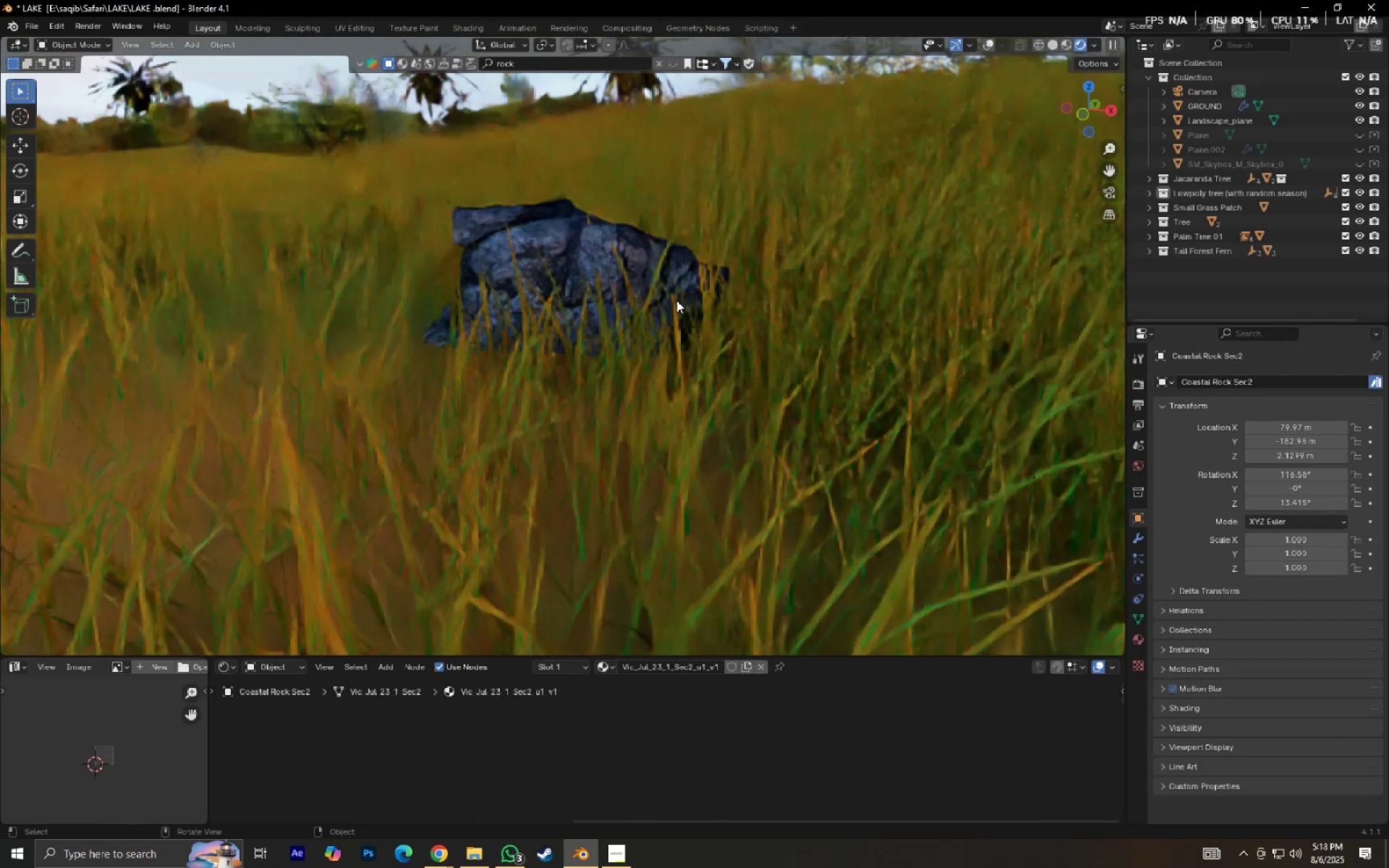 
type(rx)
 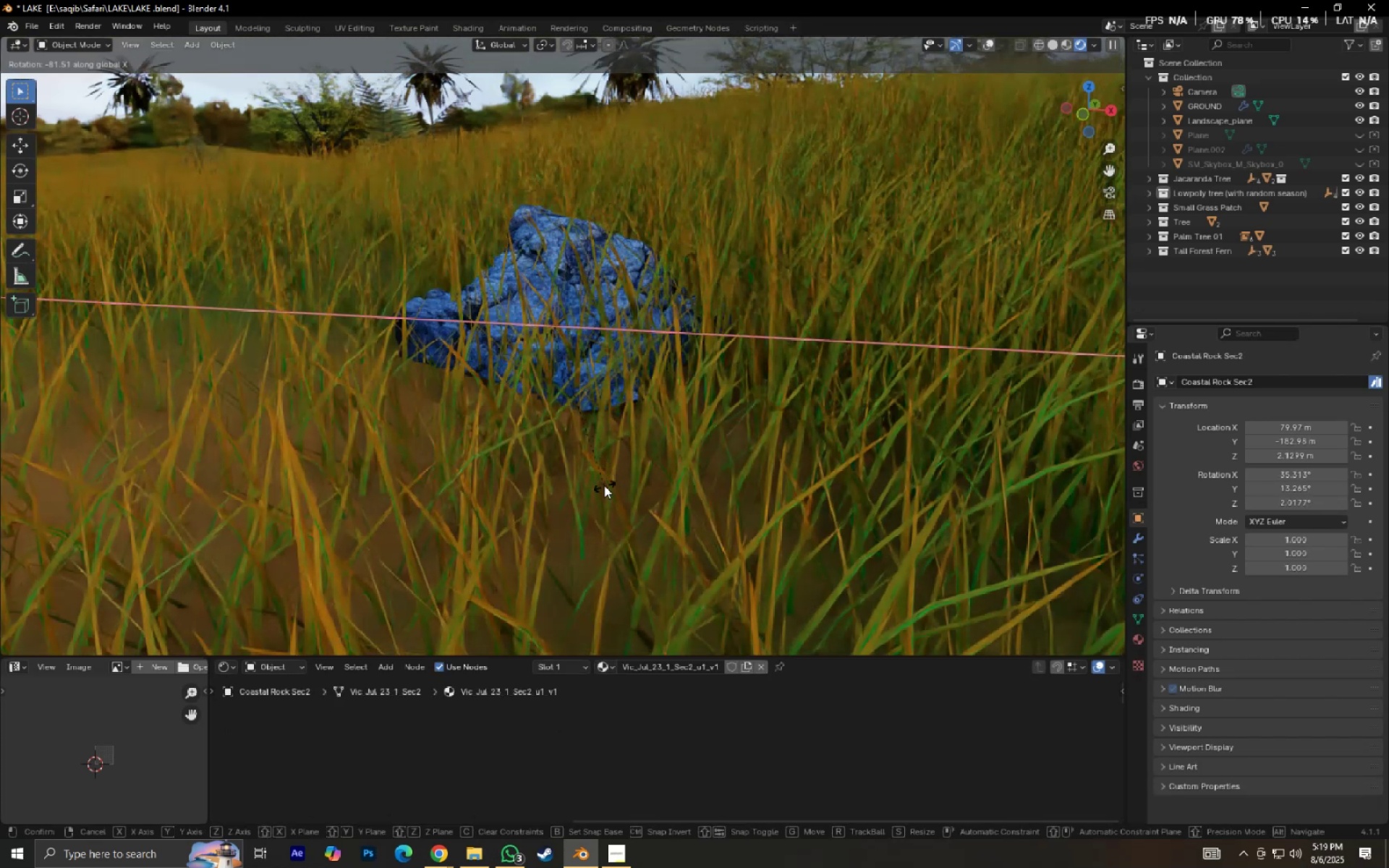 
left_click([604, 485])
 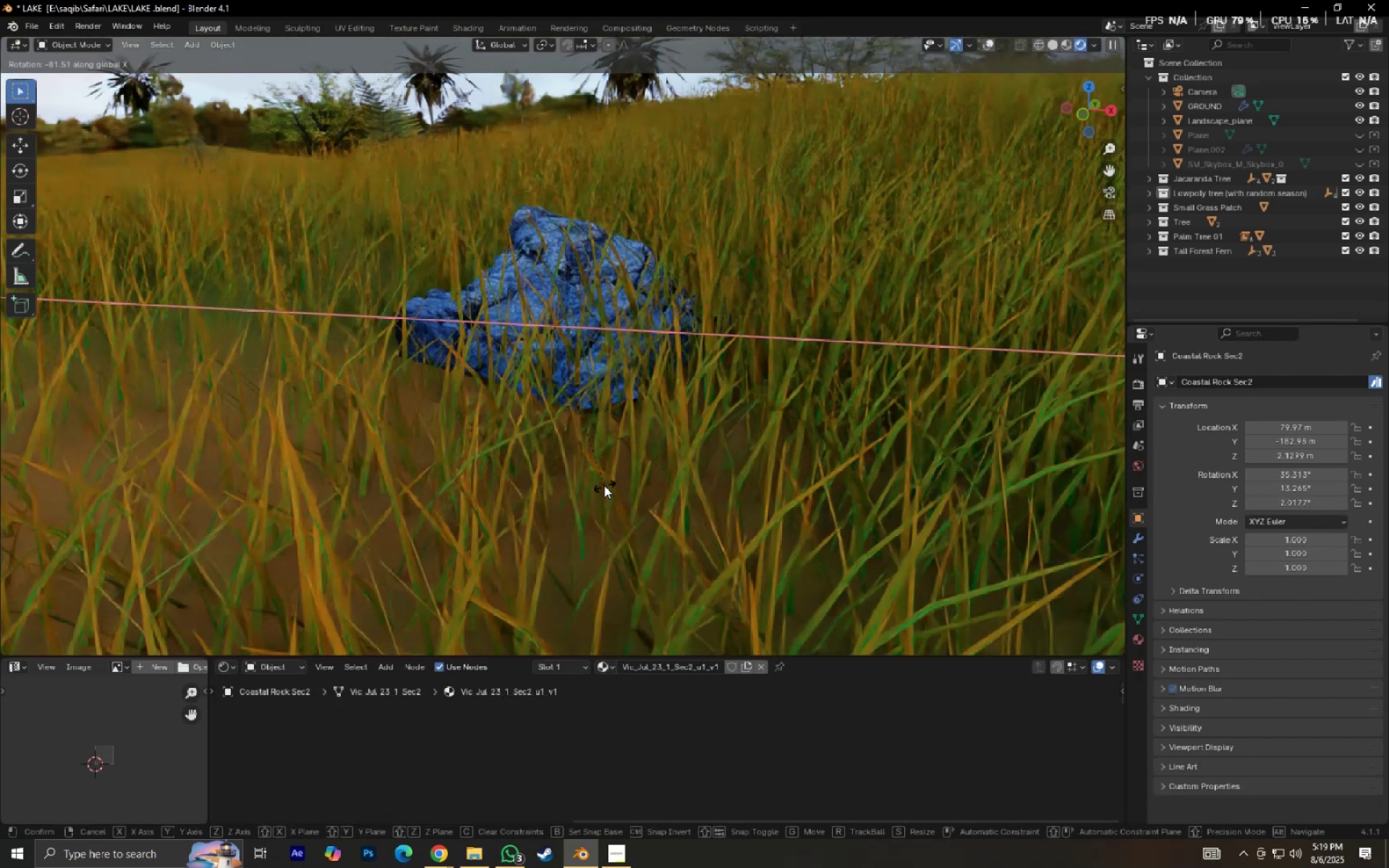 
key(S)
 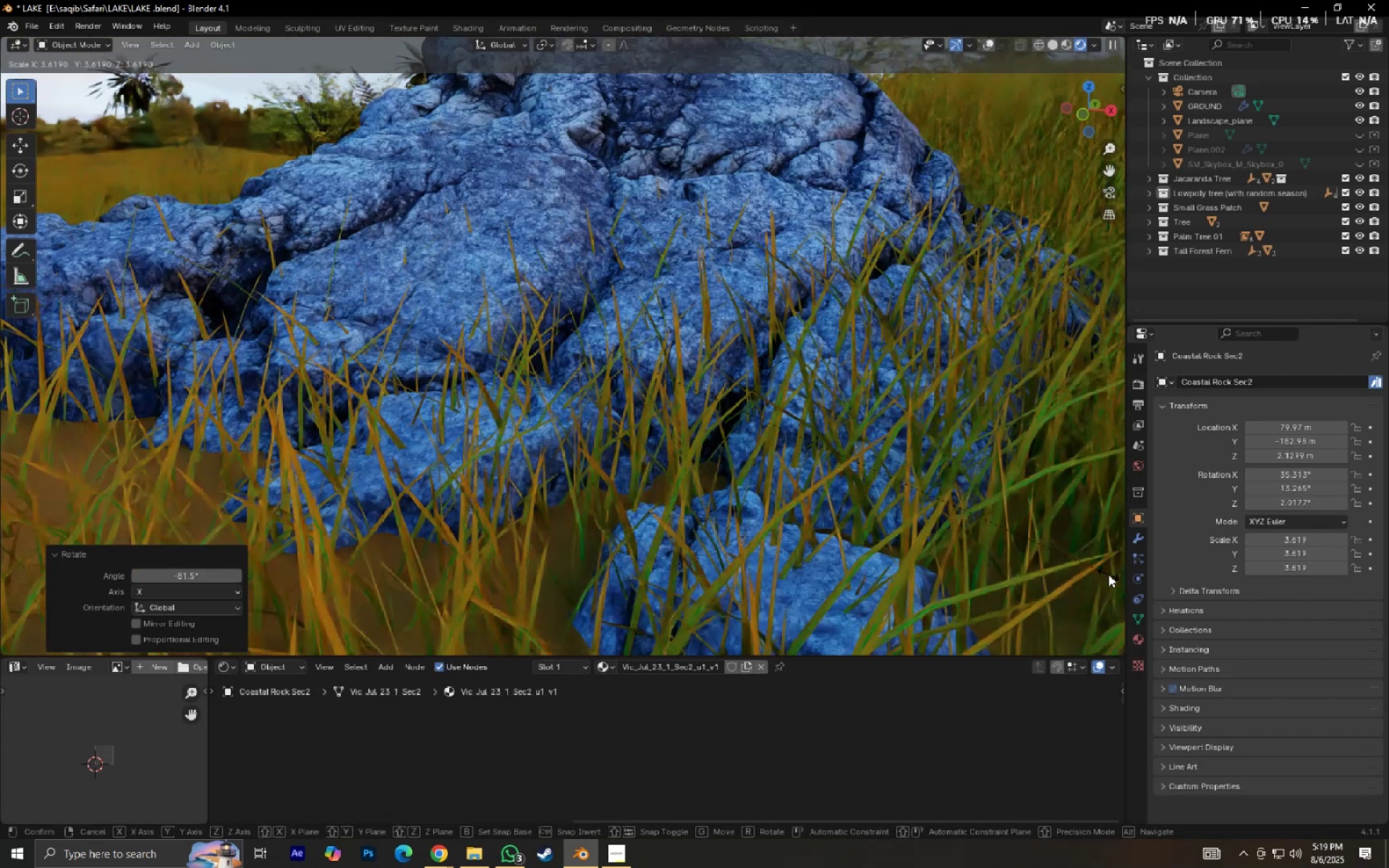 
left_click([1108, 574])
 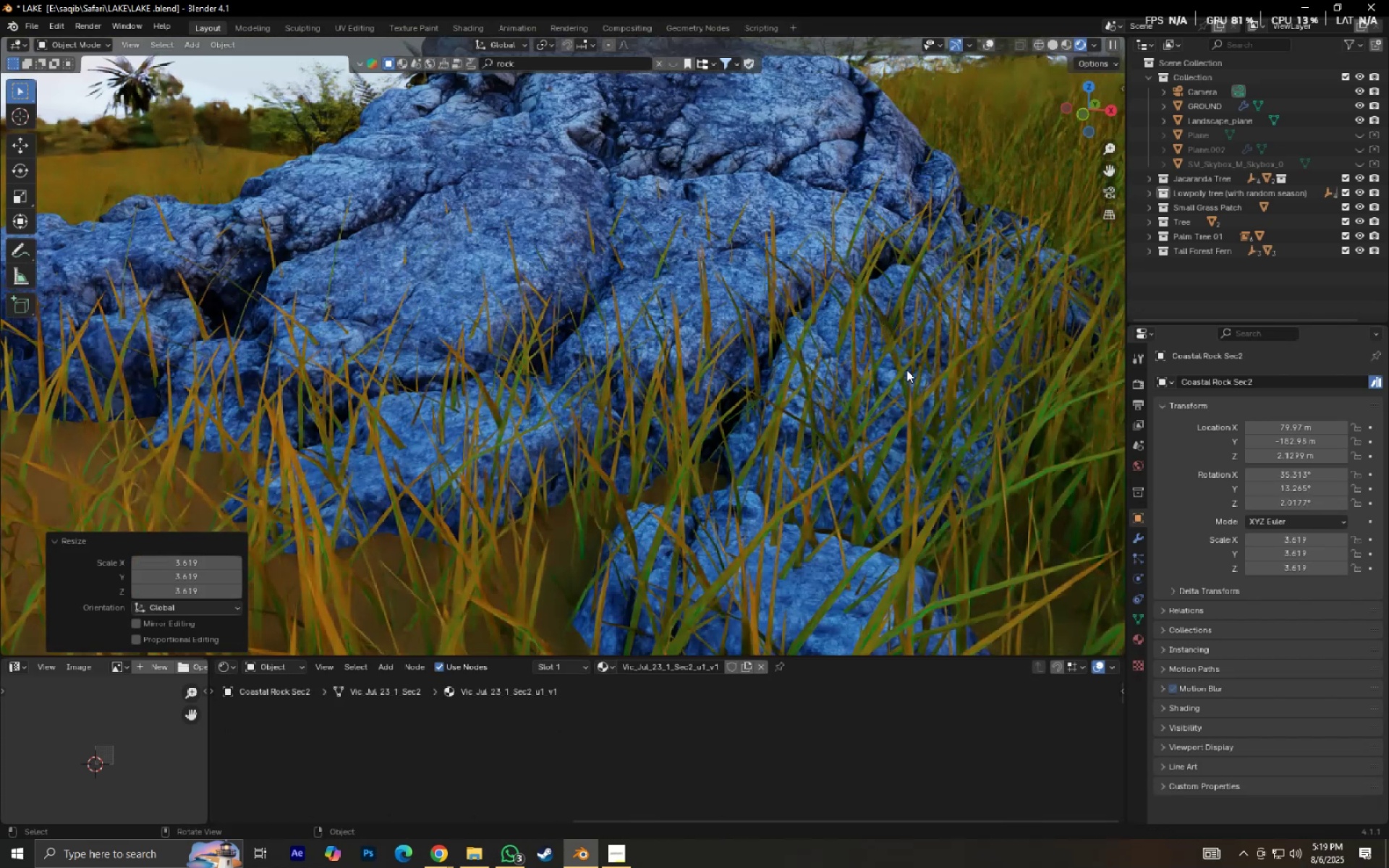 
scroll: coordinate [906, 369], scroll_direction: down, amount: 5.0
 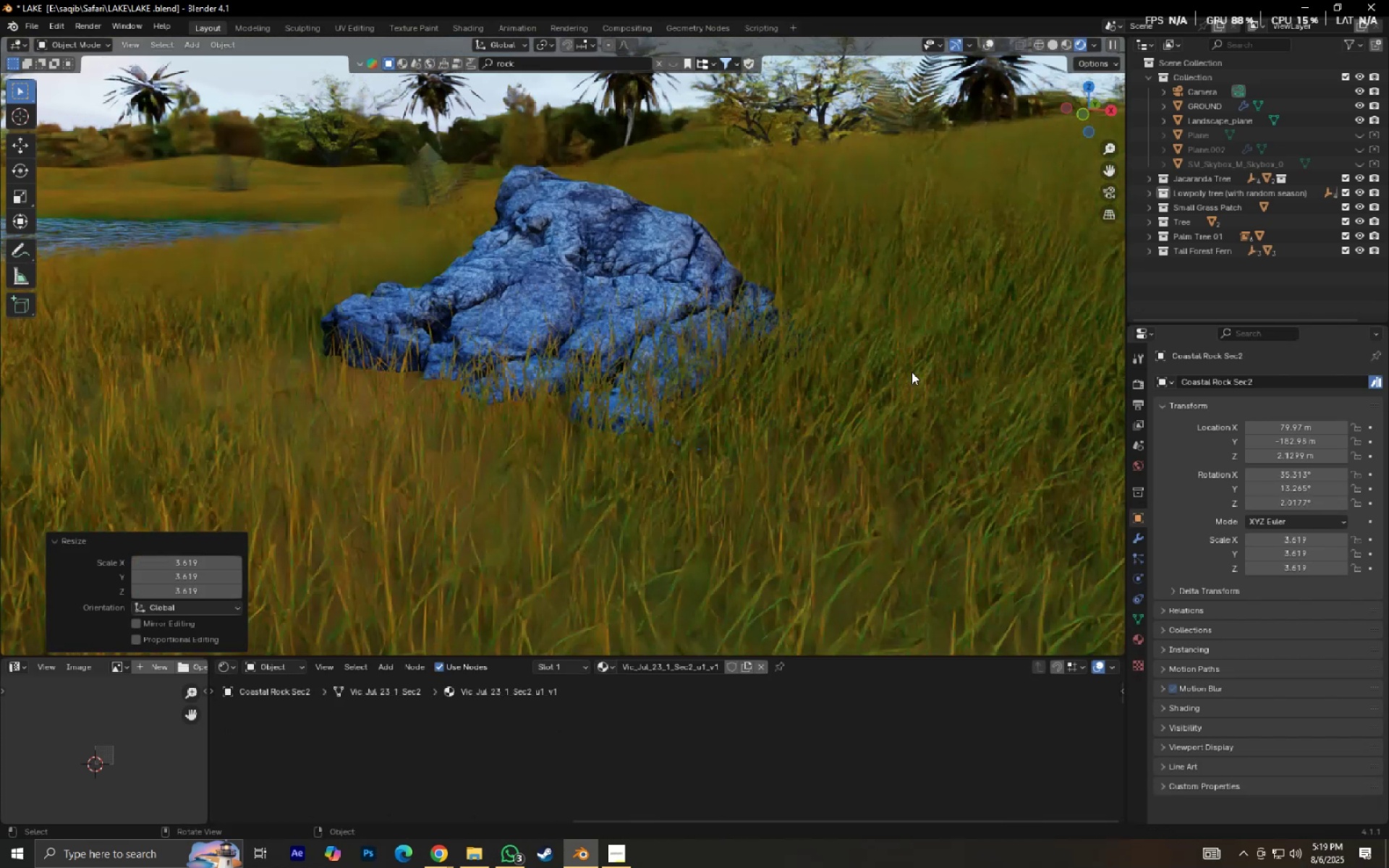 
type(0rz)
 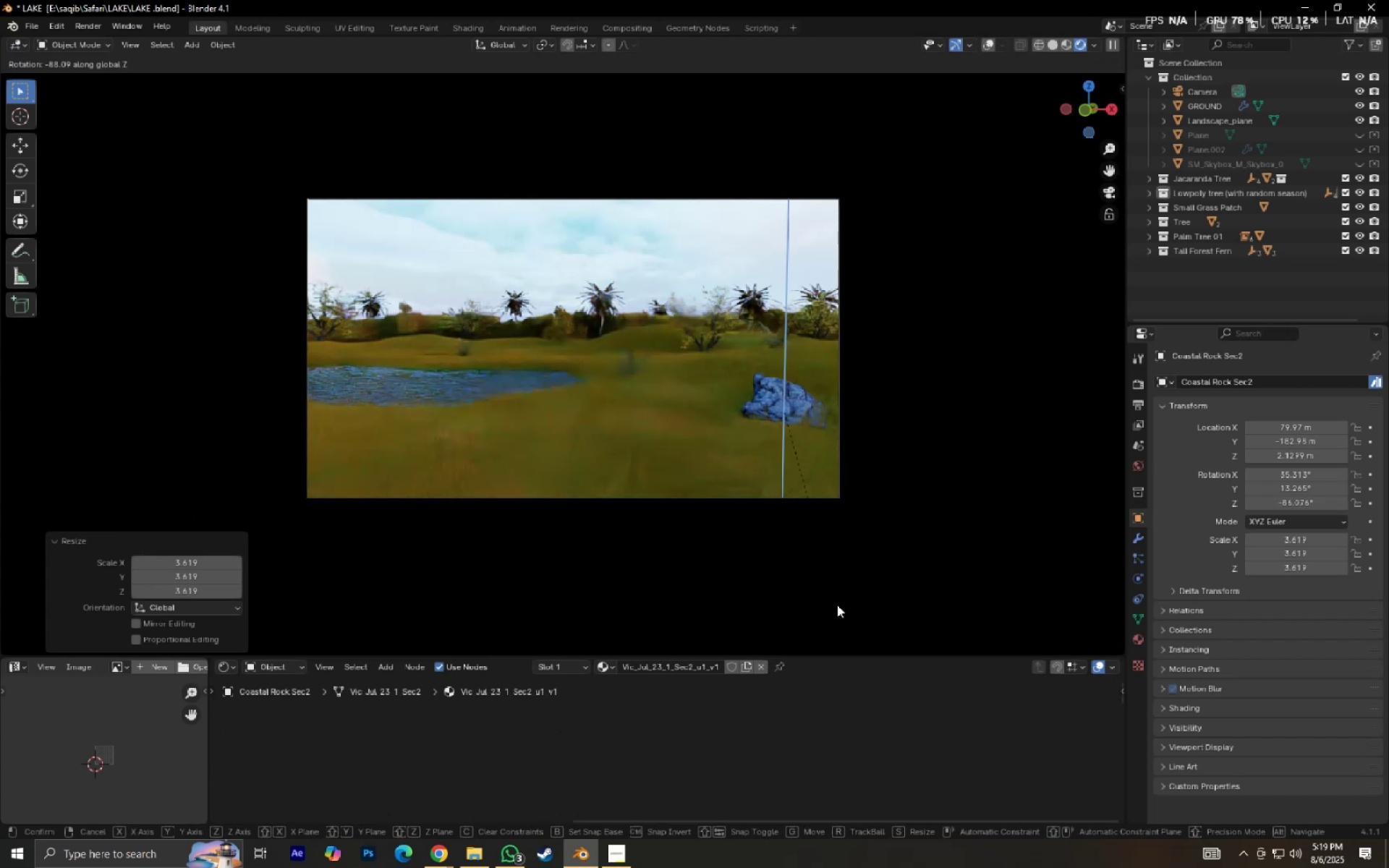 
scroll: coordinate [901, 362], scroll_direction: down, amount: 3.0
 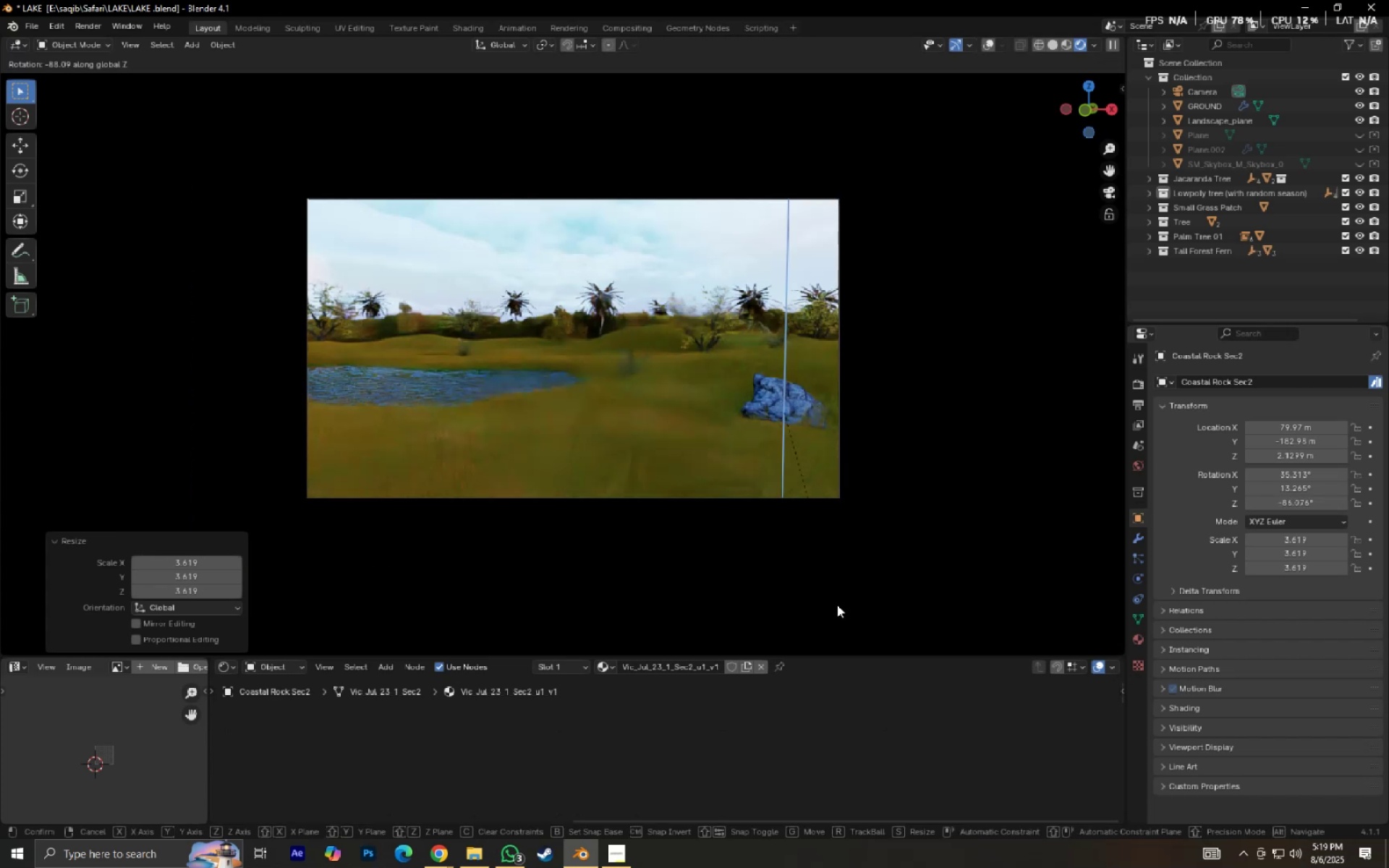 
left_click([836, 600])
 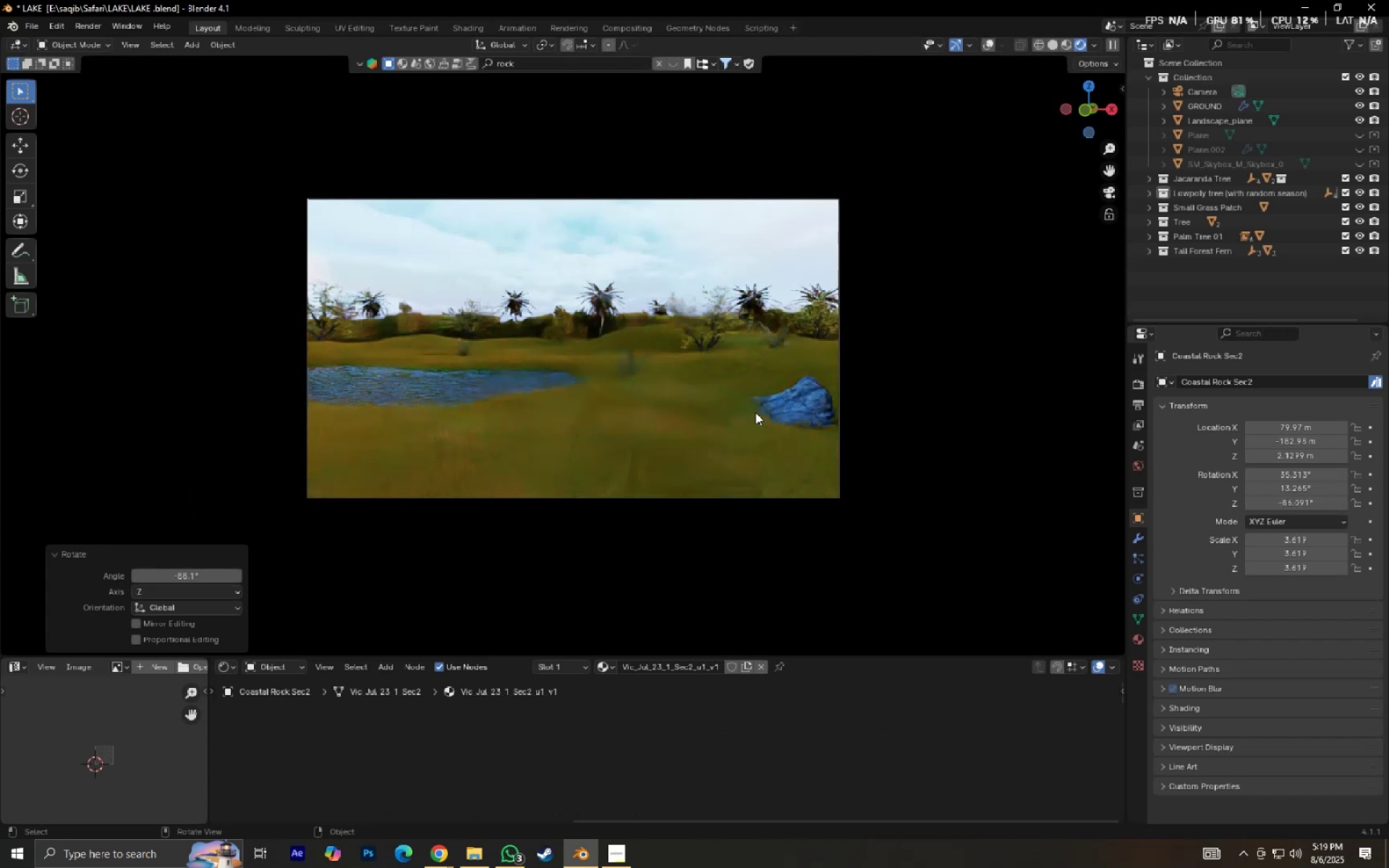 
scroll: coordinate [755, 412], scroll_direction: down, amount: 4.0
 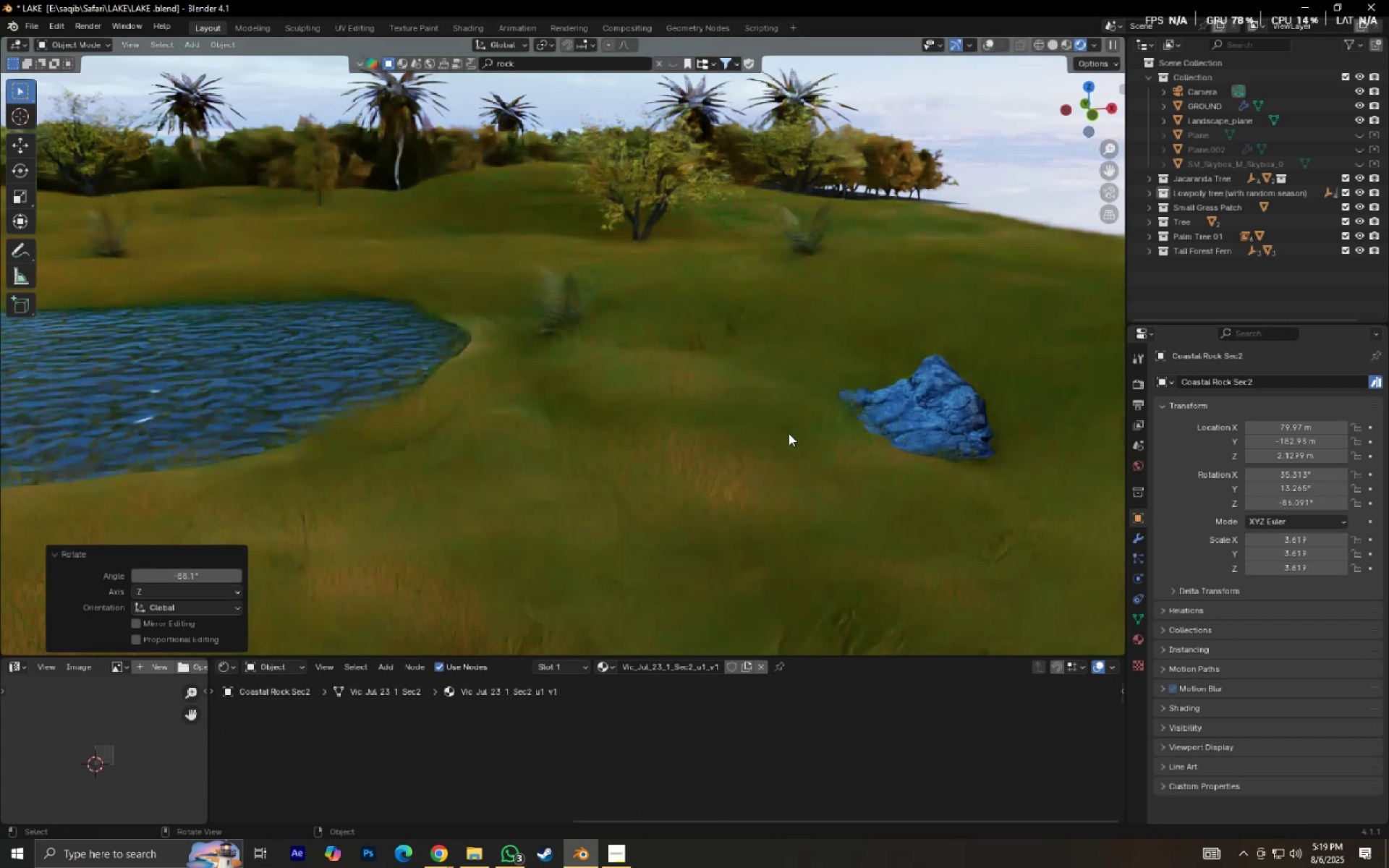 
key(NumpadDecimal)
 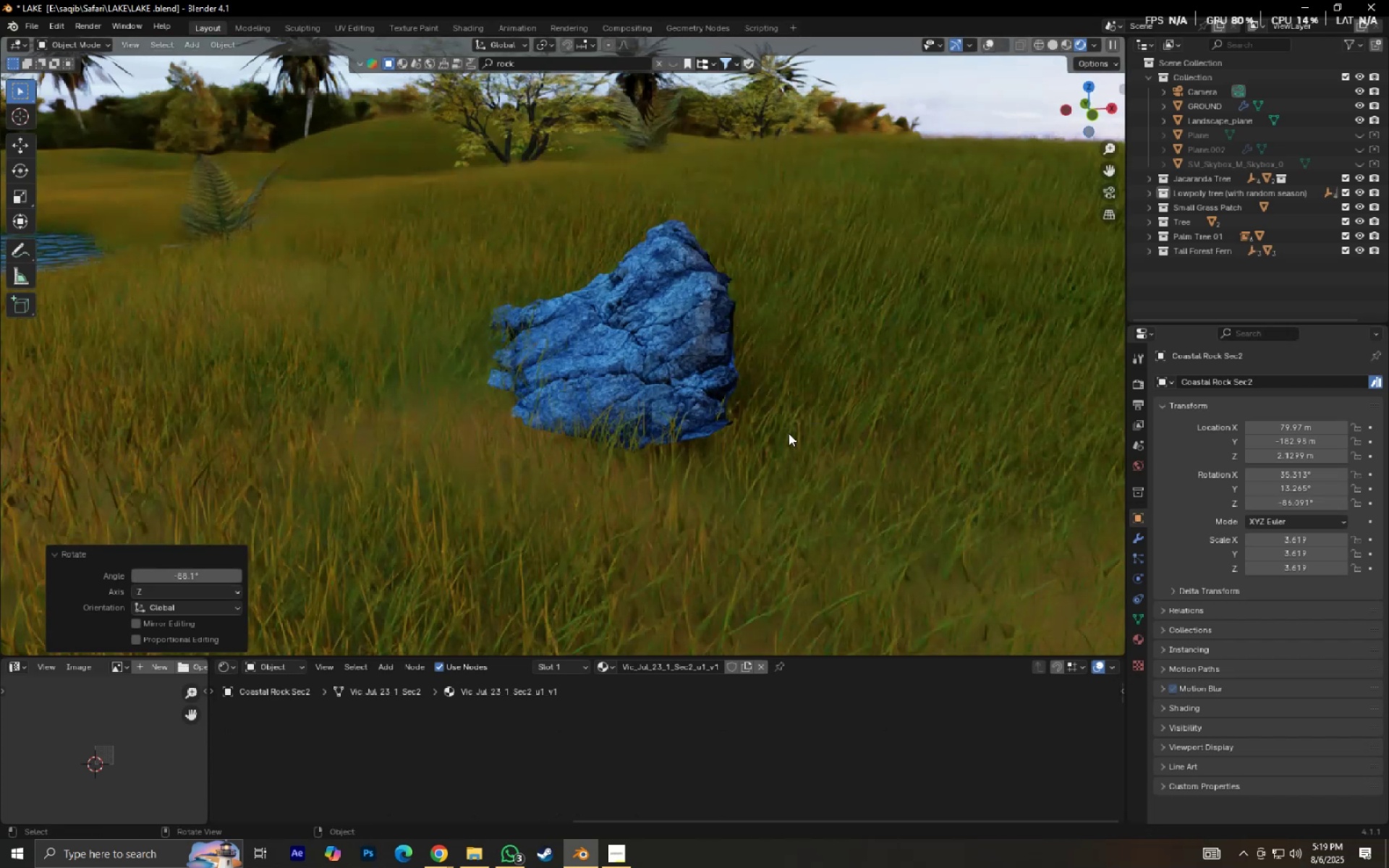 
scroll: coordinate [789, 433], scroll_direction: up, amount: 6.0
 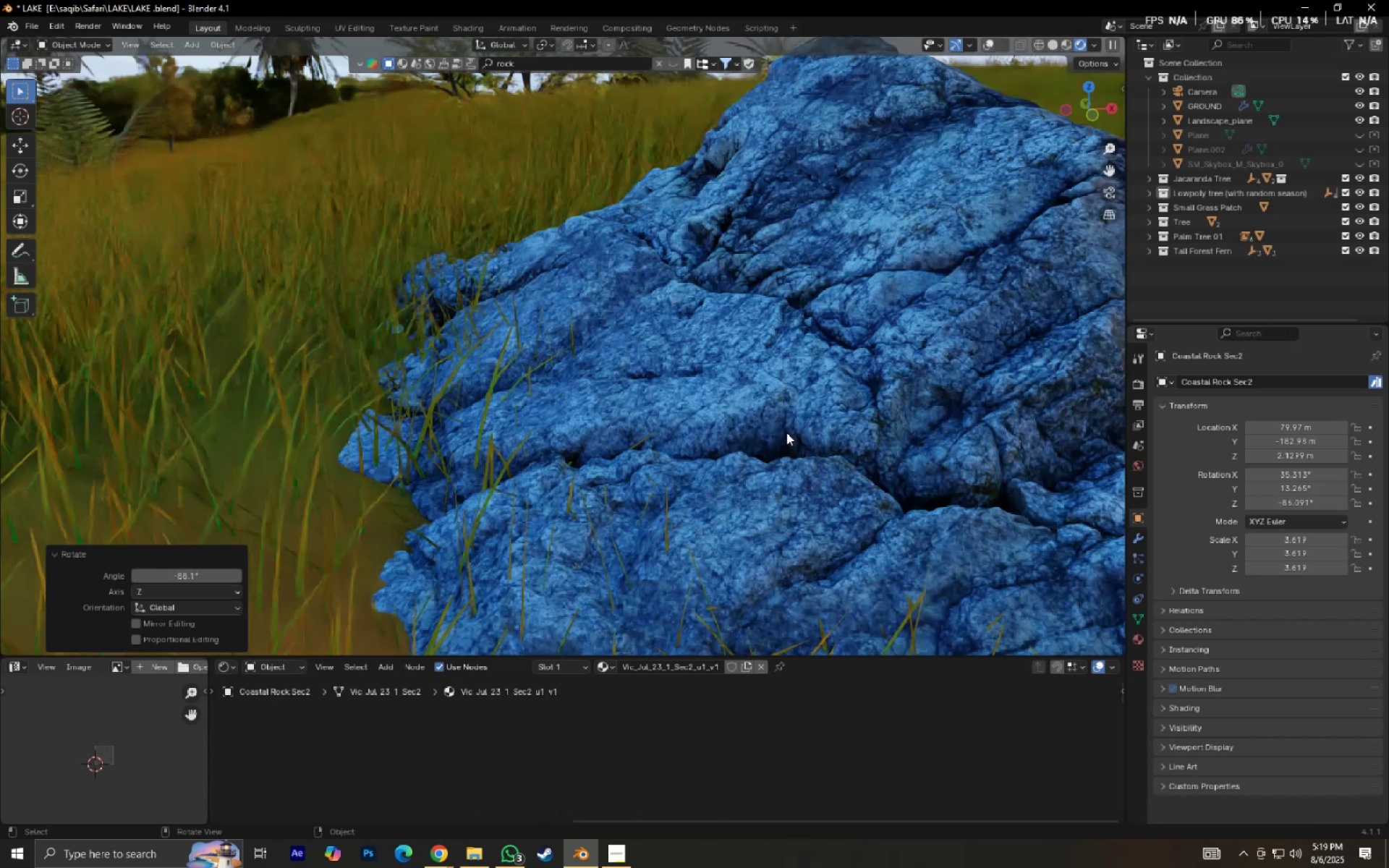 
key(S)
 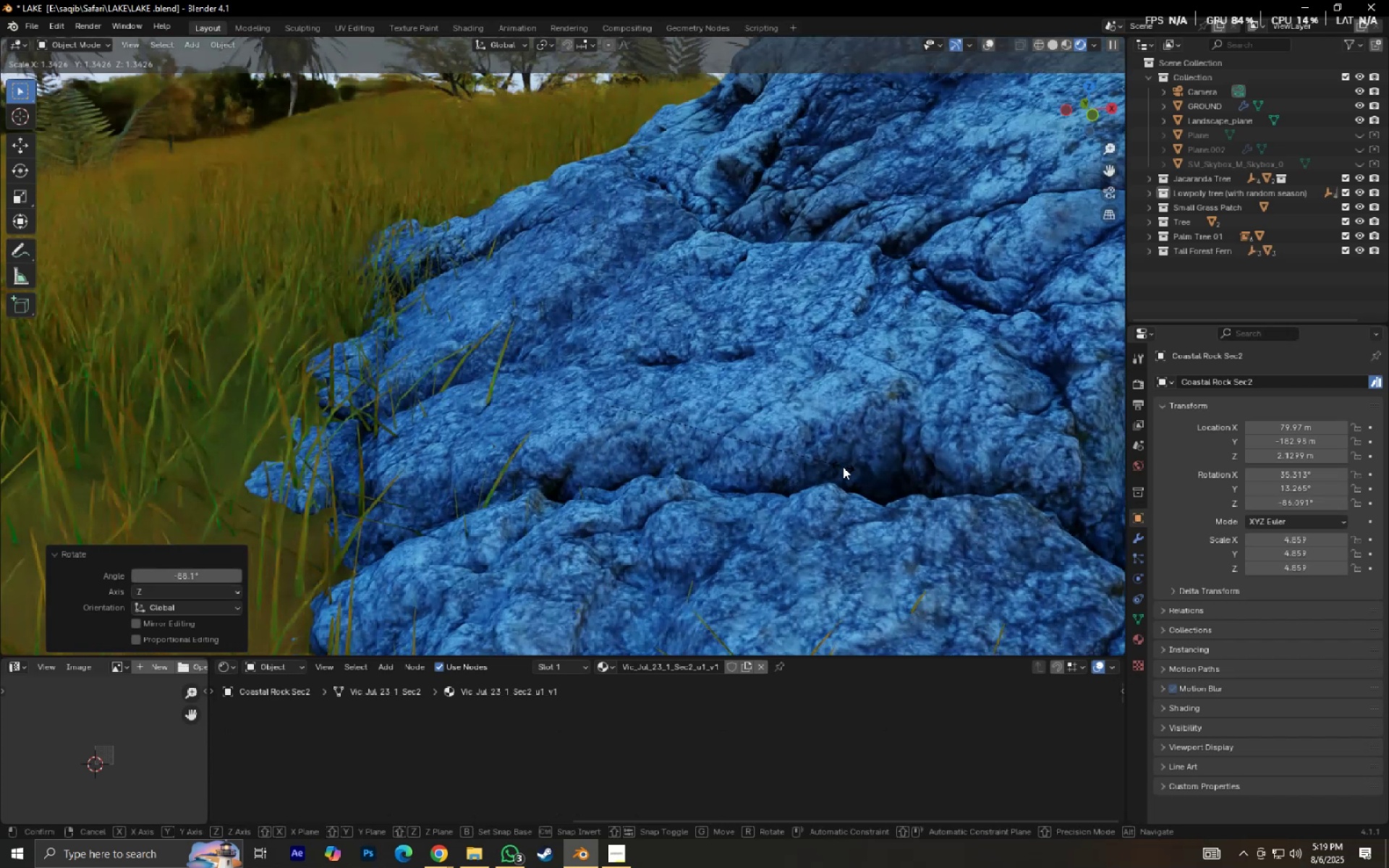 
left_click([843, 467])
 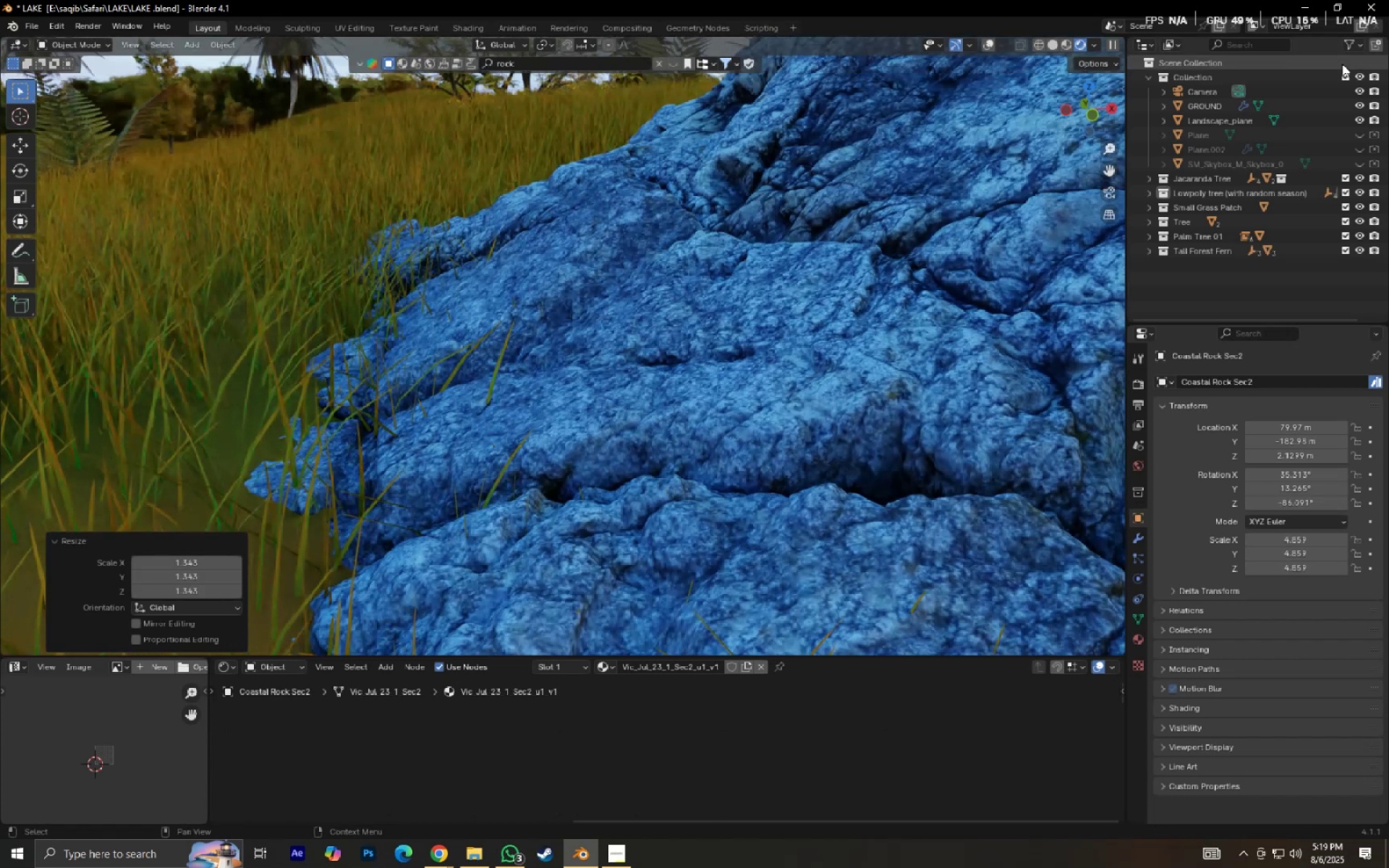 
key(NumpadDecimal)
 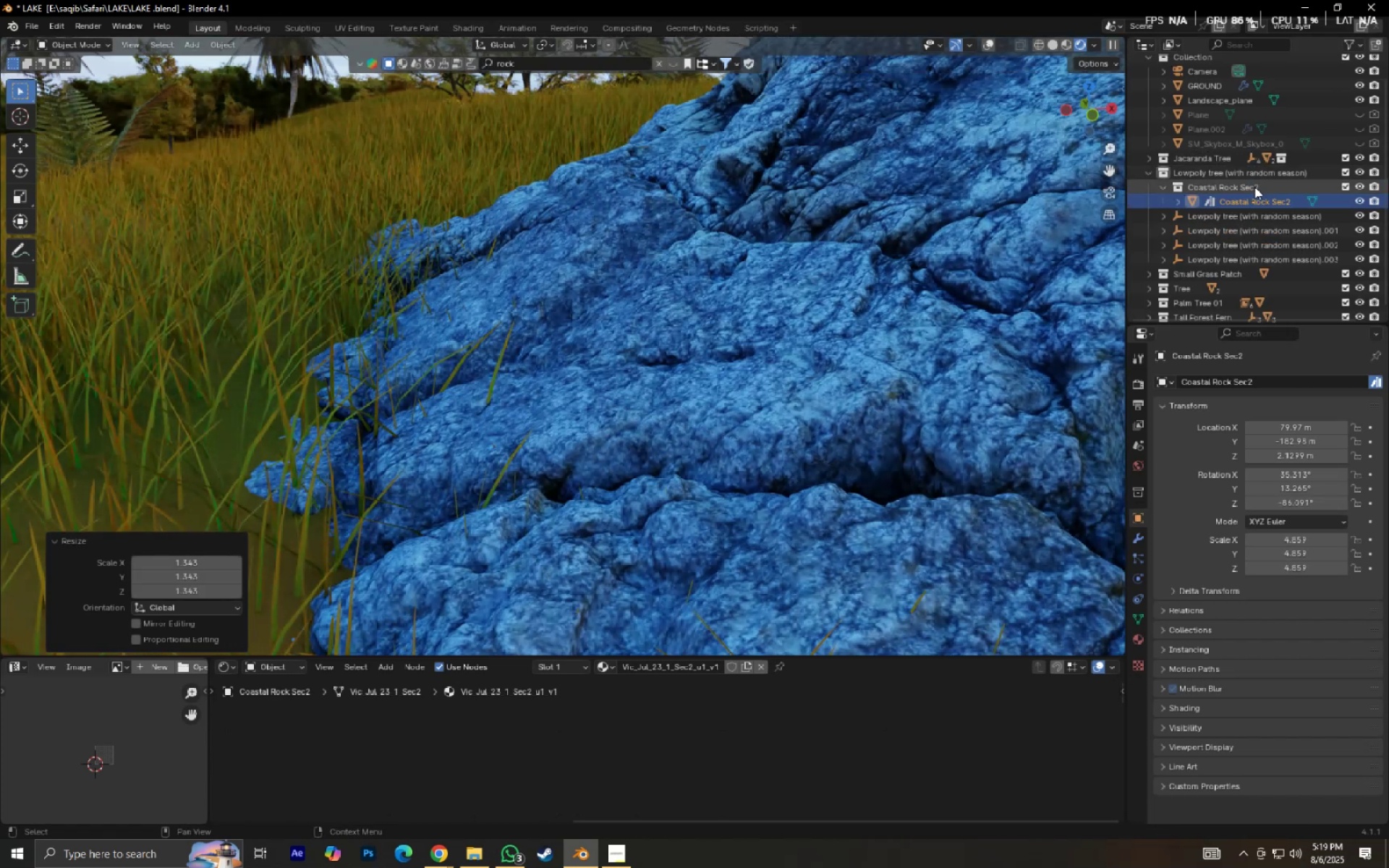 
right_click([1253, 190])
 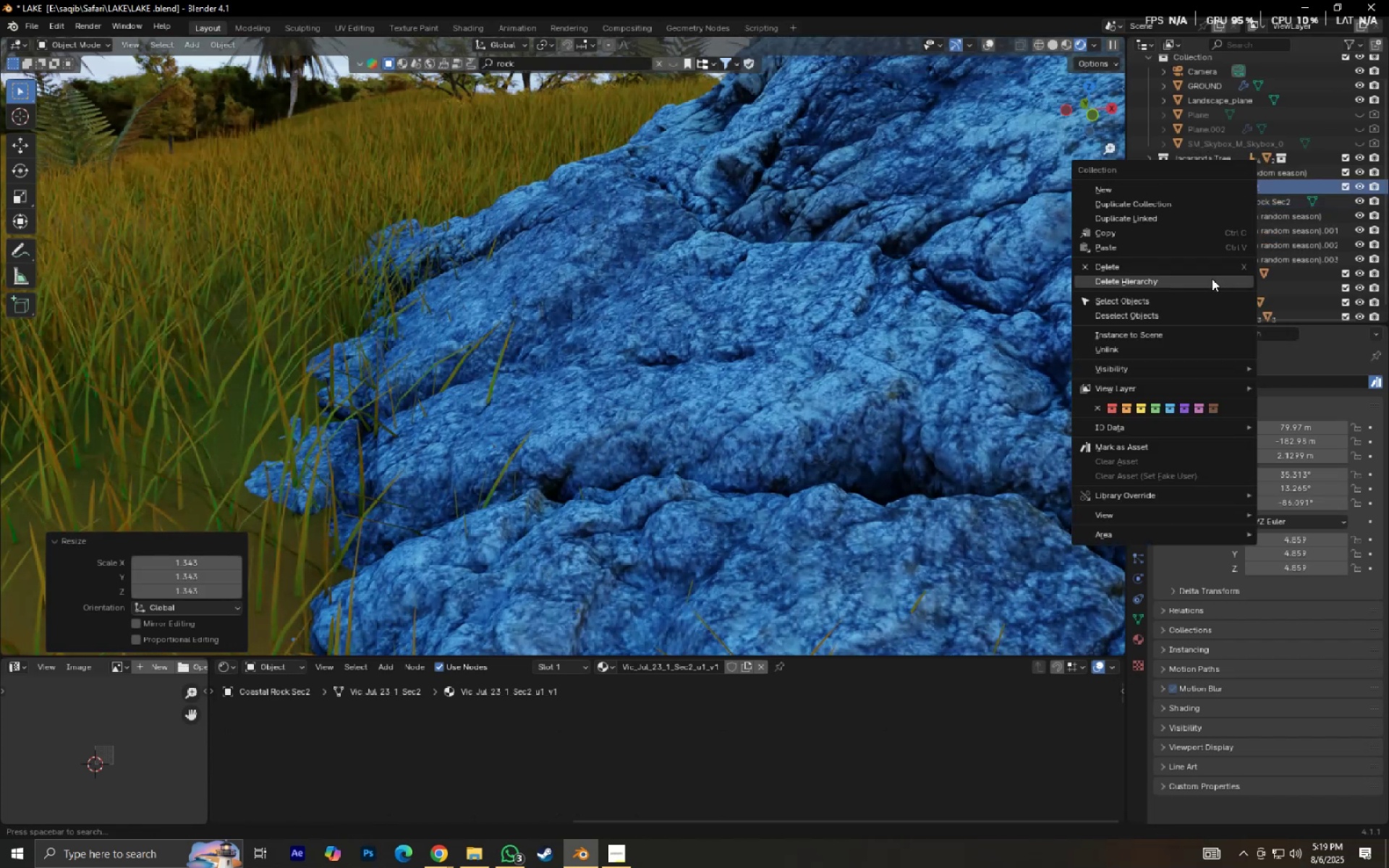 
left_click([1212, 278])
 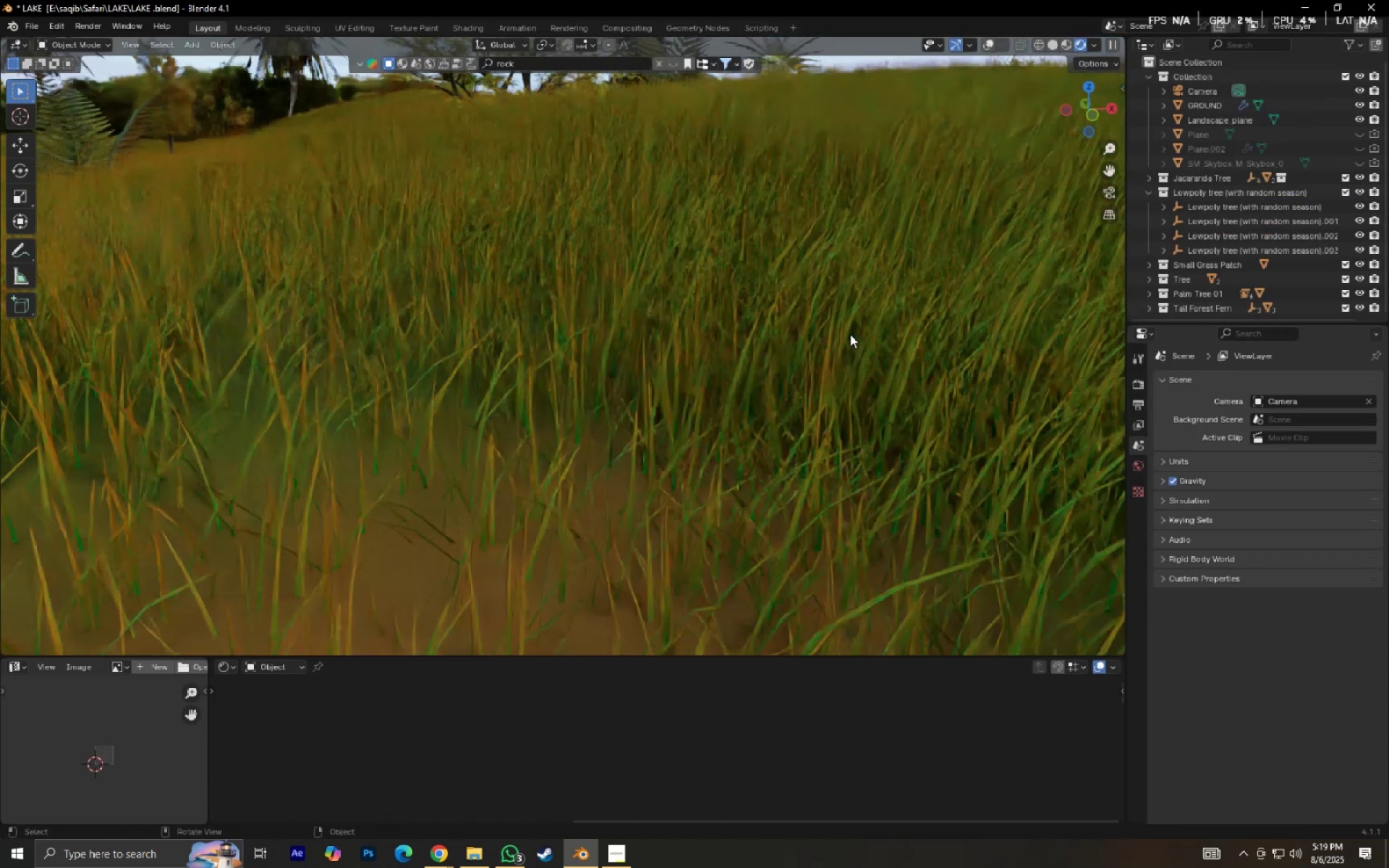 
key(Numpad0)
 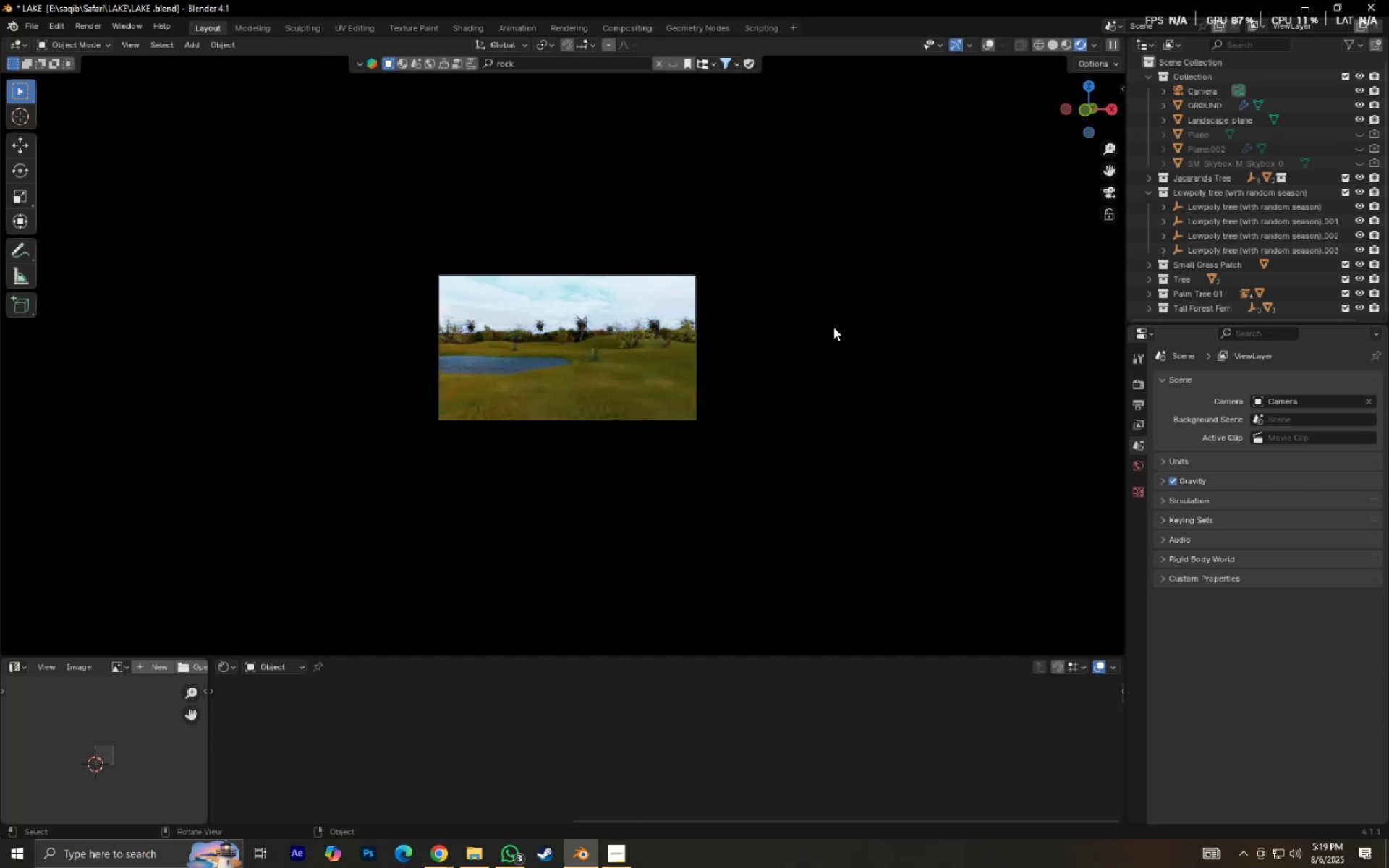 
scroll: coordinate [600, 315], scroll_direction: up, amount: 7.0
 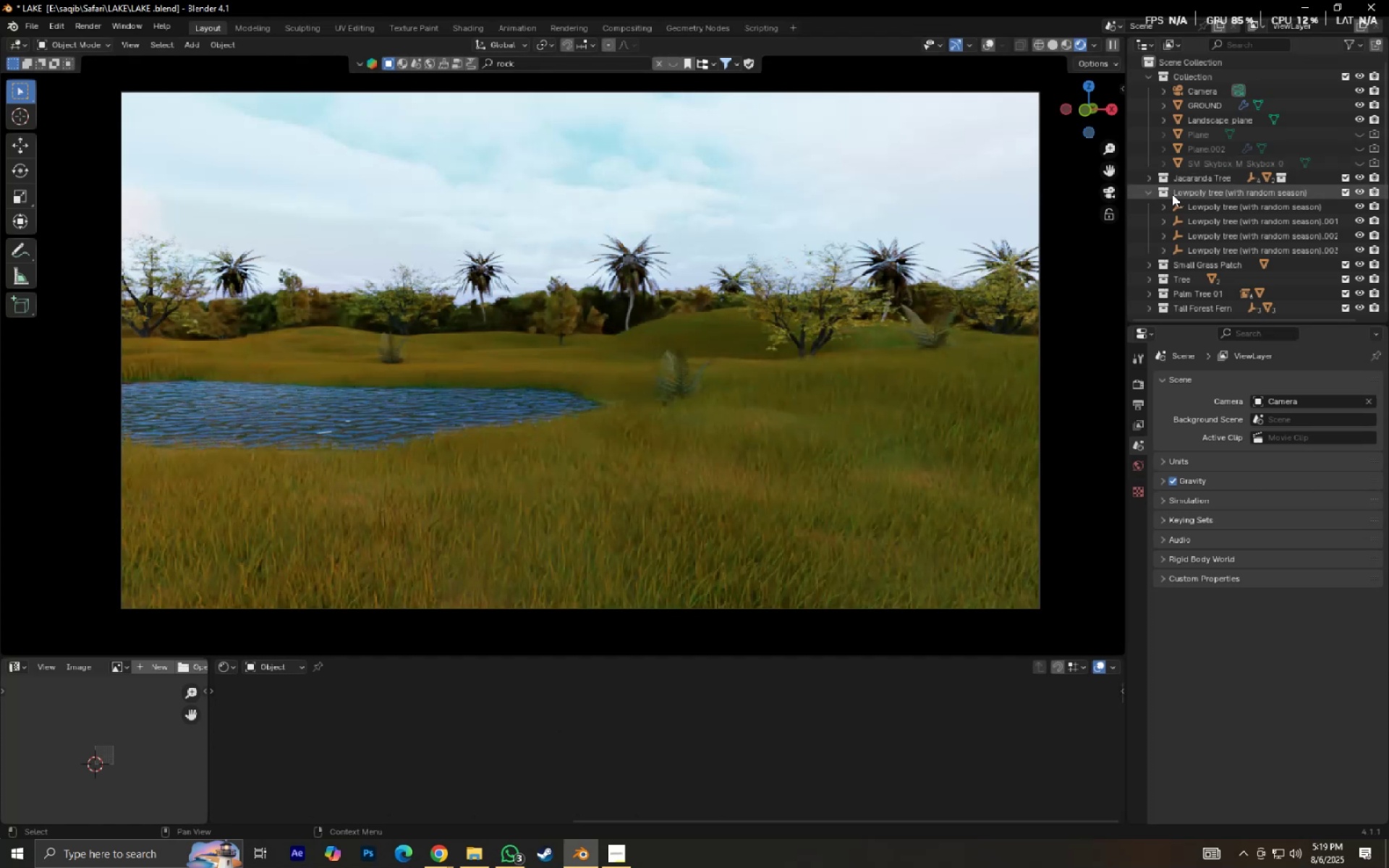 
left_click([1148, 192])
 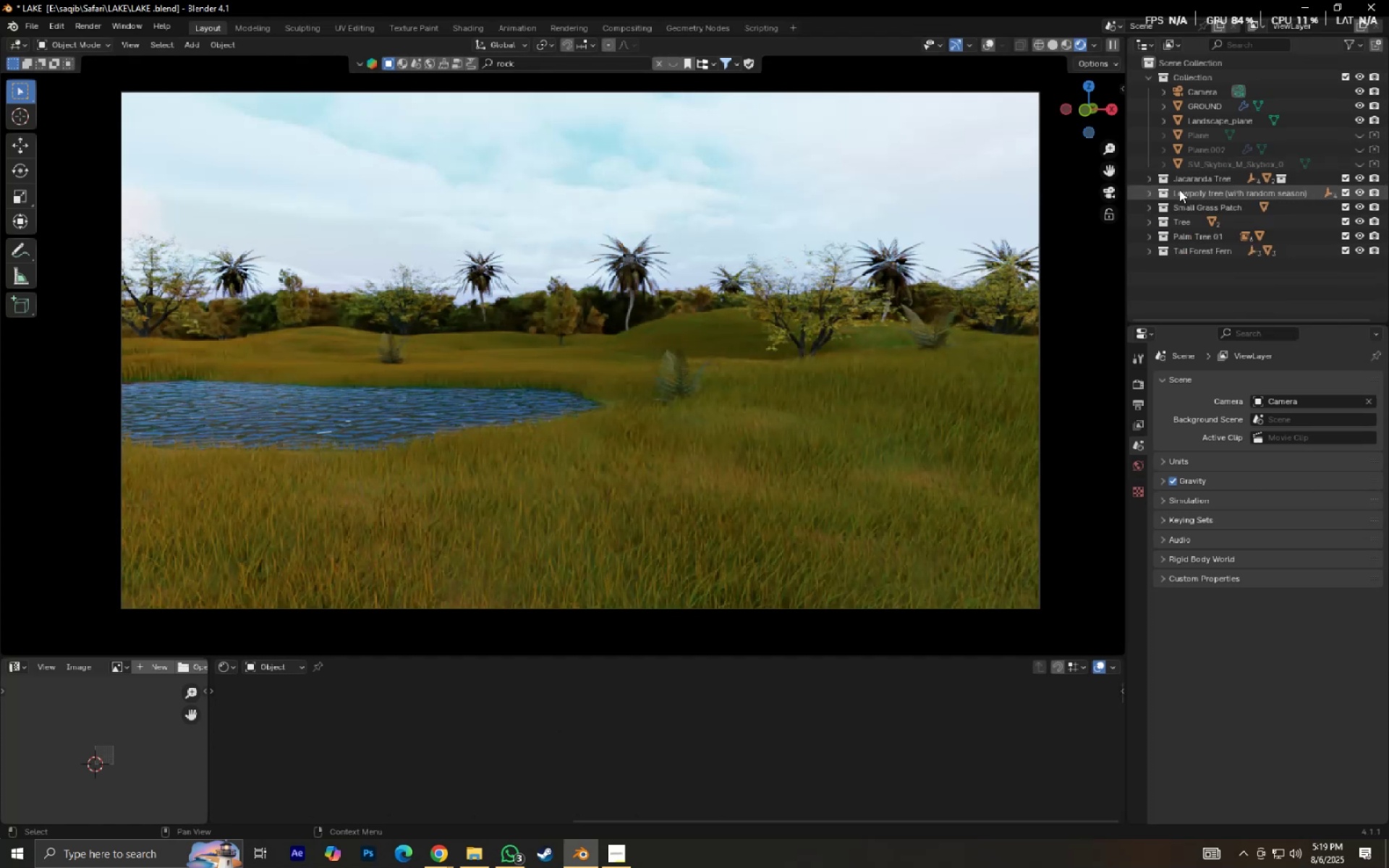 
left_click([1182, 187])
 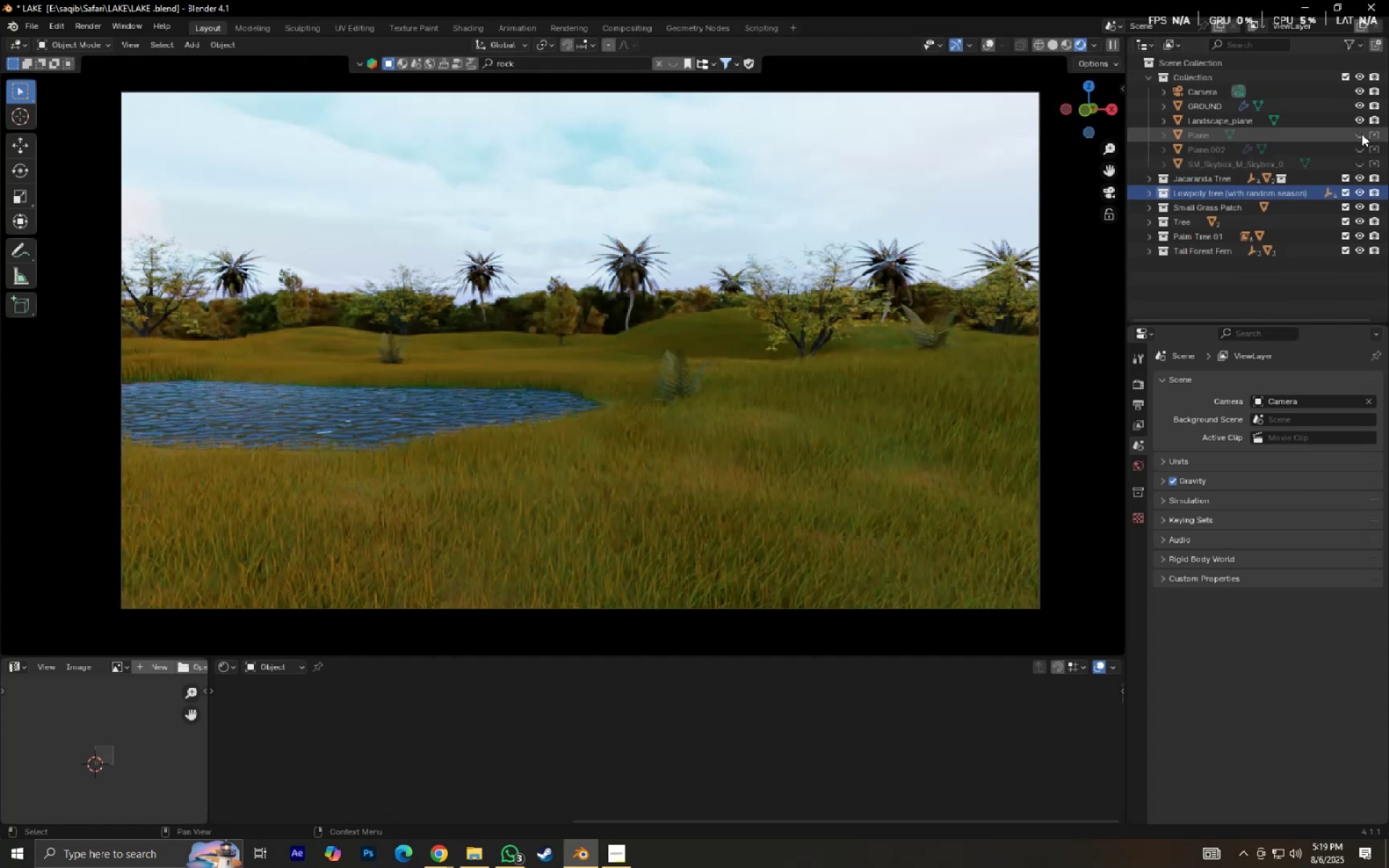 
left_click_drag(start_coordinate=[1362, 134], to_coordinate=[1370, 134])
 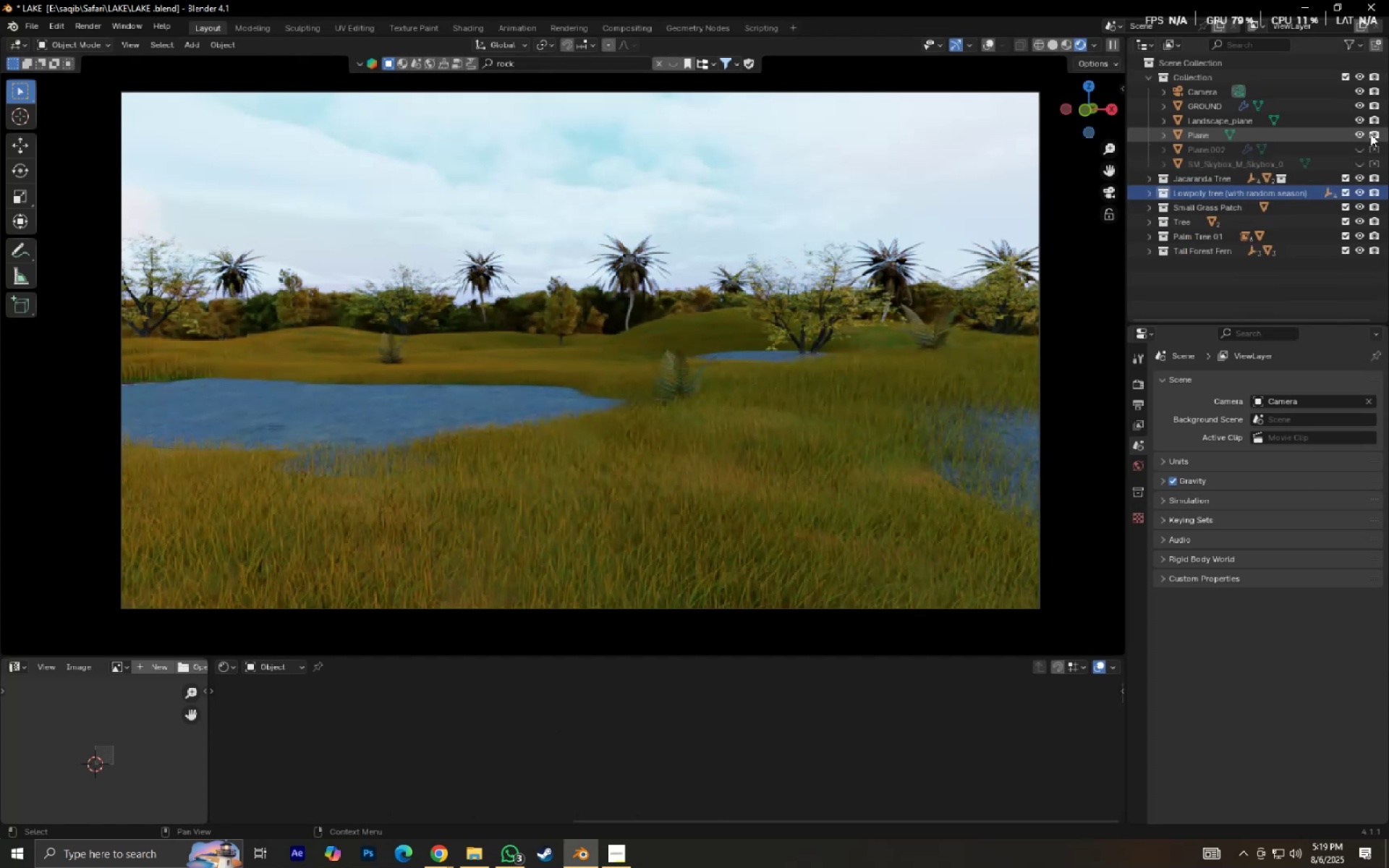 
left_click([1316, 133])
 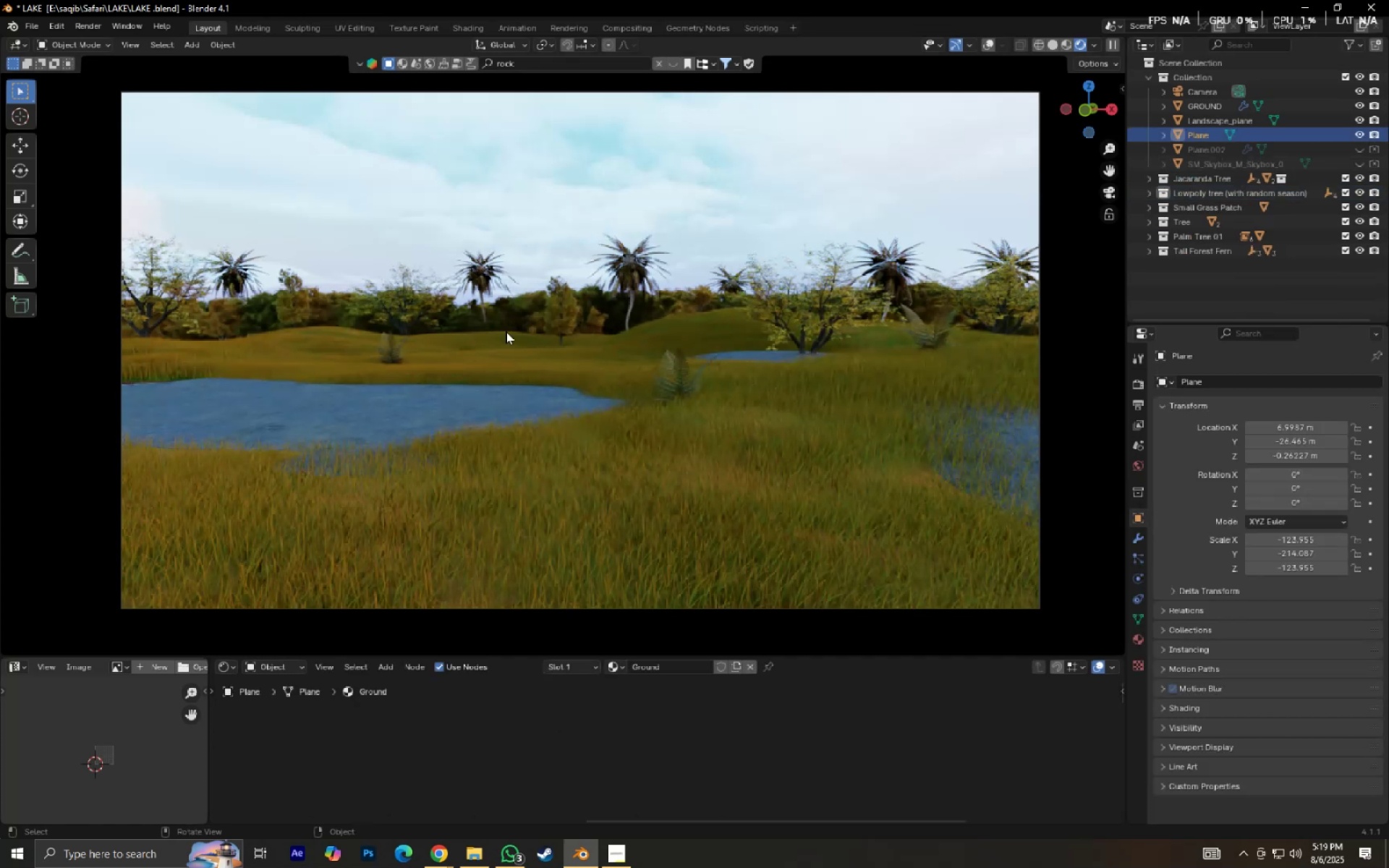 
key(NumpadDecimal)
 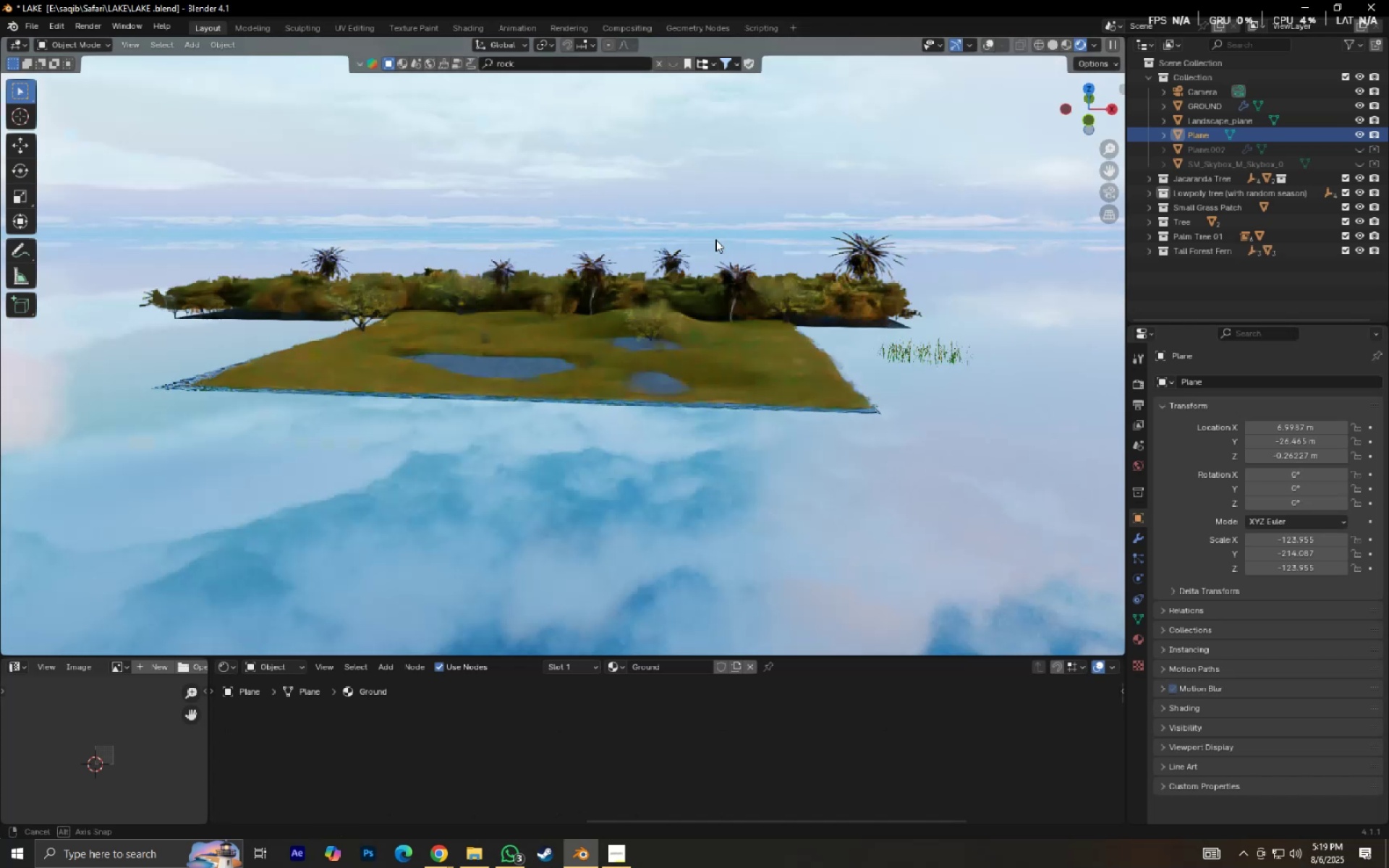 
scroll: coordinate [714, 244], scroll_direction: up, amount: 5.0
 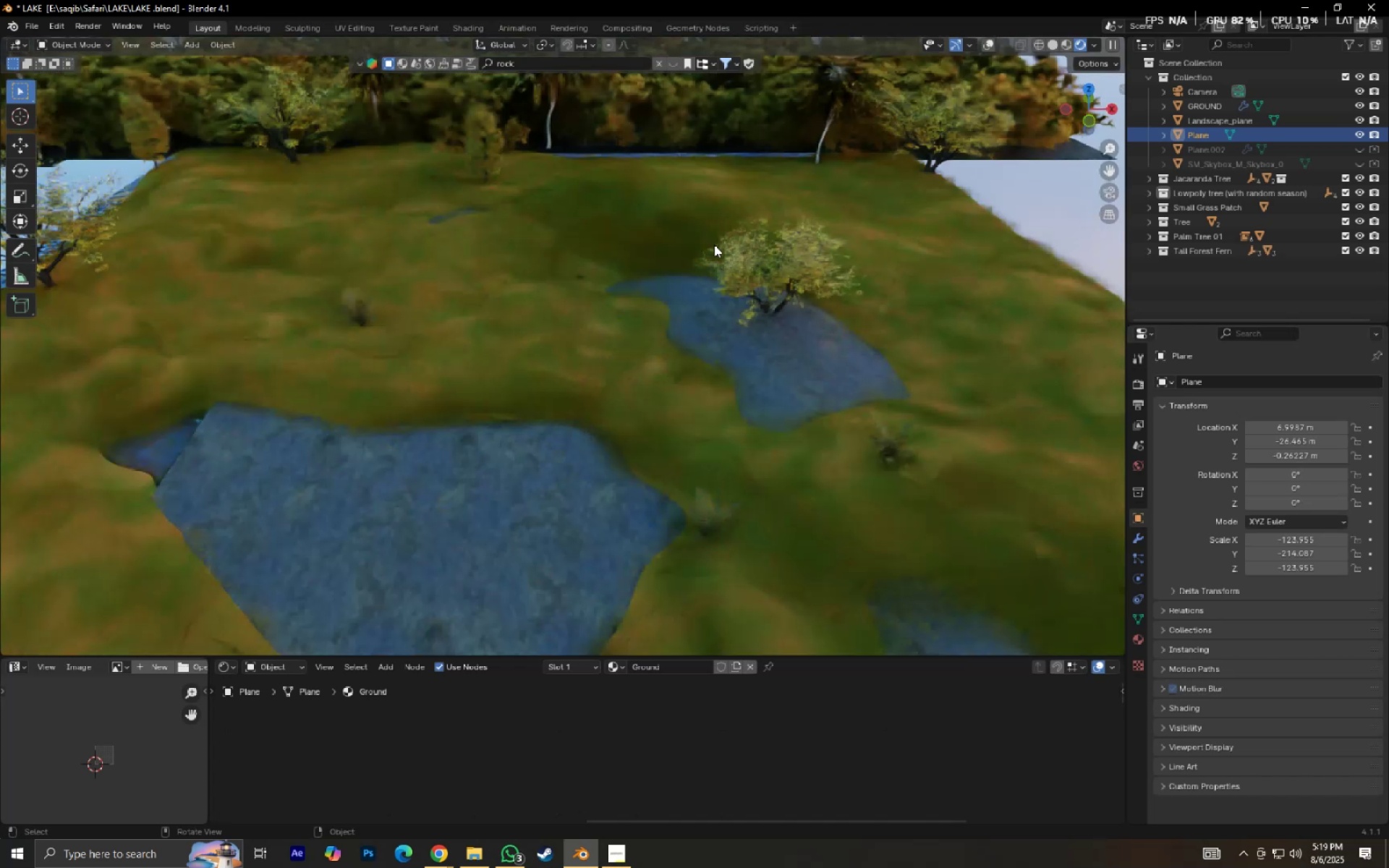 
key(G)
 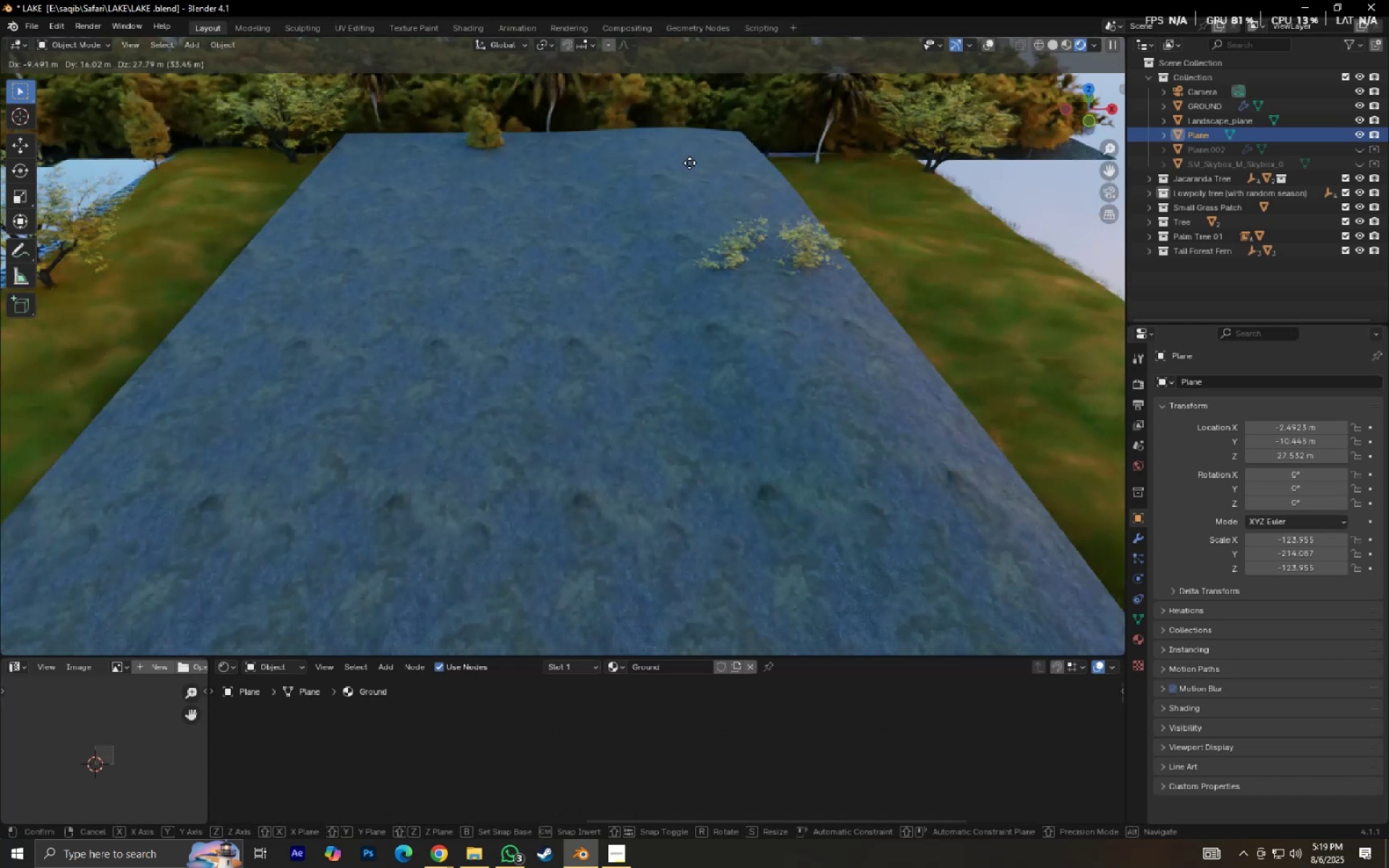 
right_click([689, 163])
 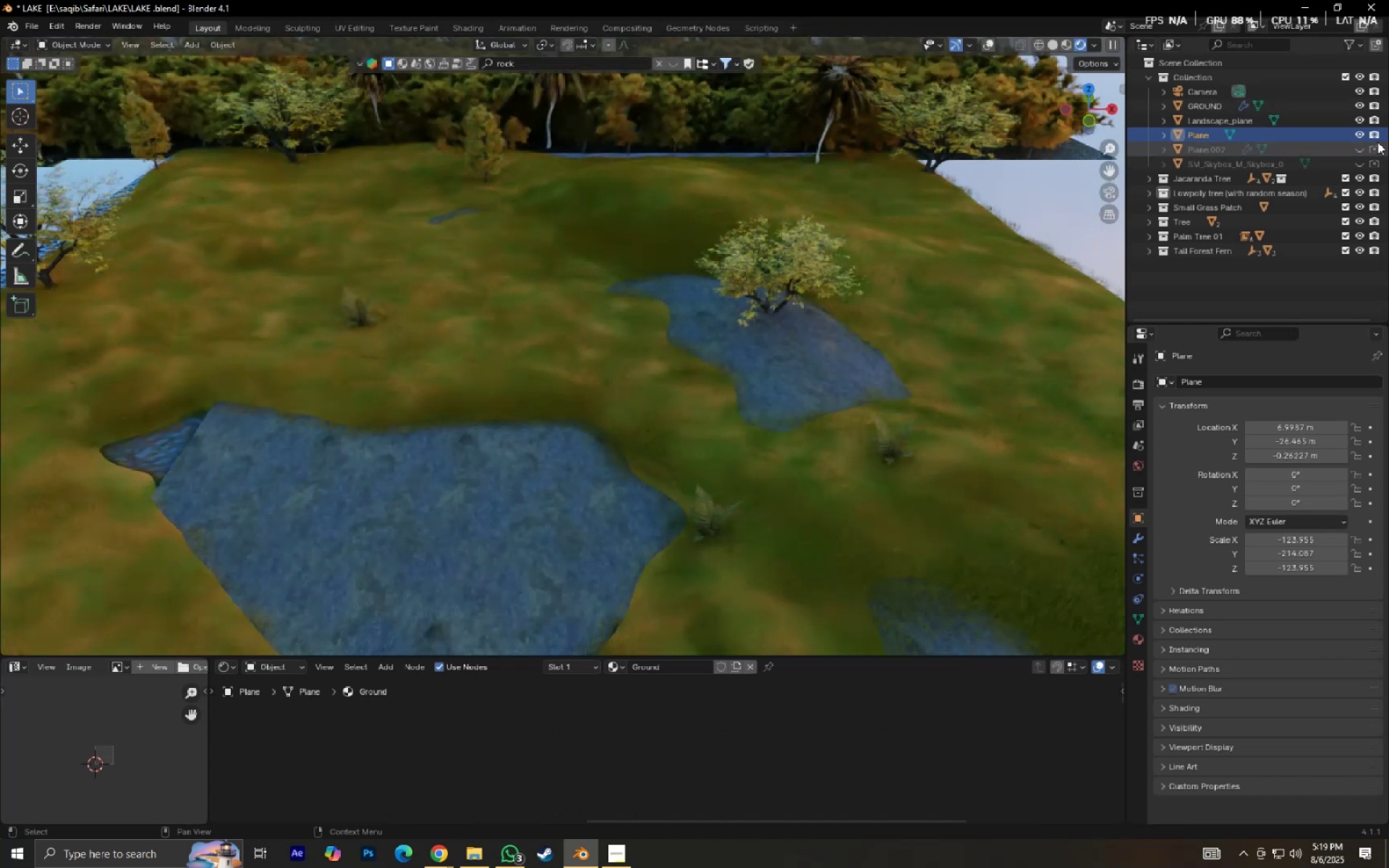 
left_click_drag(start_coordinate=[1363, 136], to_coordinate=[1383, 136])
 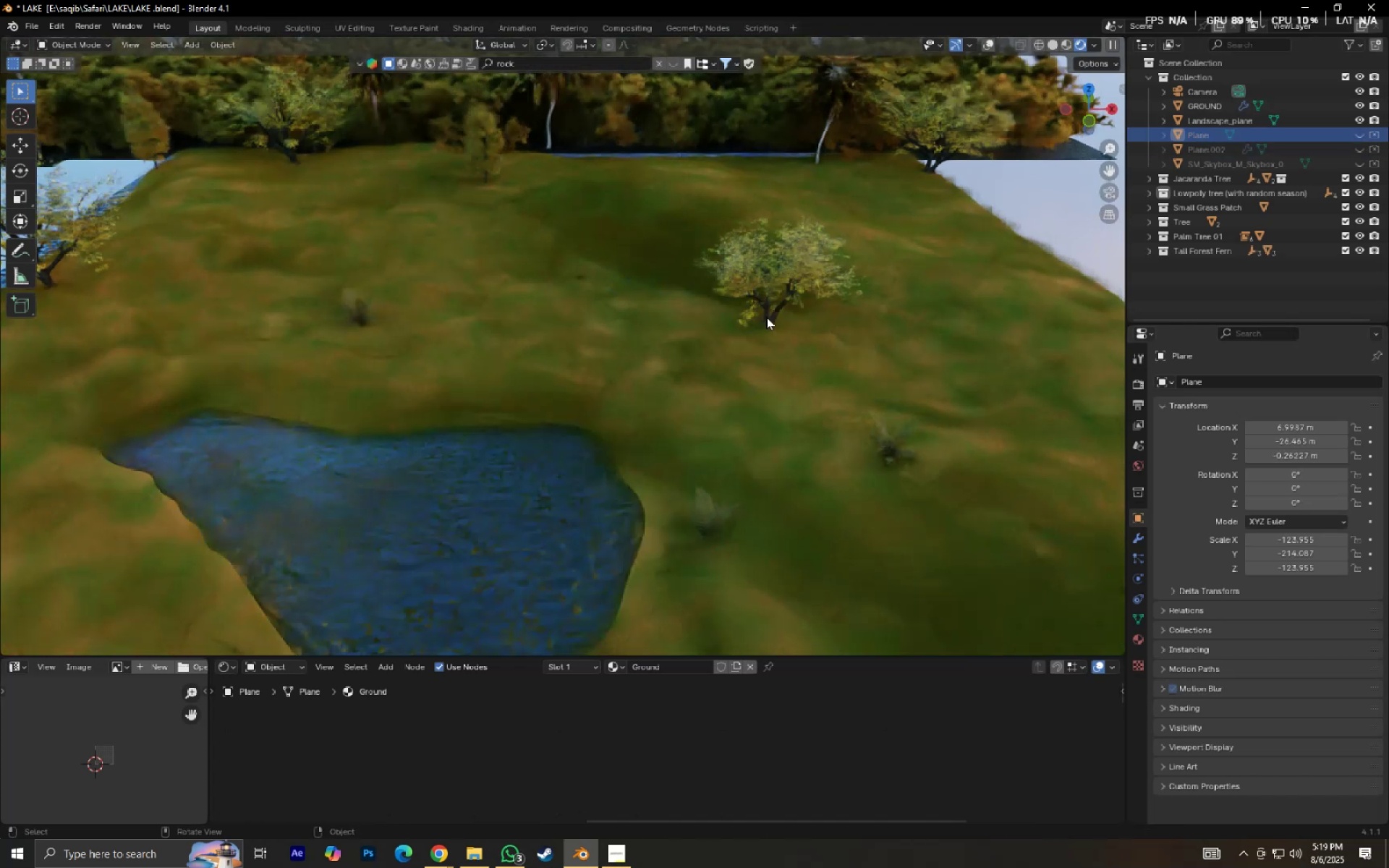 
scroll: coordinate [763, 319], scroll_direction: down, amount: 3.0
 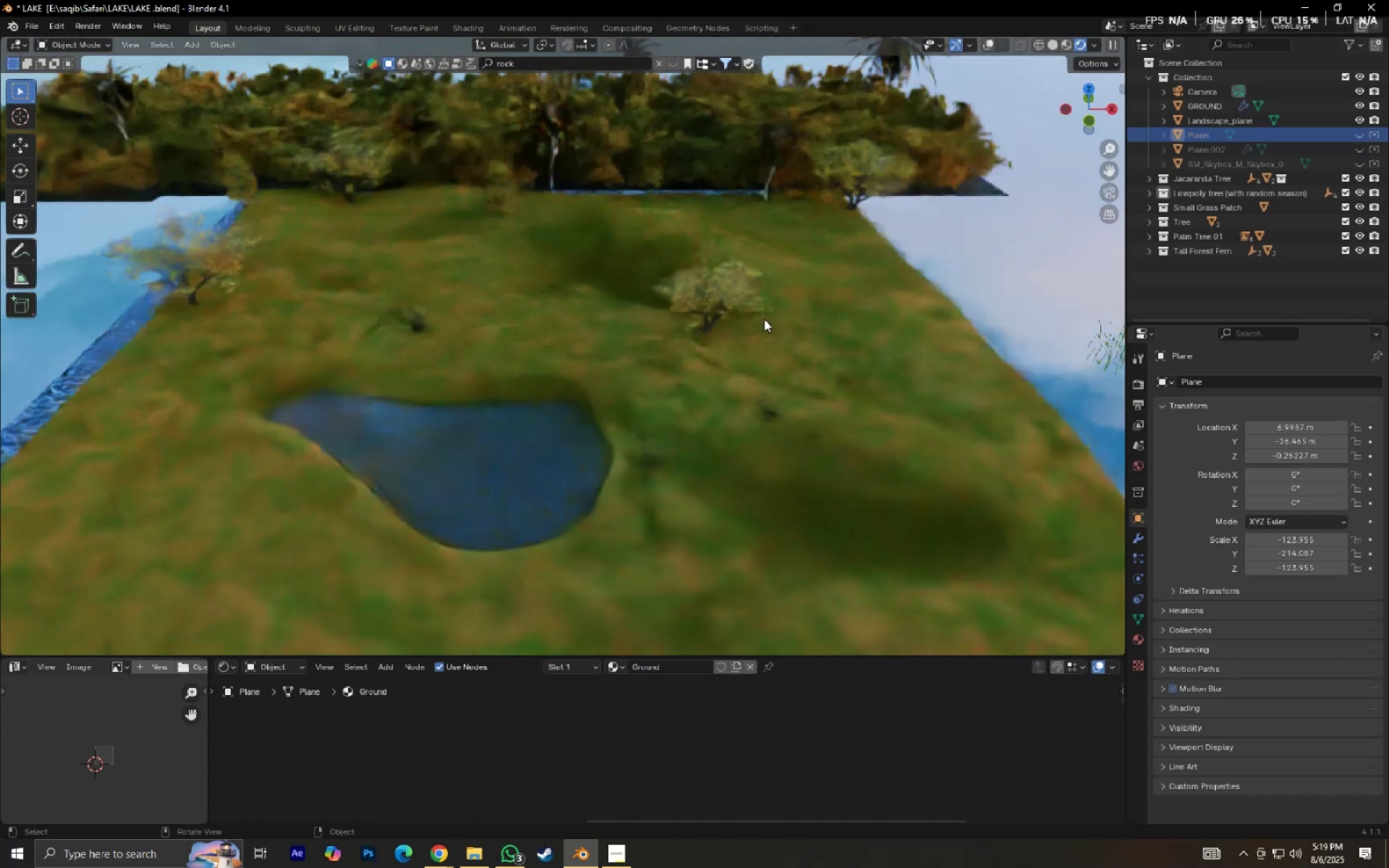 
key(Control+S)
 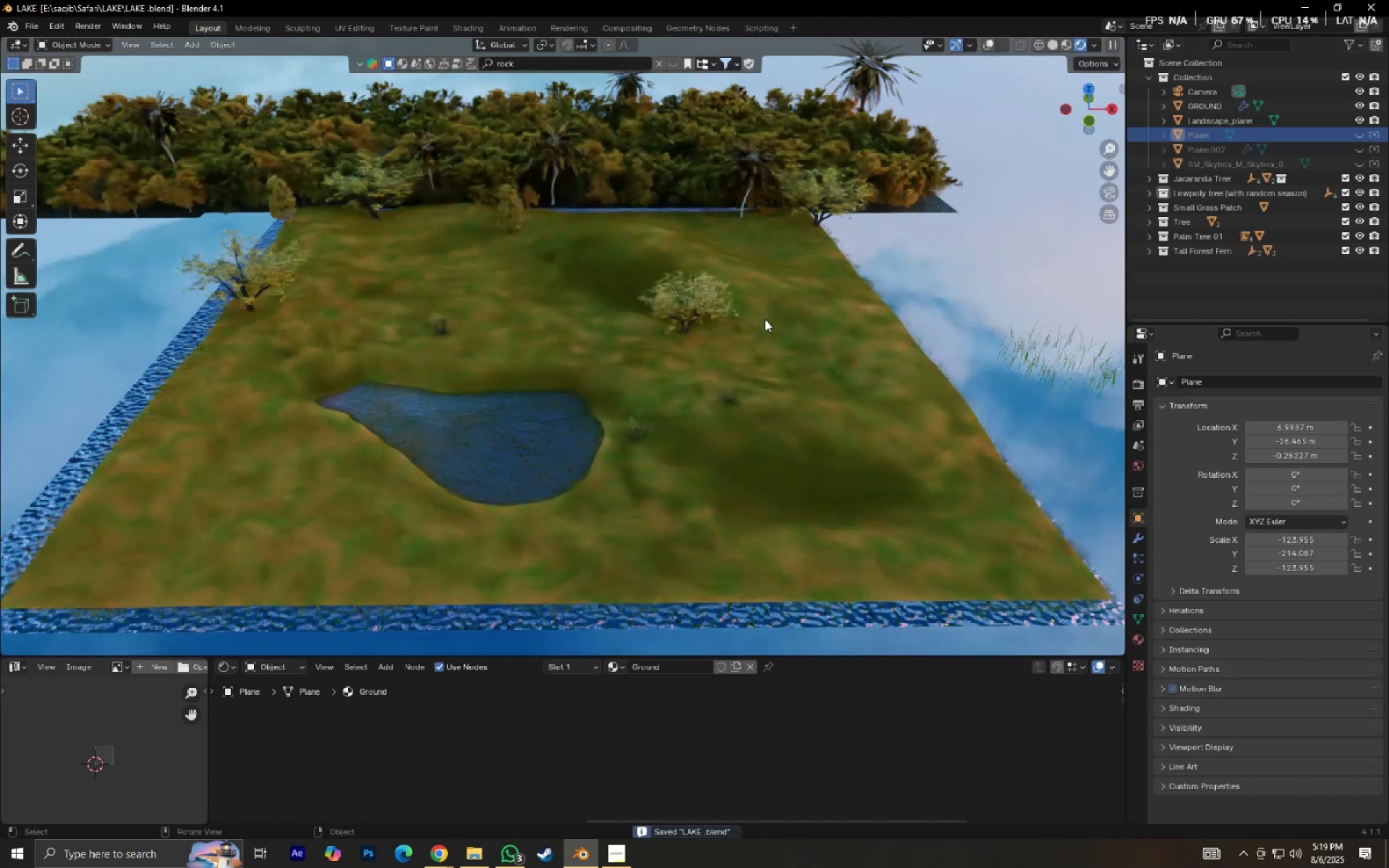 
key(Numpad0)
 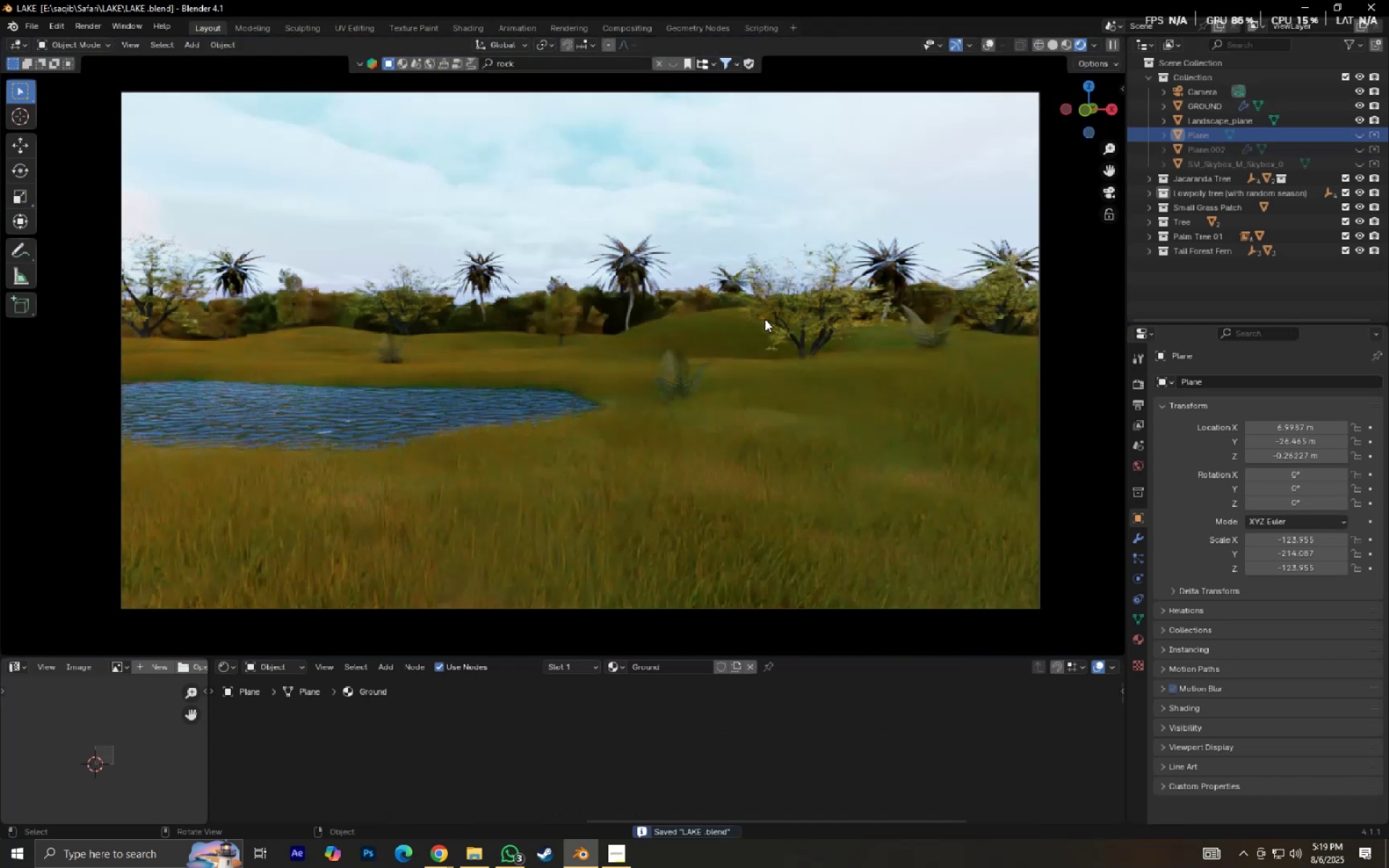 
hold_key(key=ShiftLeft, duration=0.6)
 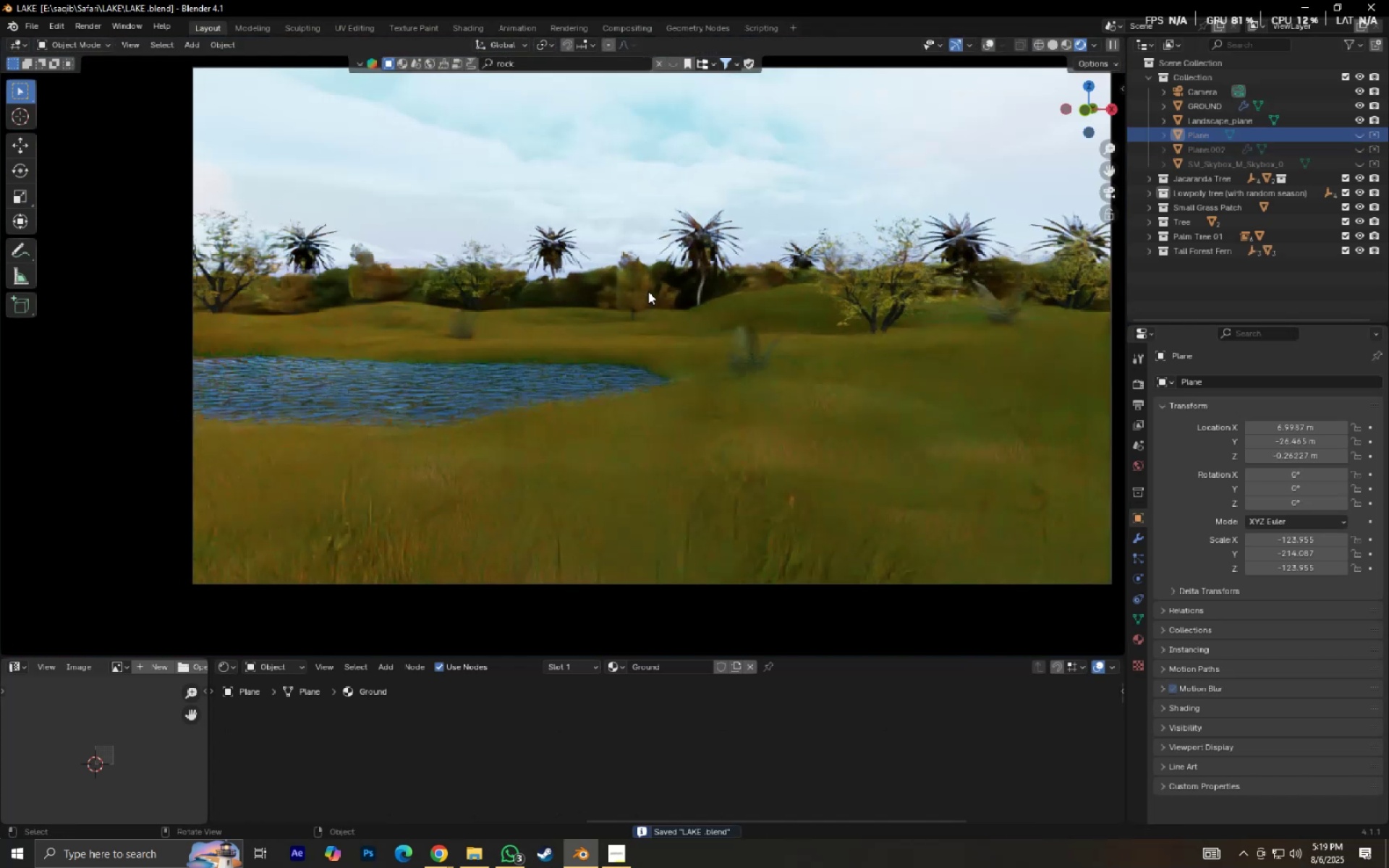 
scroll: coordinate [648, 292], scroll_direction: up, amount: 1.0
 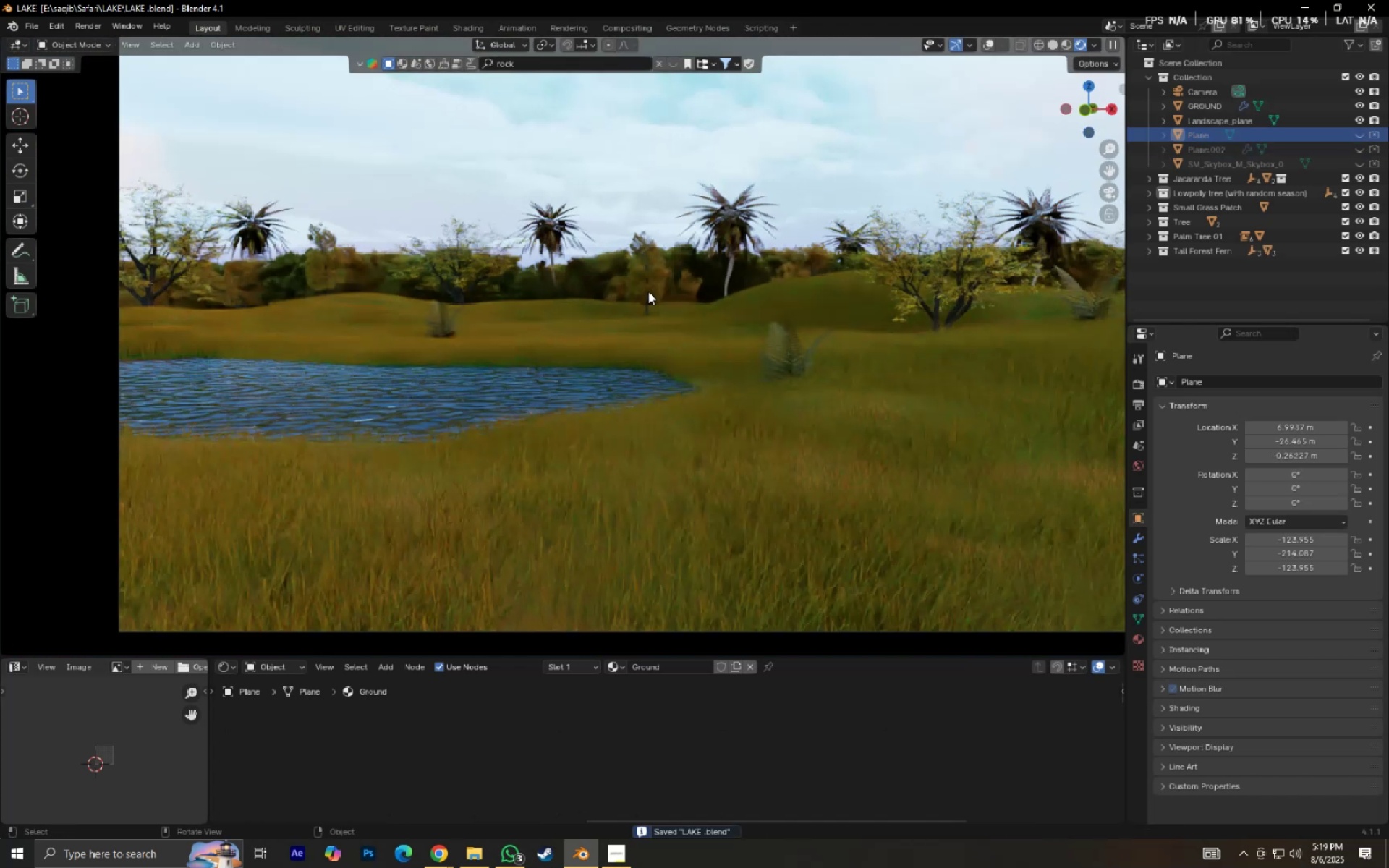 
scroll: coordinate [652, 291], scroll_direction: down, amount: 2.0
 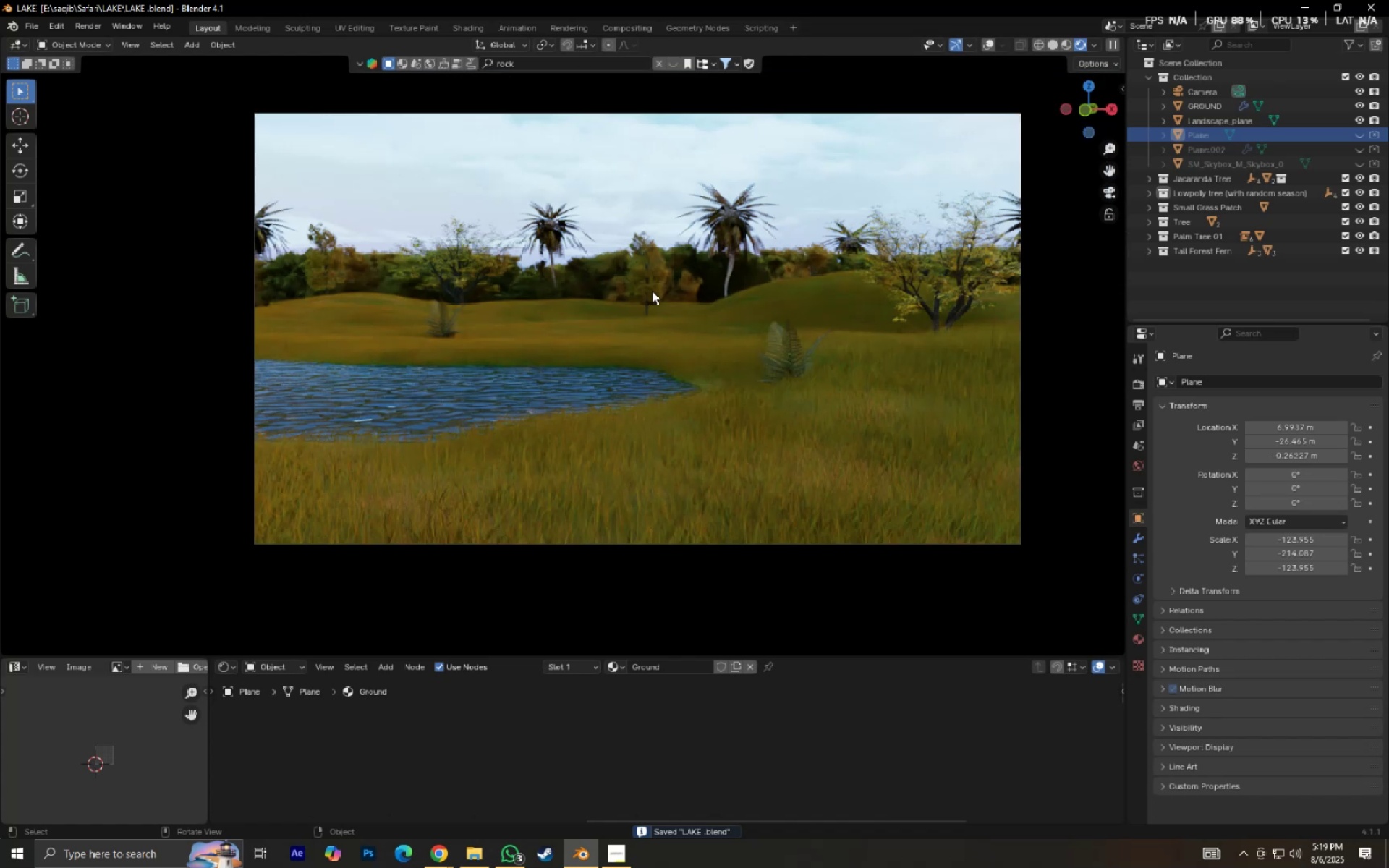 
hold_key(key=ShiftLeft, duration=0.44)
scroll: coordinate [699, 306], scroll_direction: none, amount: 0.0
 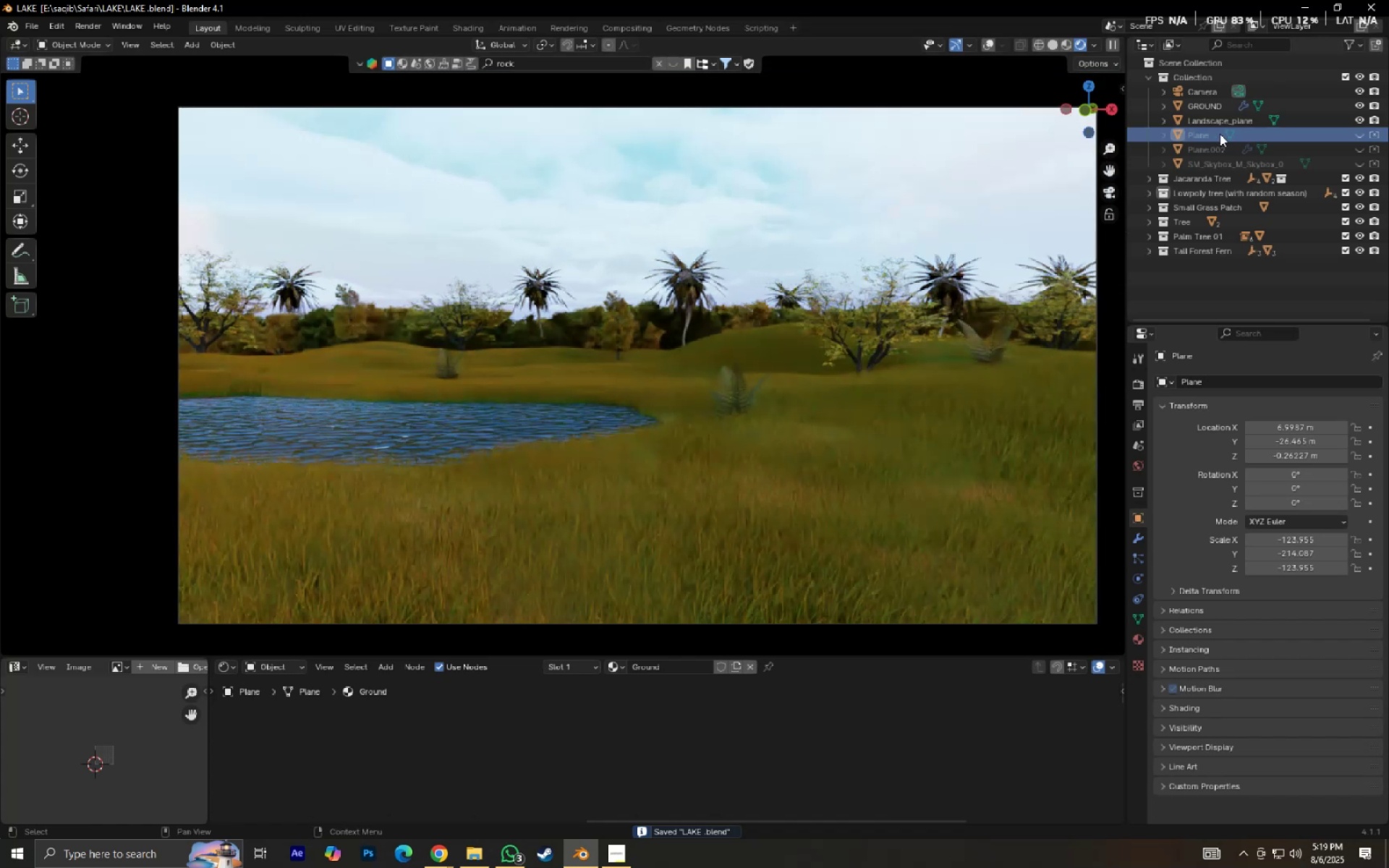 
left_click([1220, 117])
 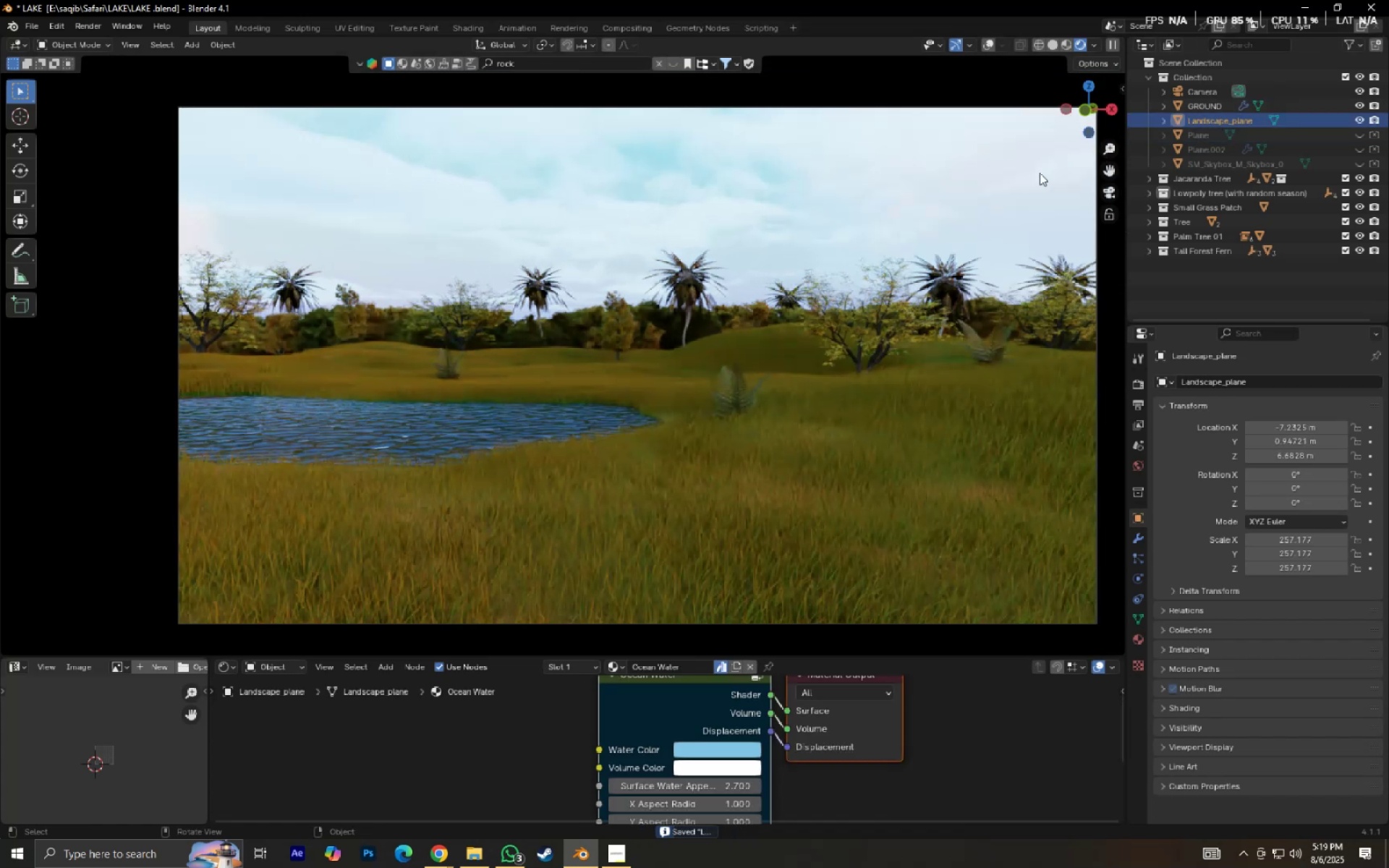 
key(G)
 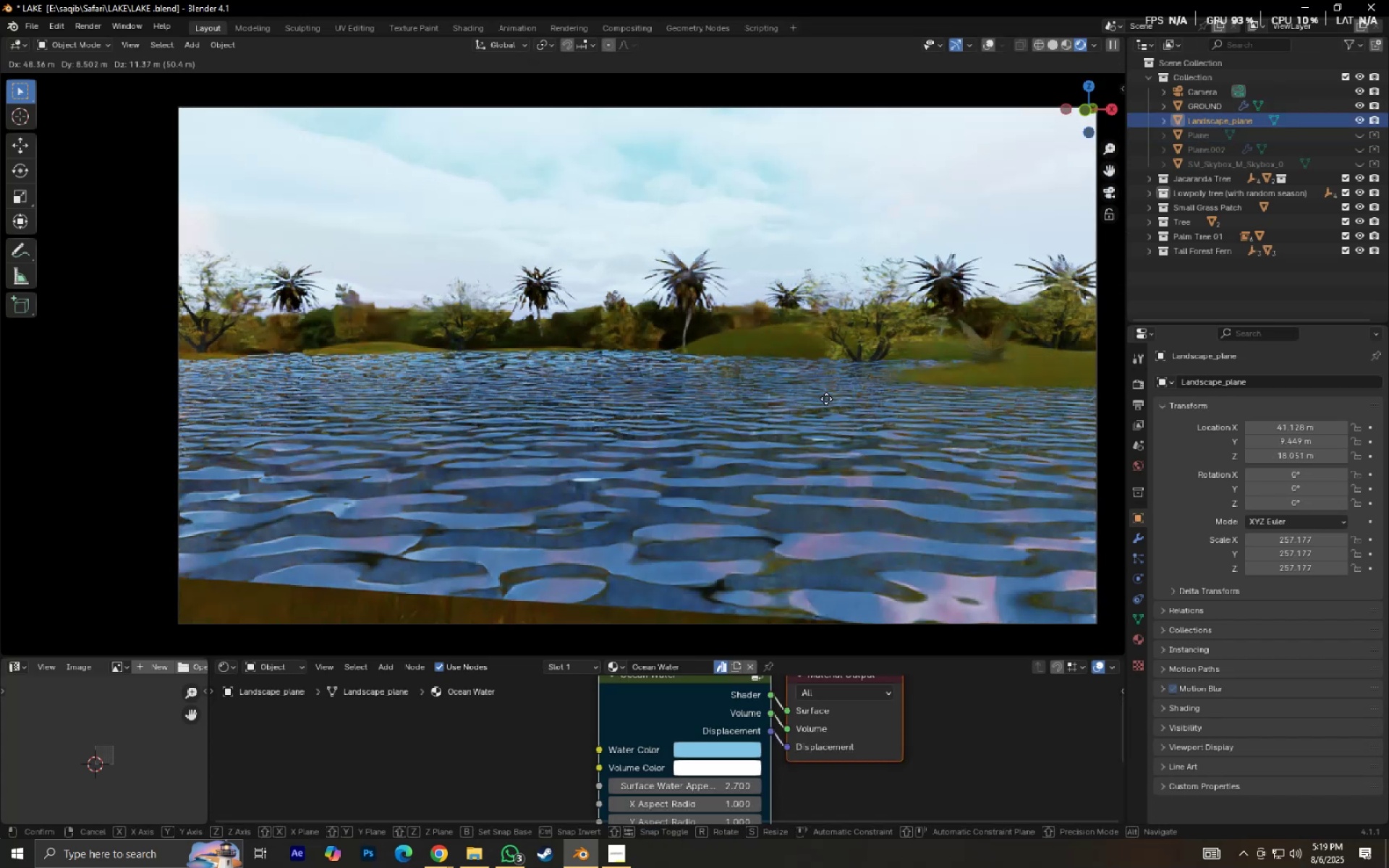 
right_click([826, 399])
 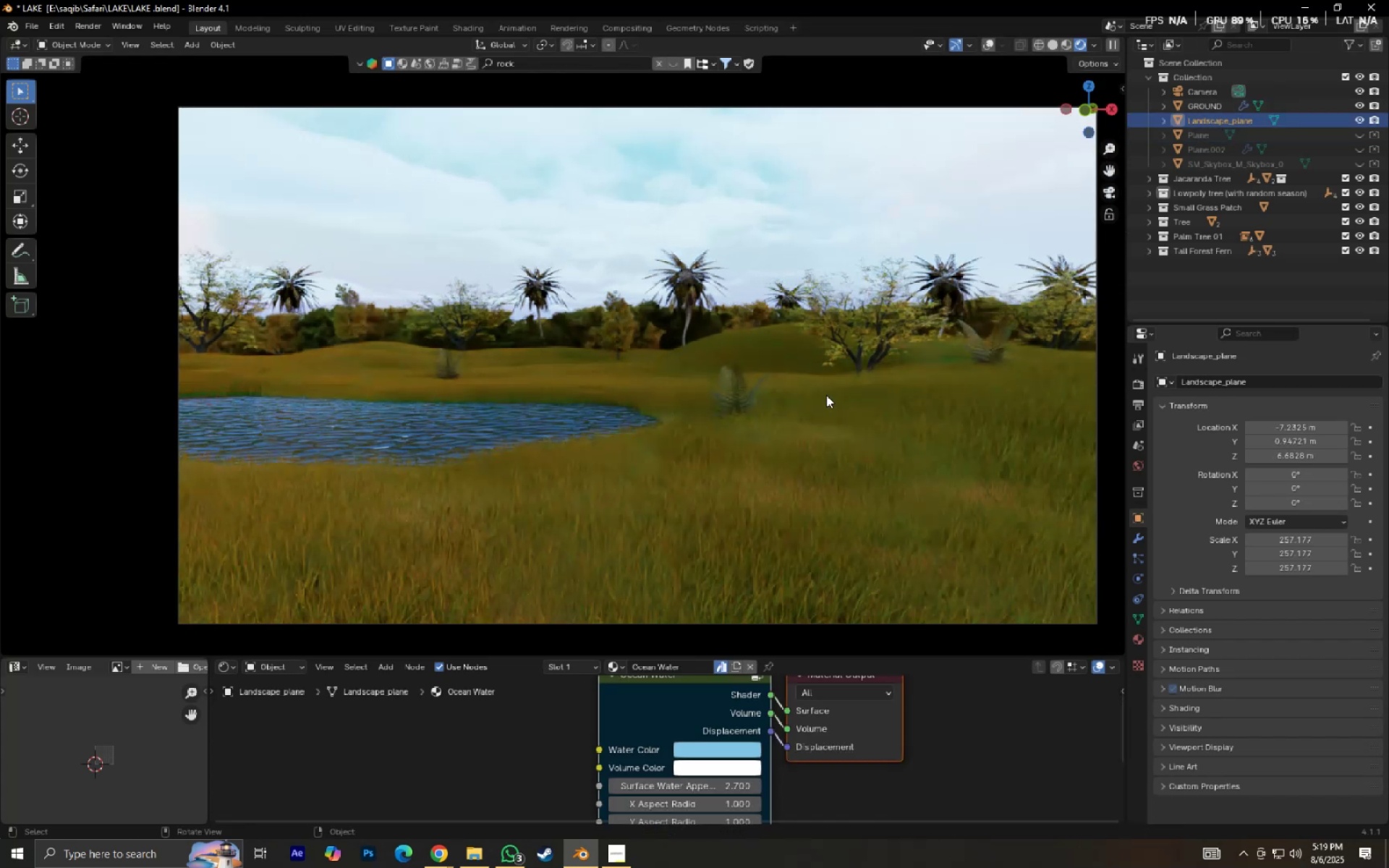 
key(G)
 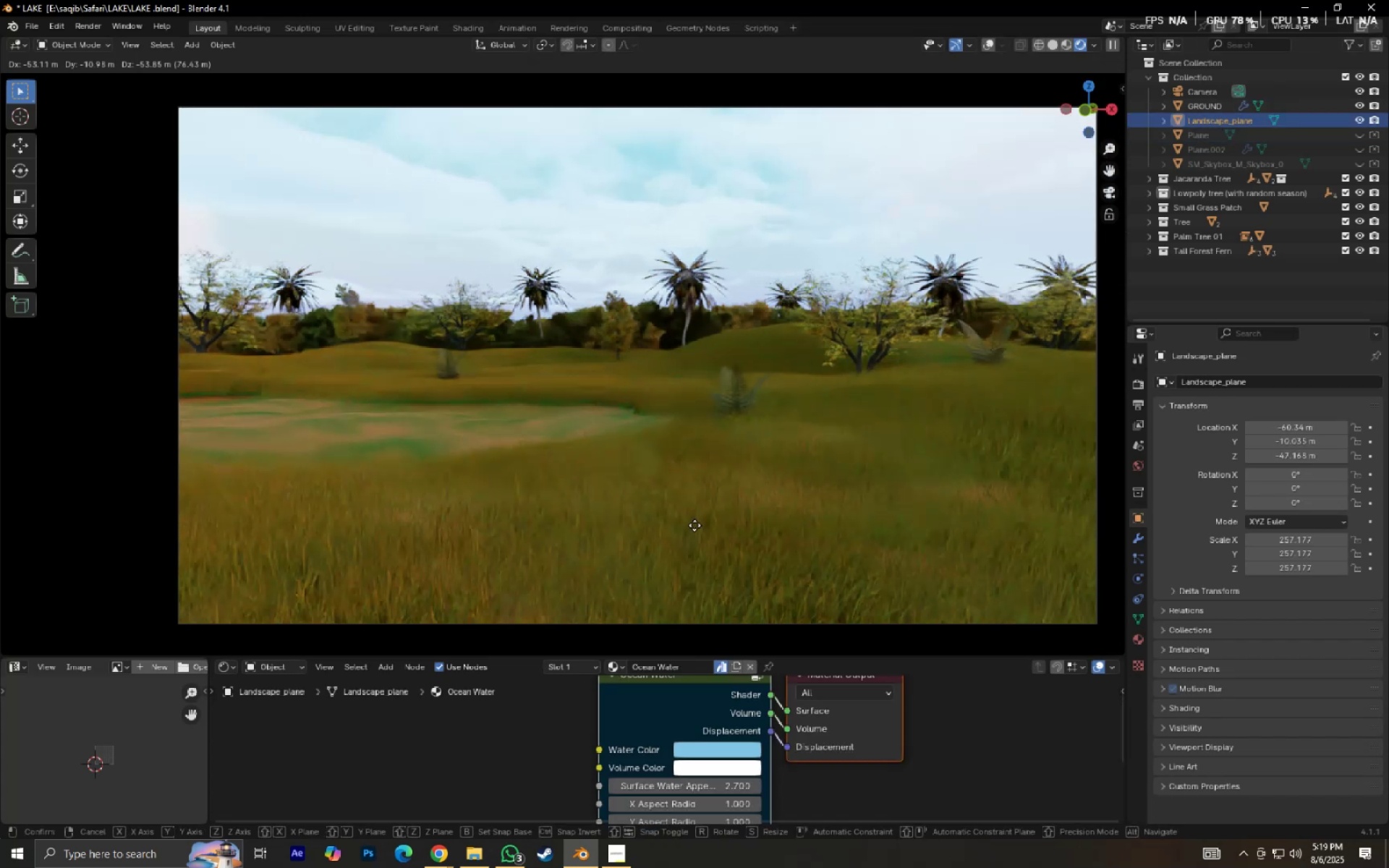 
right_click([694, 525])
 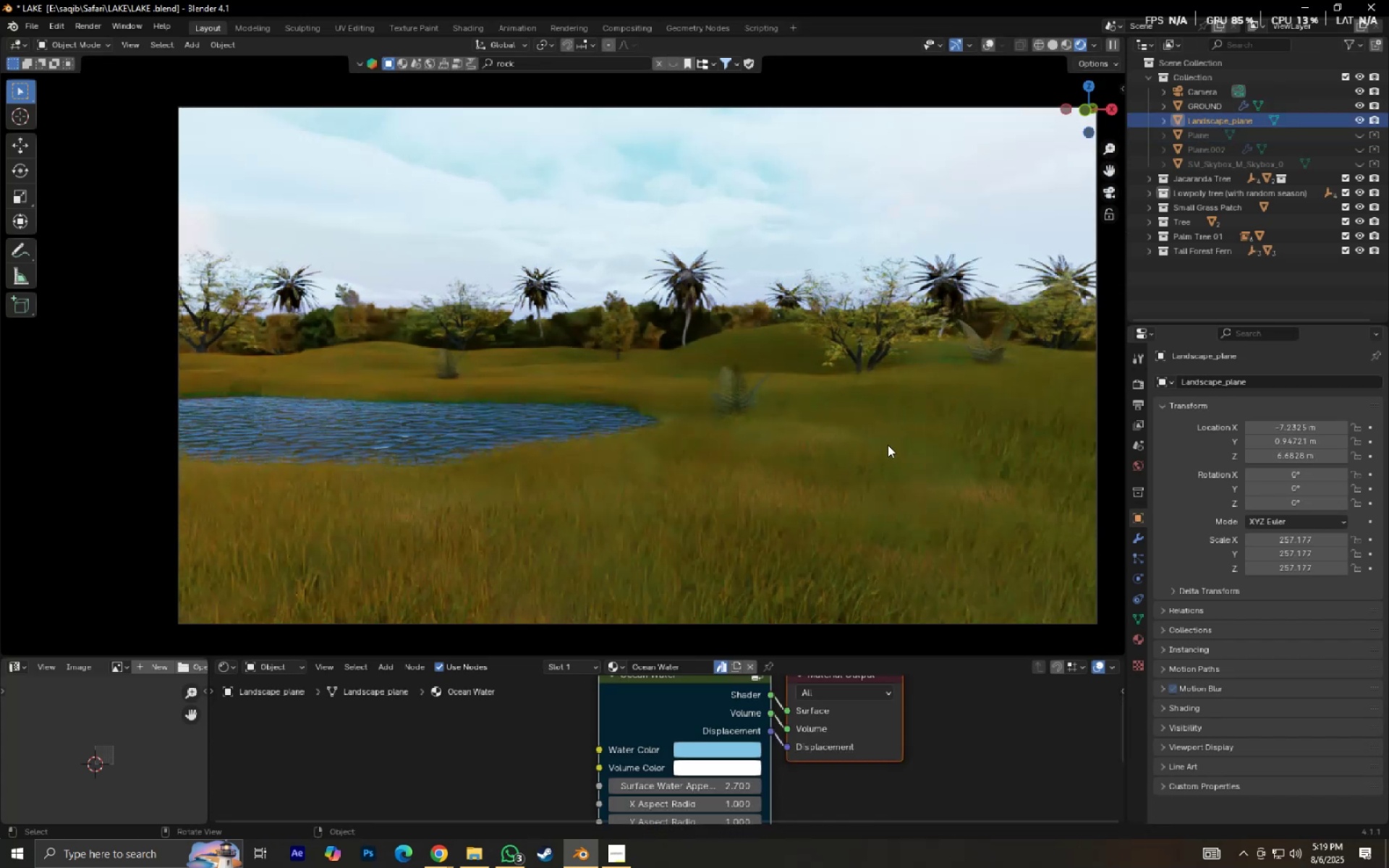 
left_click([888, 445])
 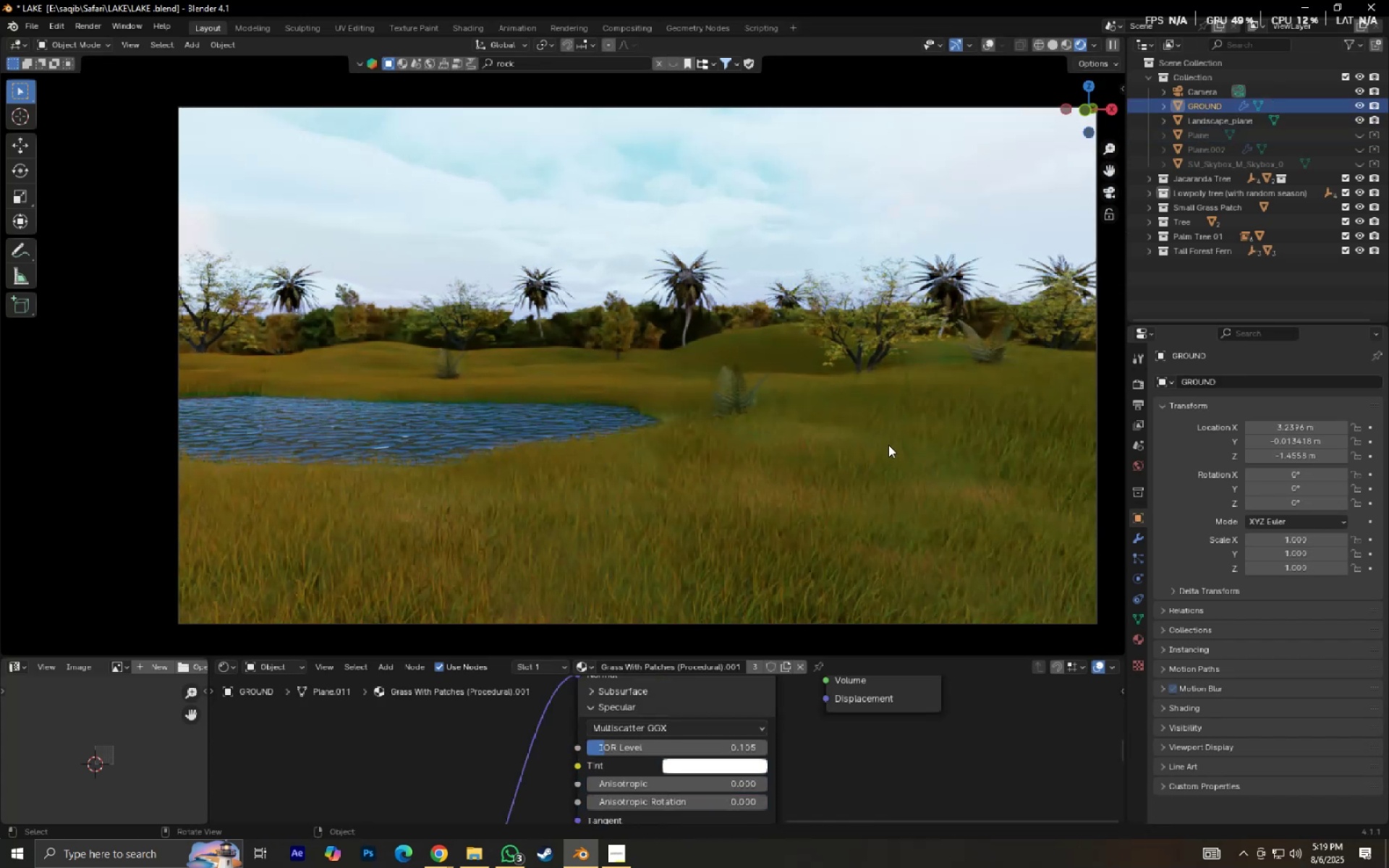 
key(G)
 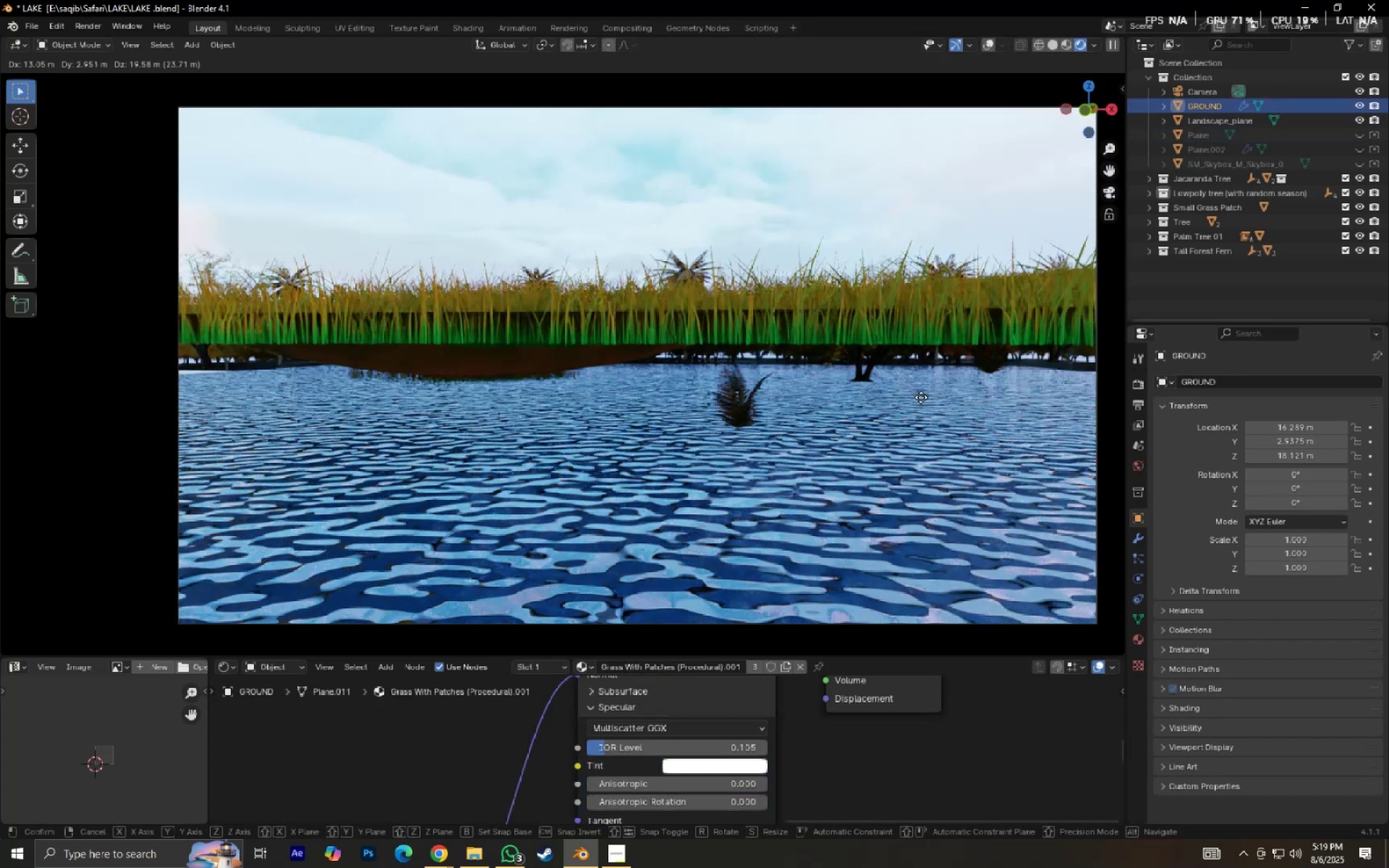 
left_click([921, 397])
 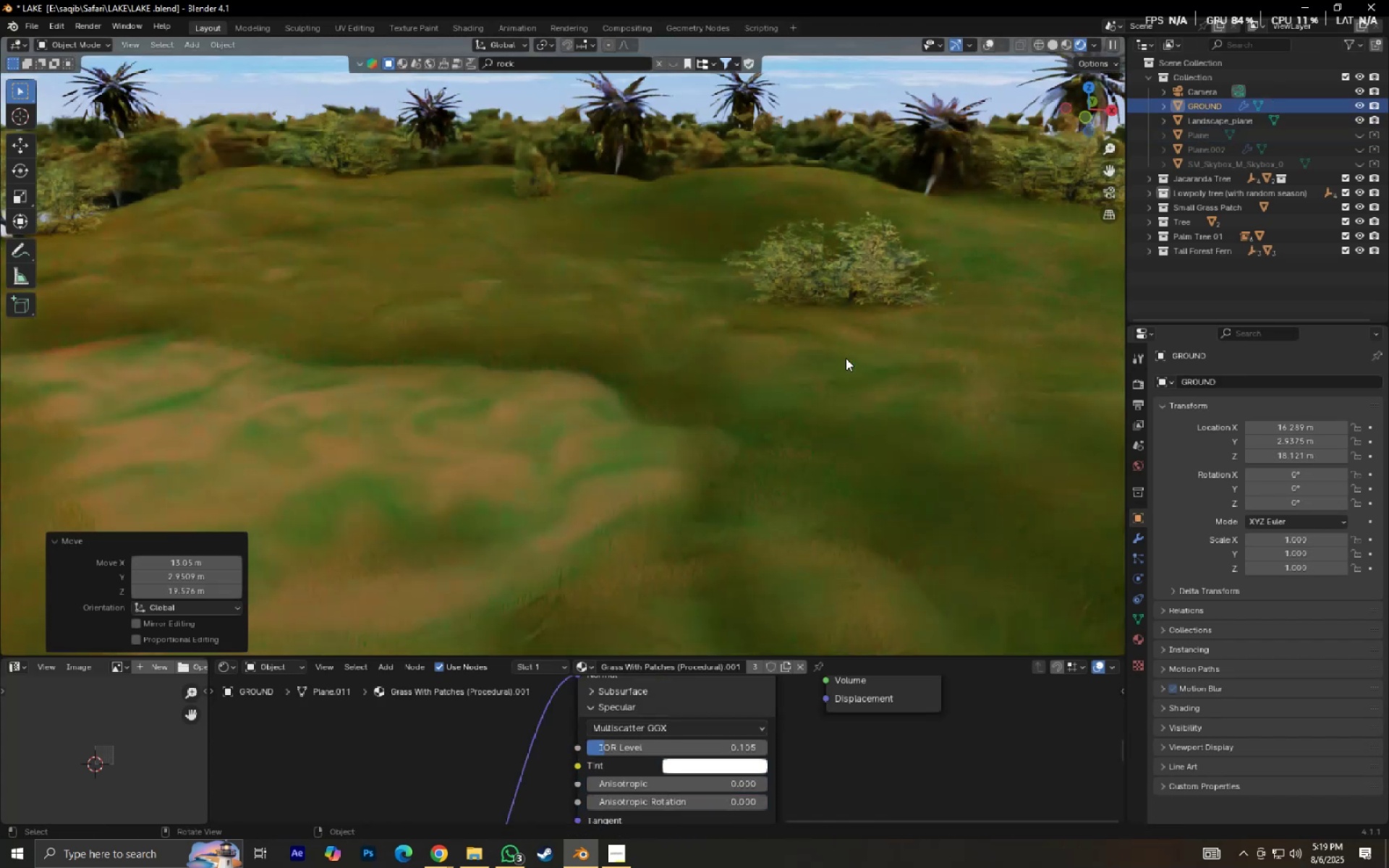 
scroll: coordinate [827, 344], scroll_direction: down, amount: 2.0
 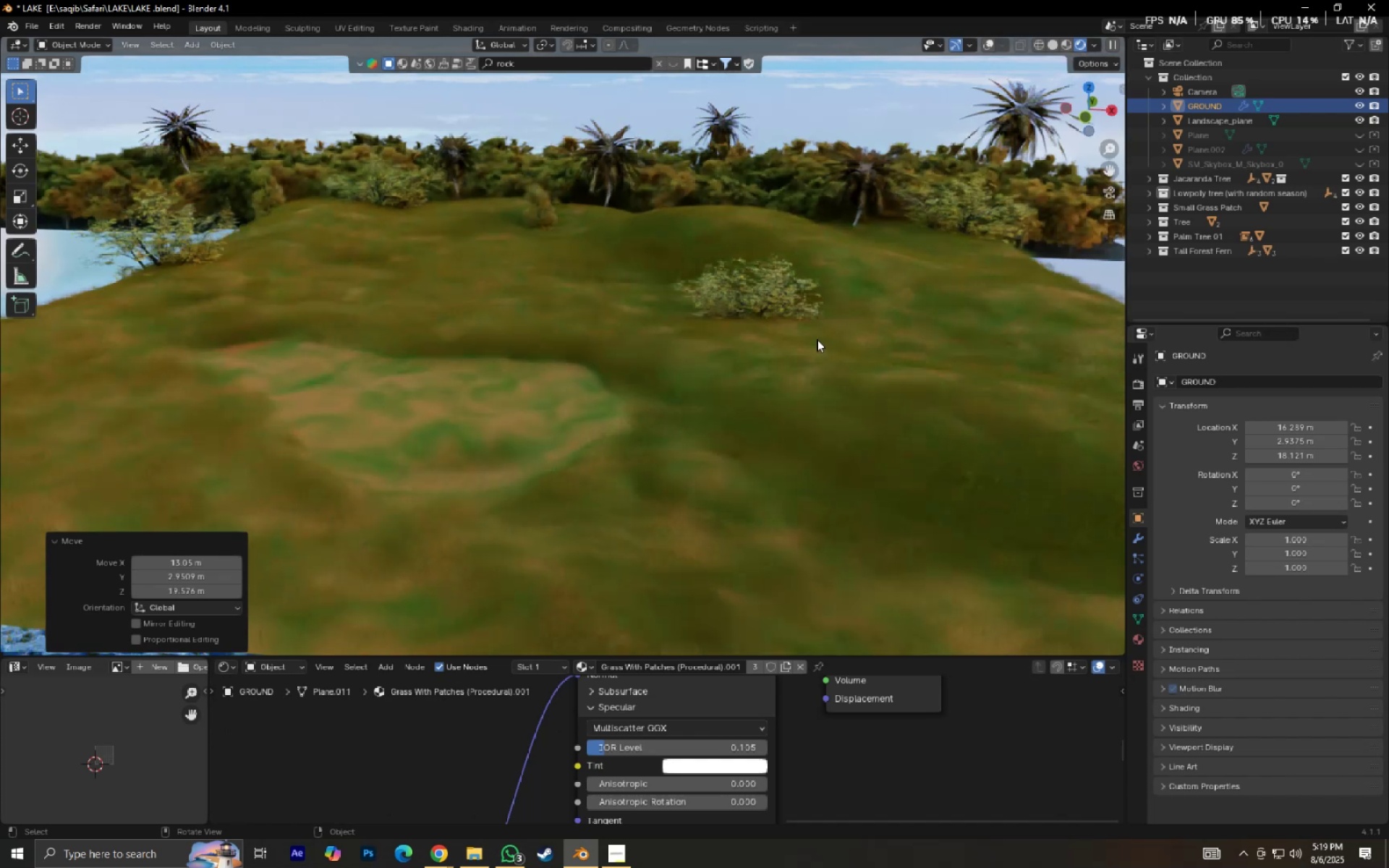 
key(Control+Z)
 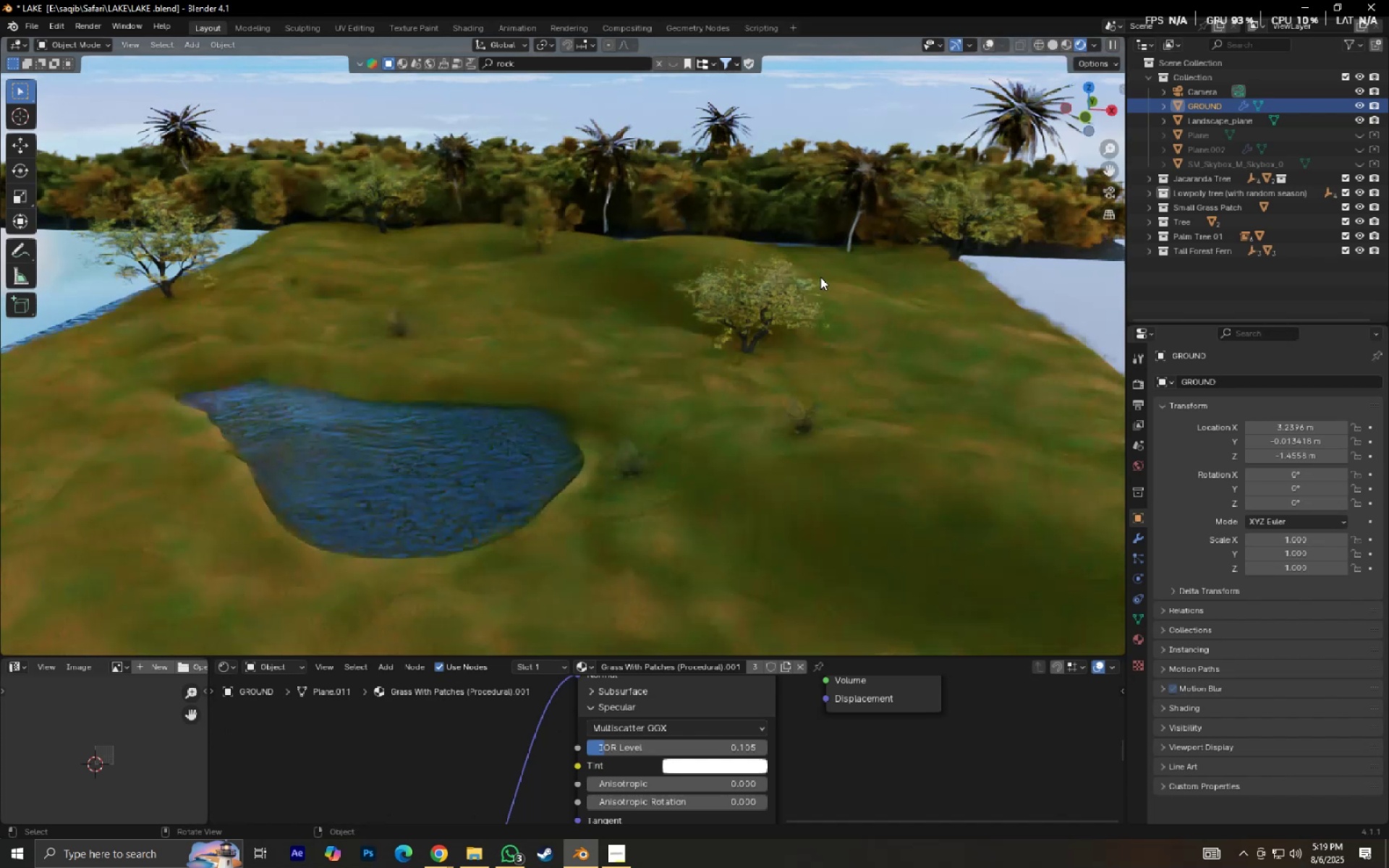 
scroll: coordinate [820, 274], scroll_direction: down, amount: 2.0
 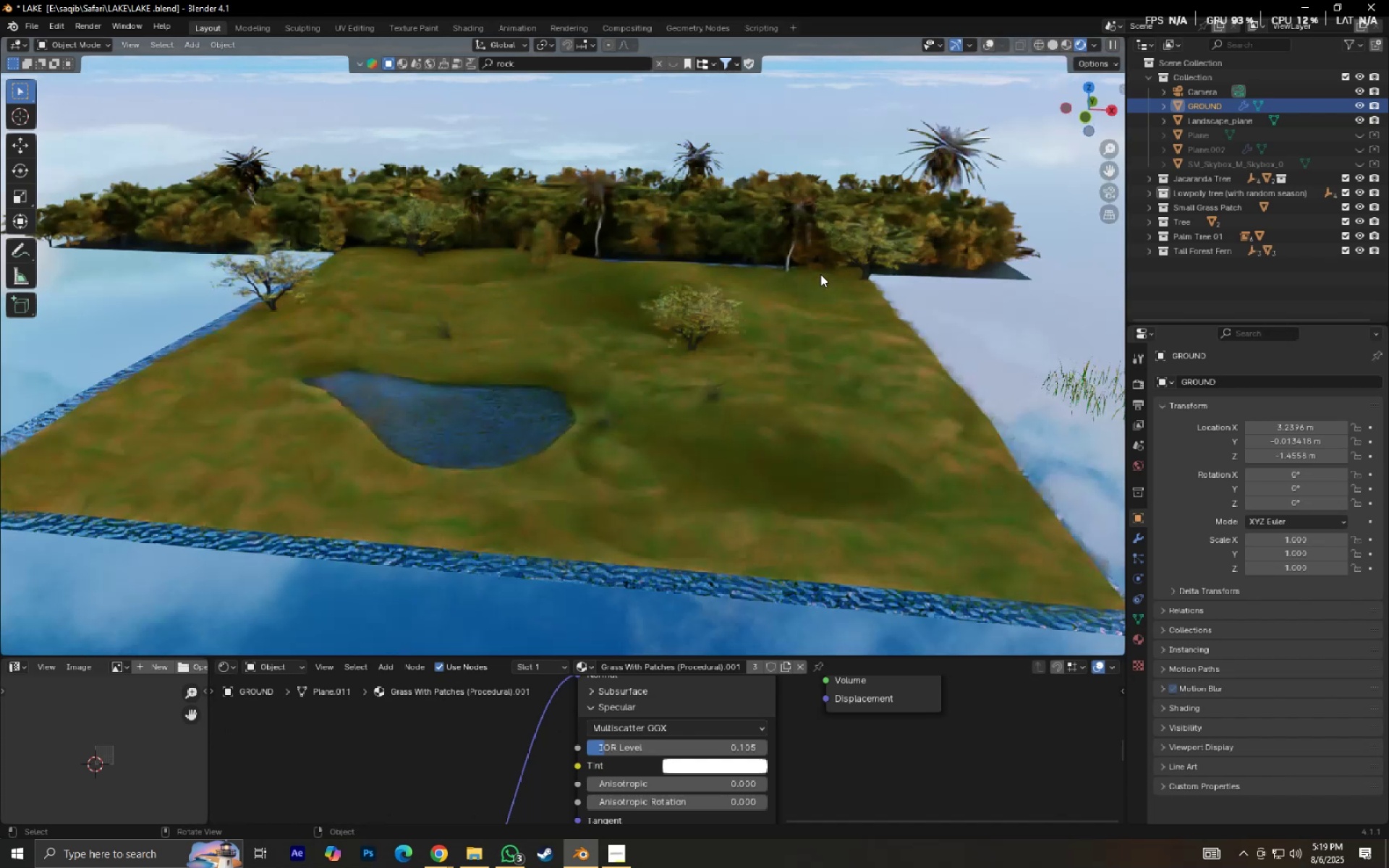 
key(Control+S)
 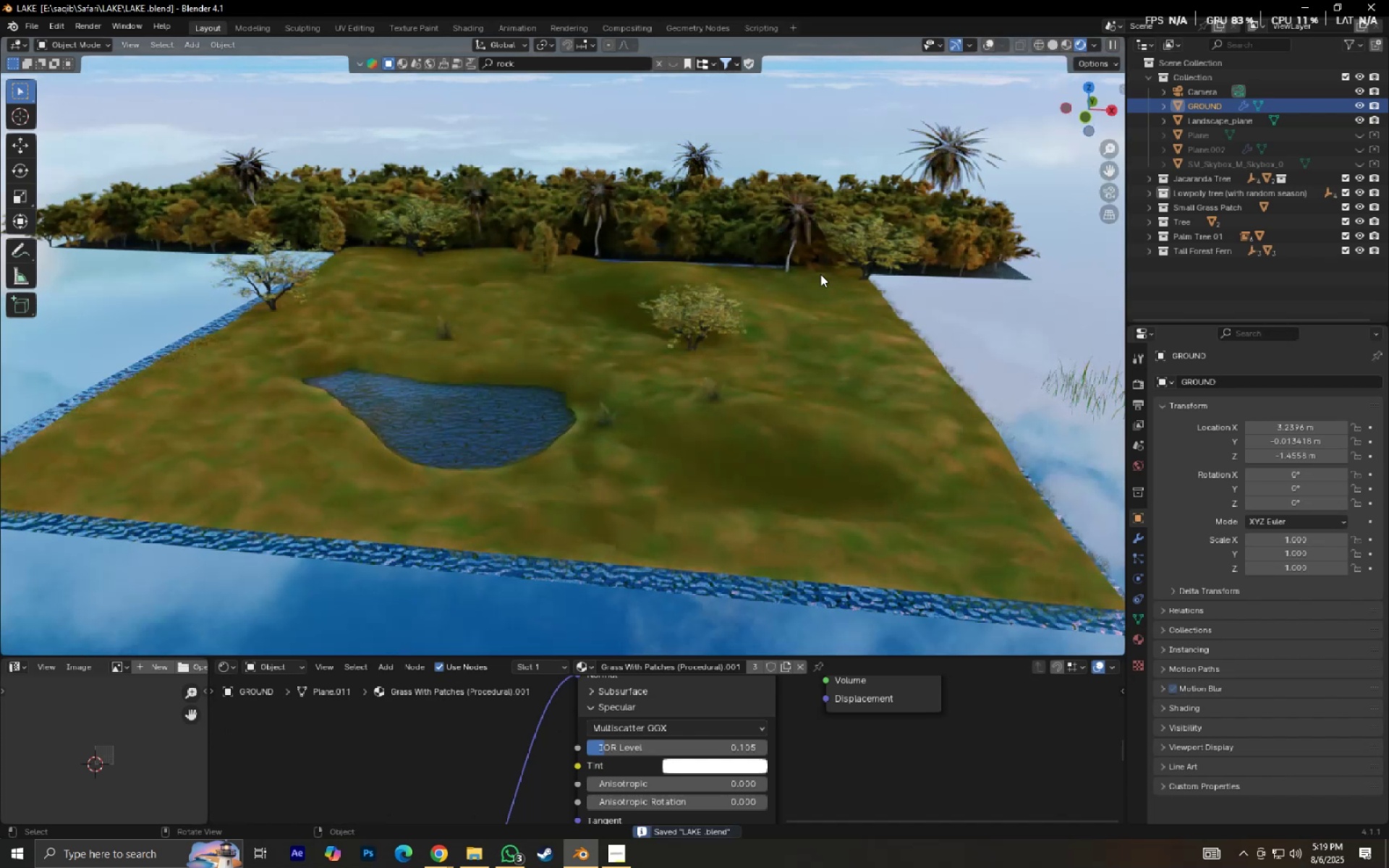 
key(Numpad0)
 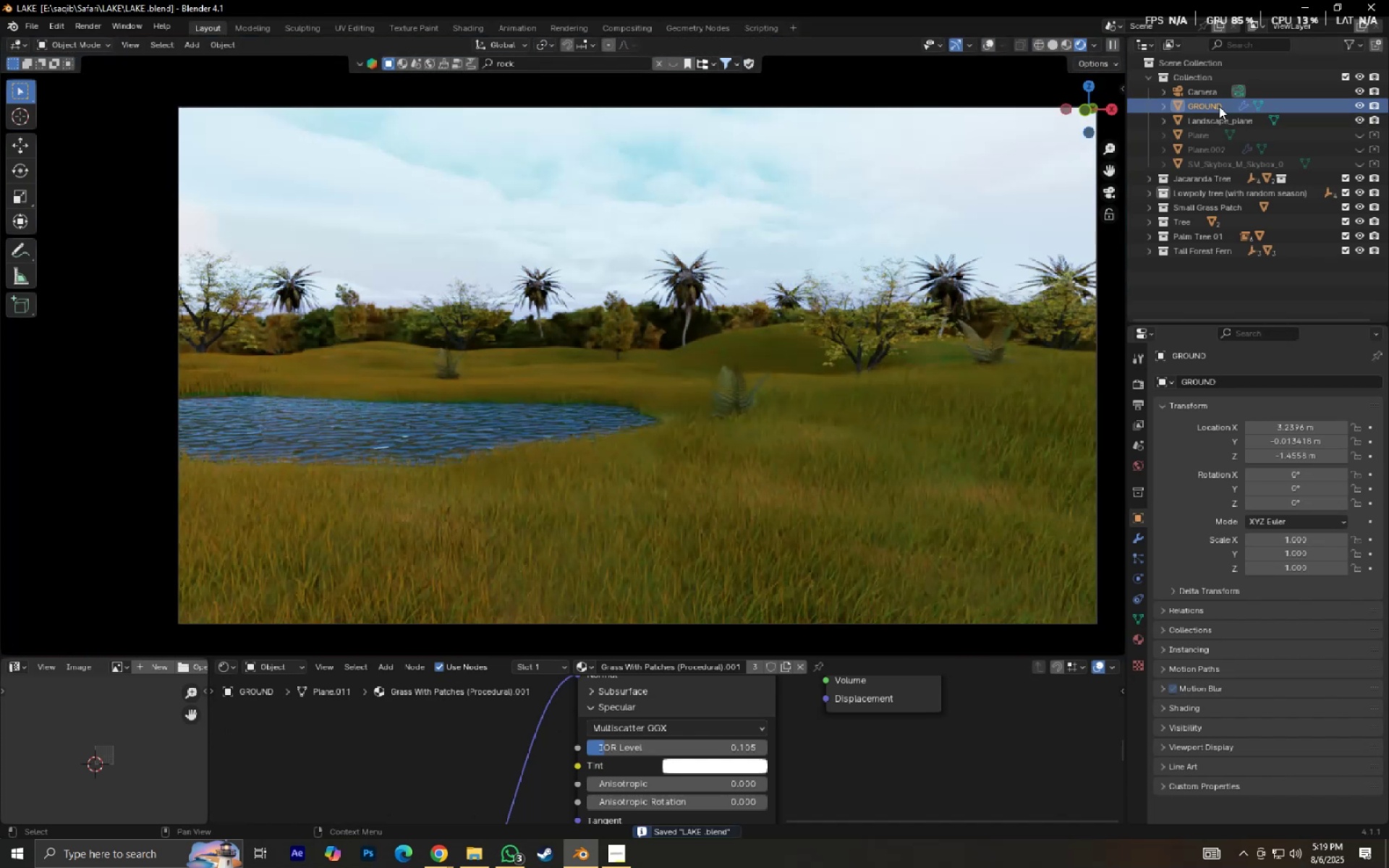 
left_click([1214, 93])
 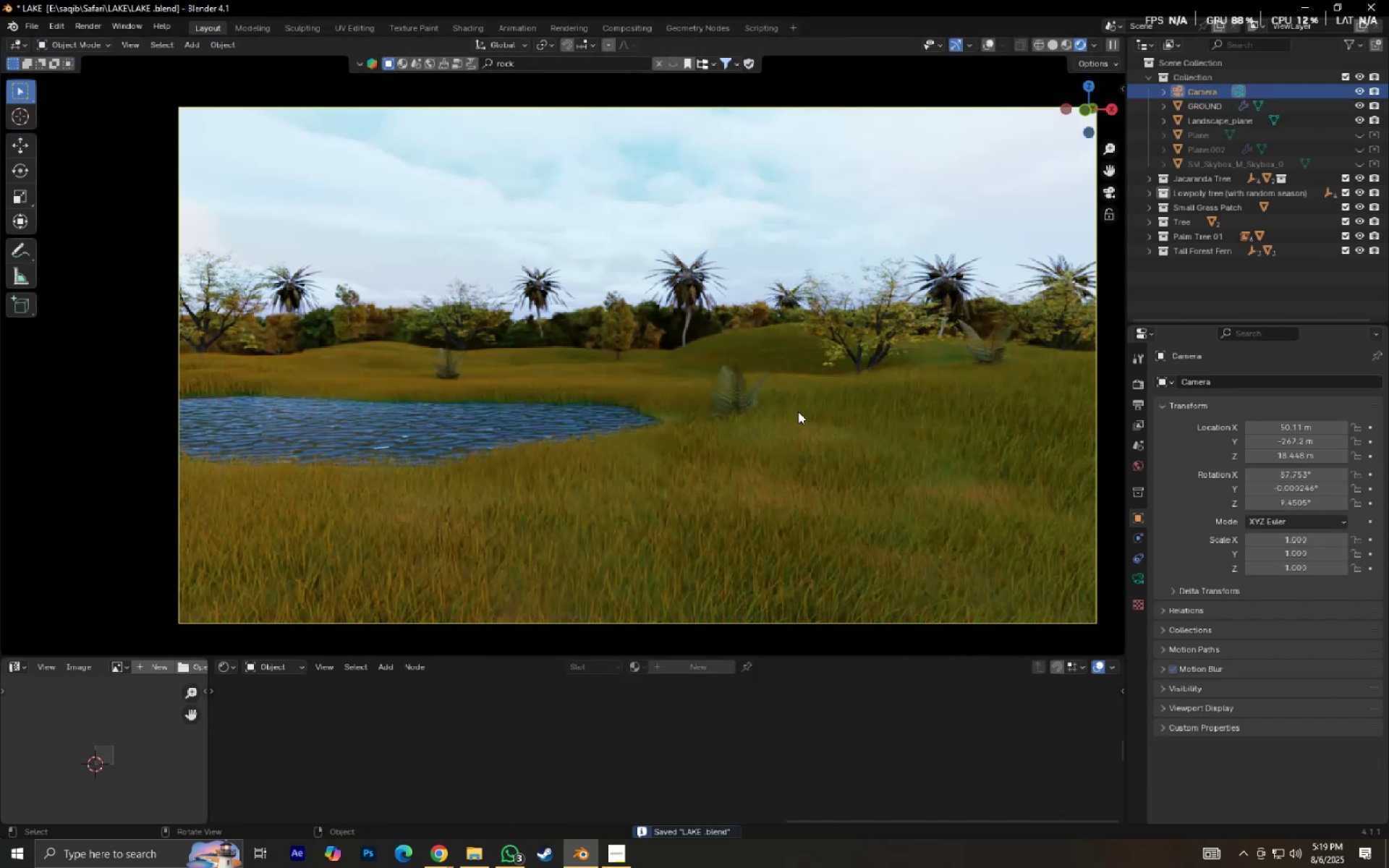 
hold_key(key=ShiftLeft, duration=0.55)
 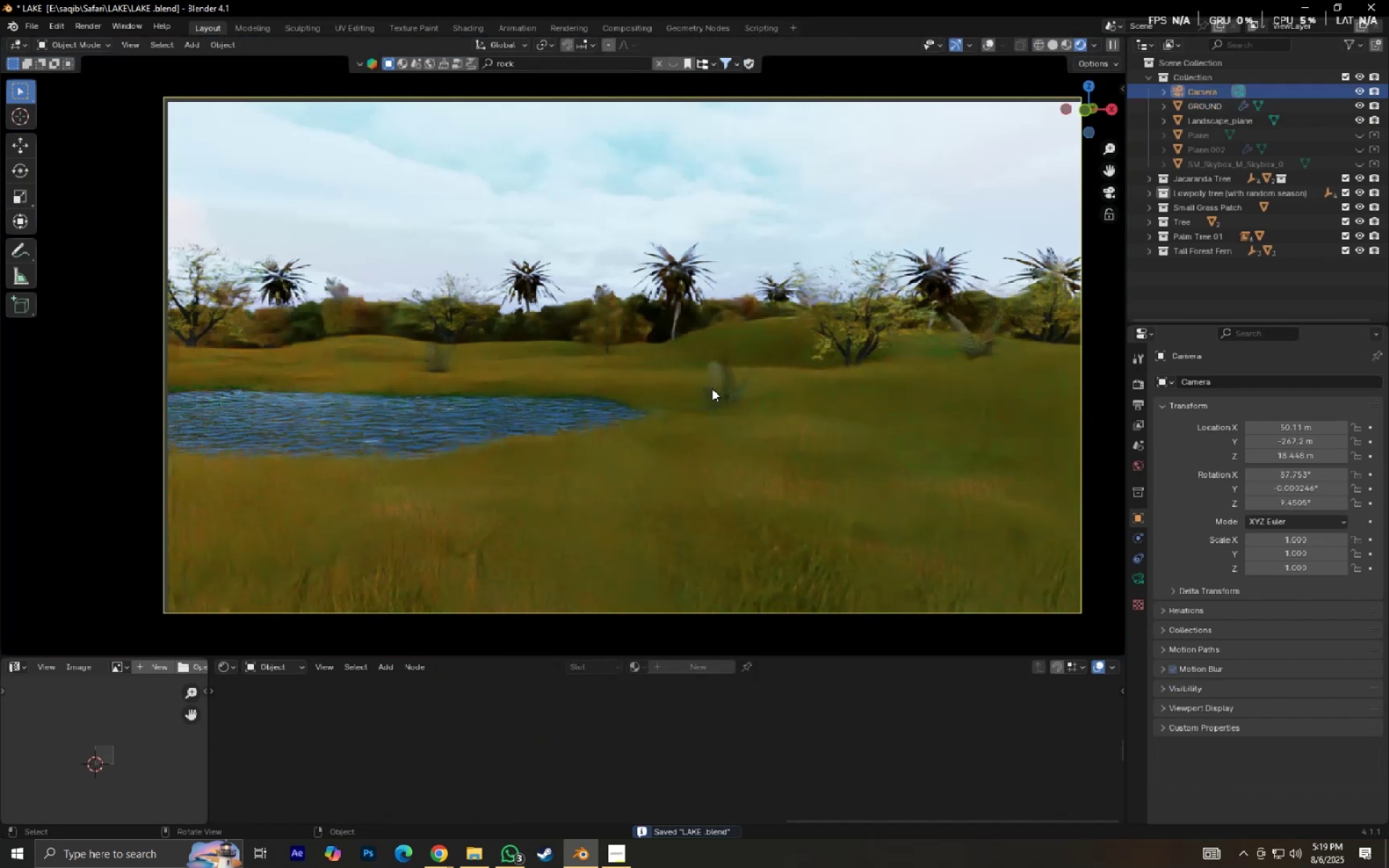 
key(Control+ControlLeft)
 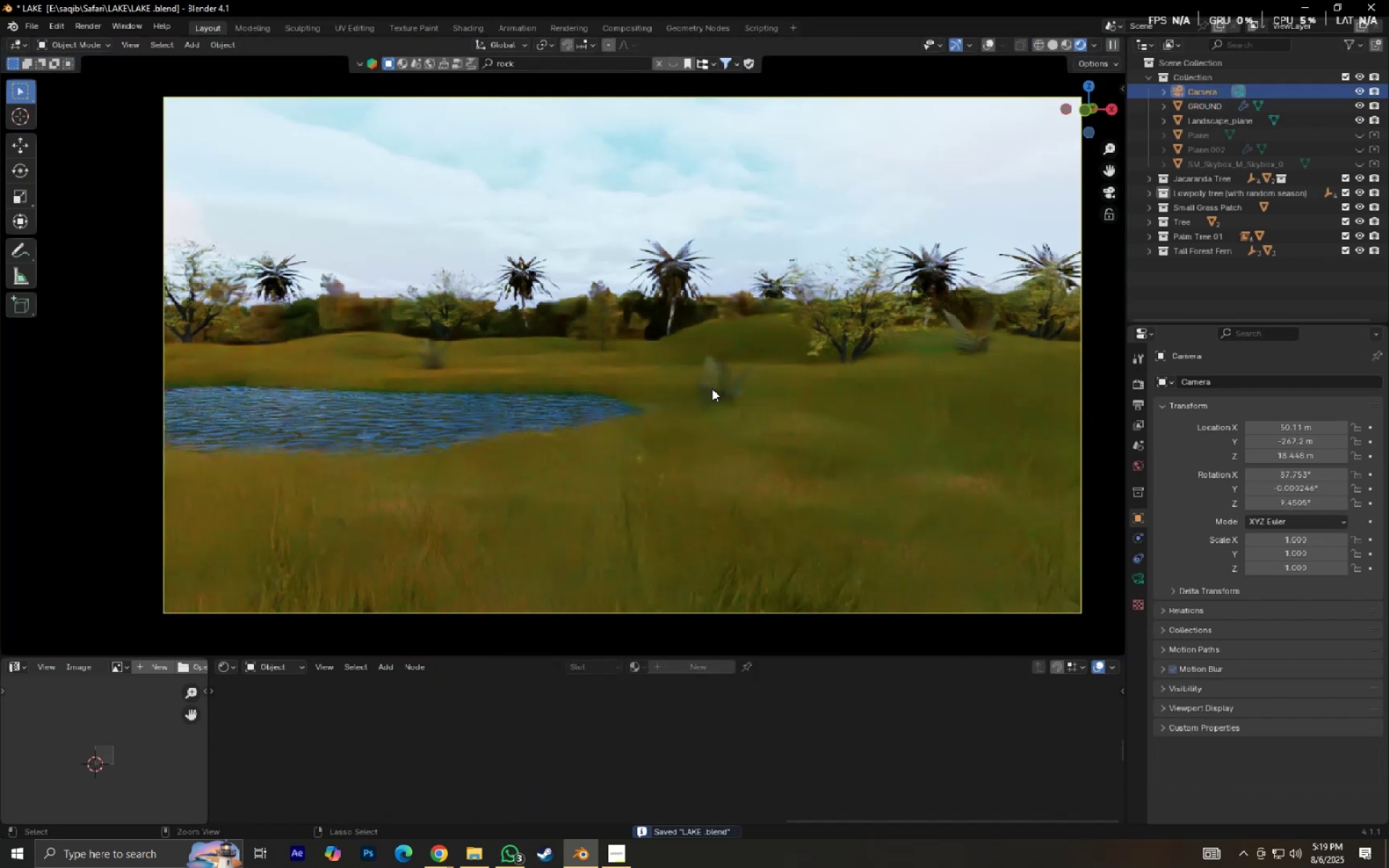 
key(Control+S)
 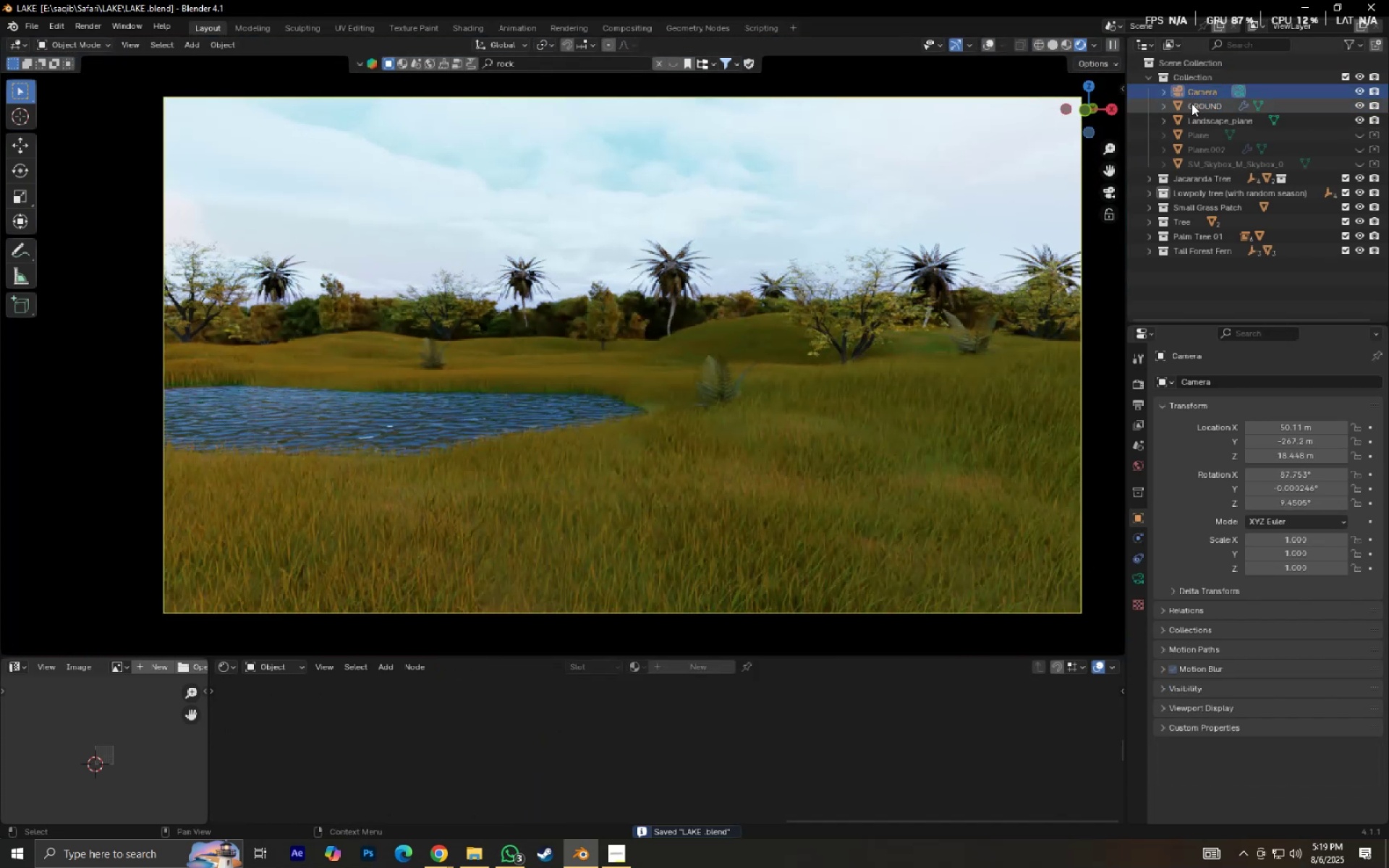 
left_click([1202, 103])
 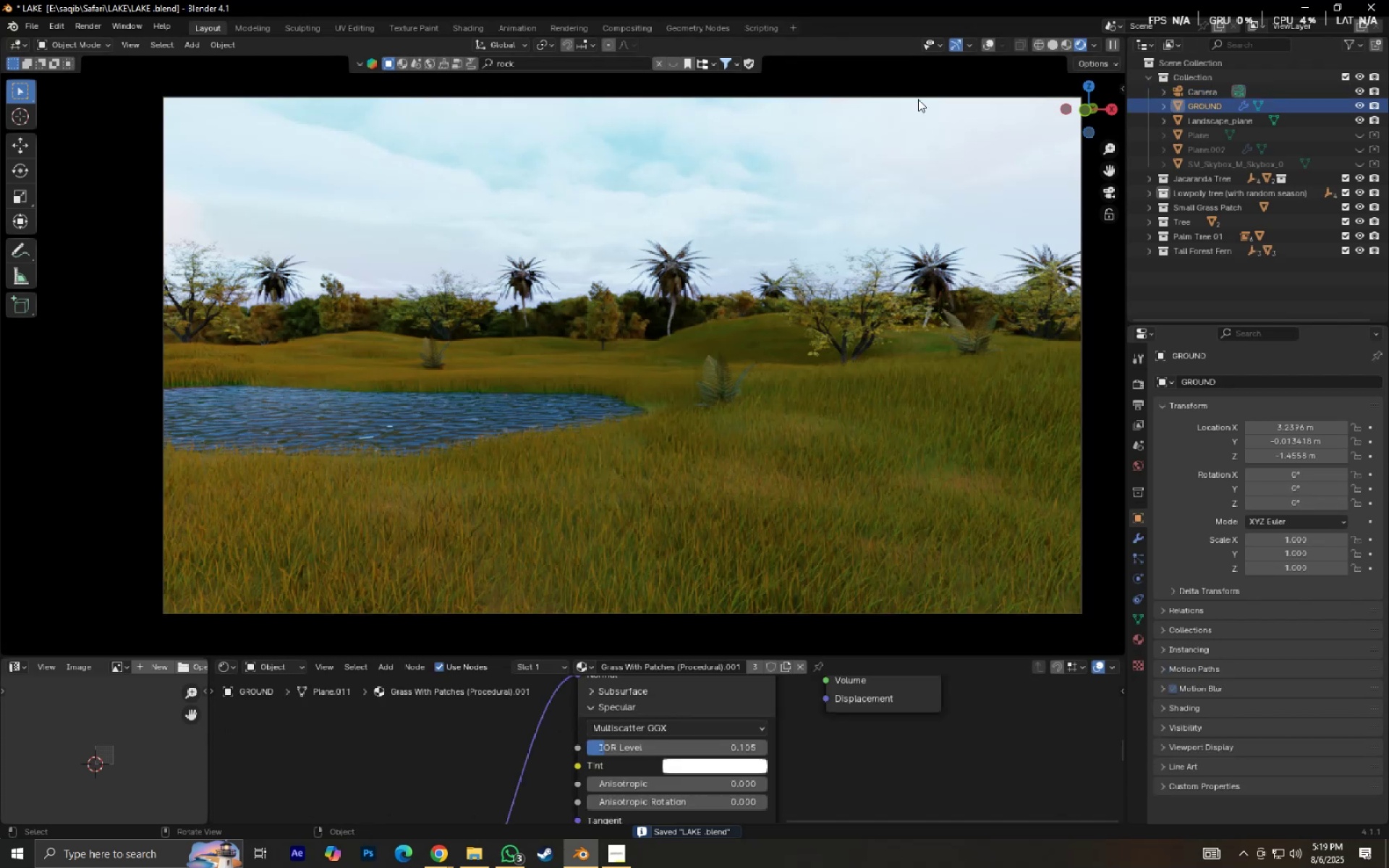 
left_click([985, 45])
 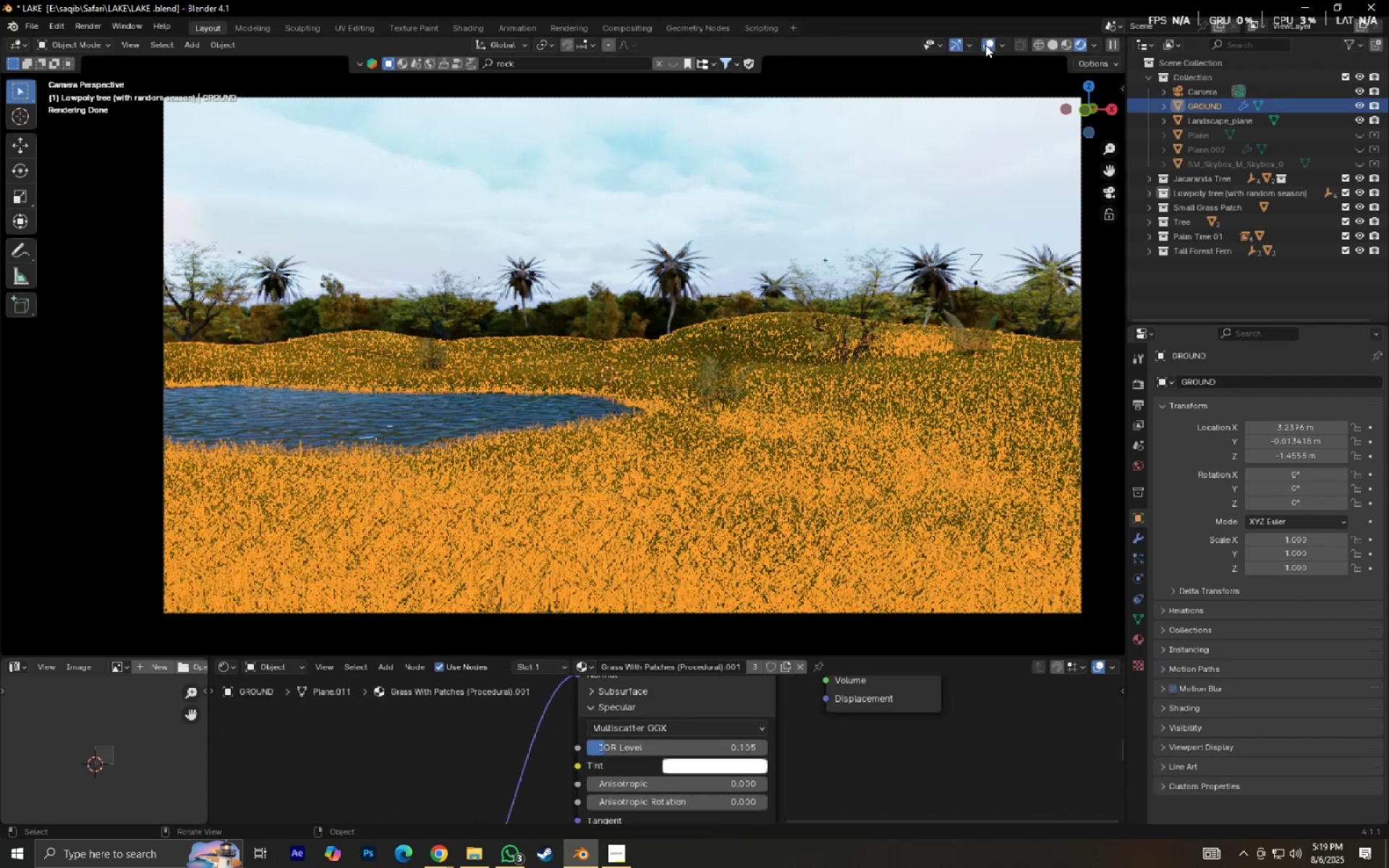 
left_click([985, 45])
 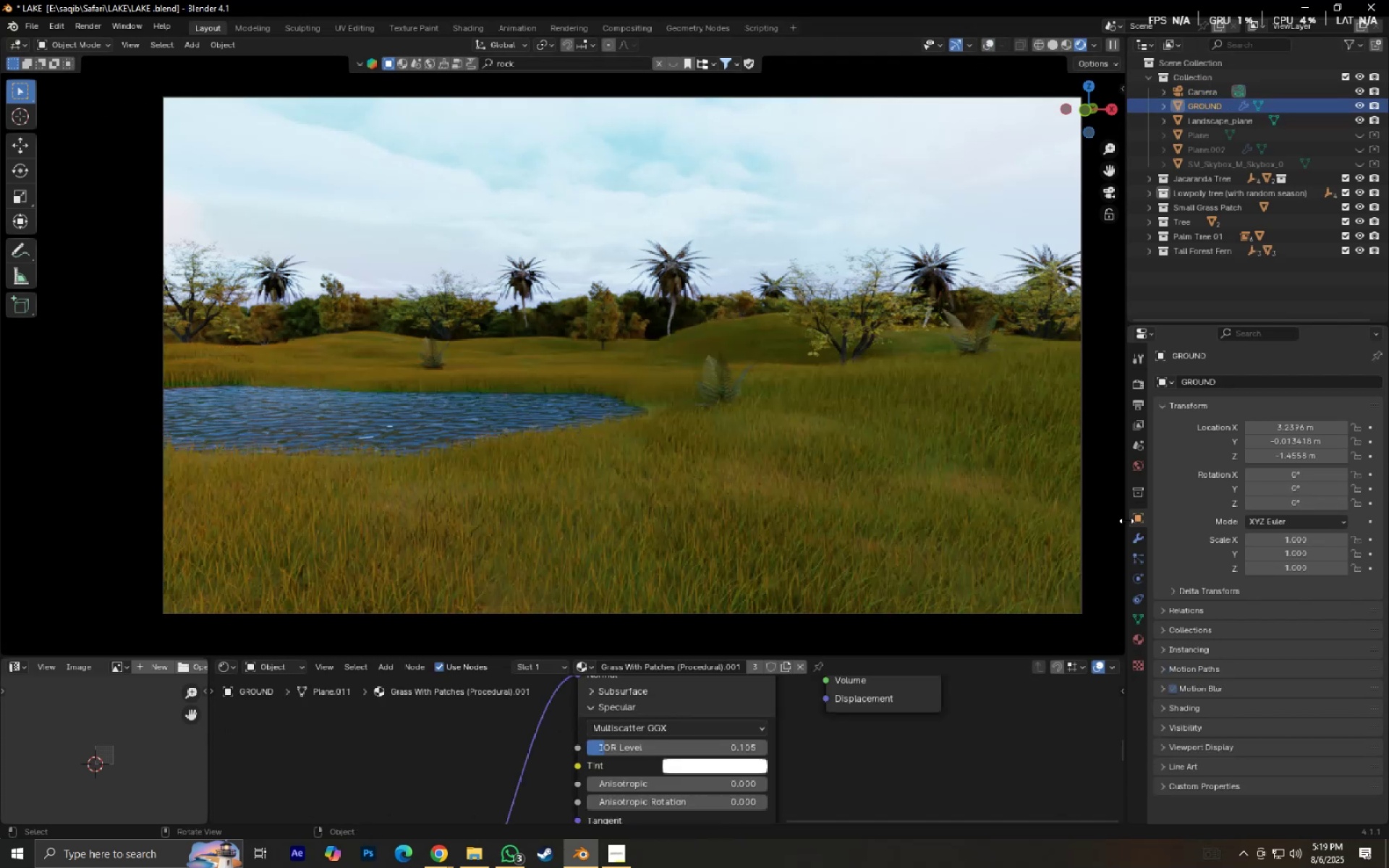 
left_click([1137, 534])
 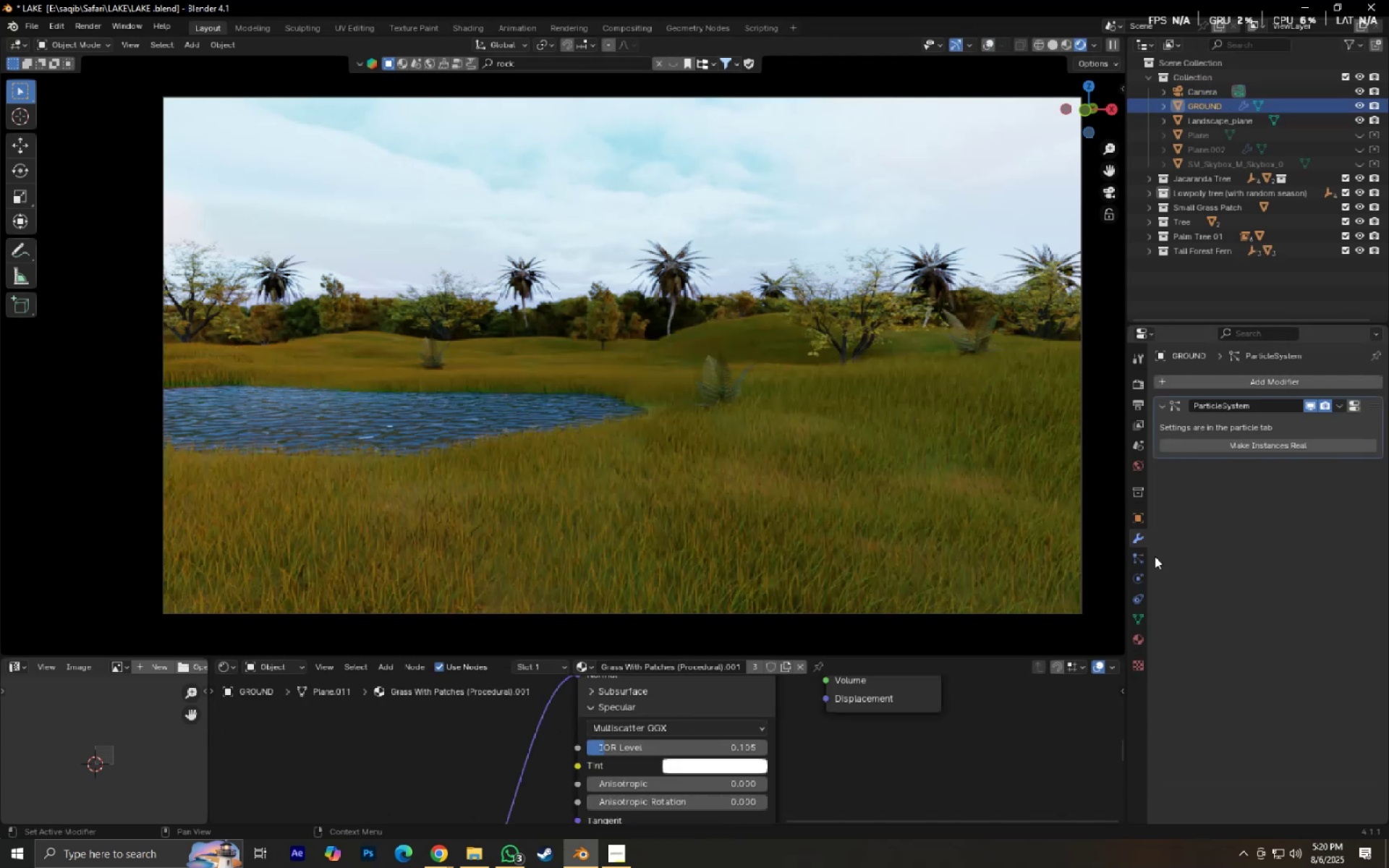 
left_click([1142, 561])
 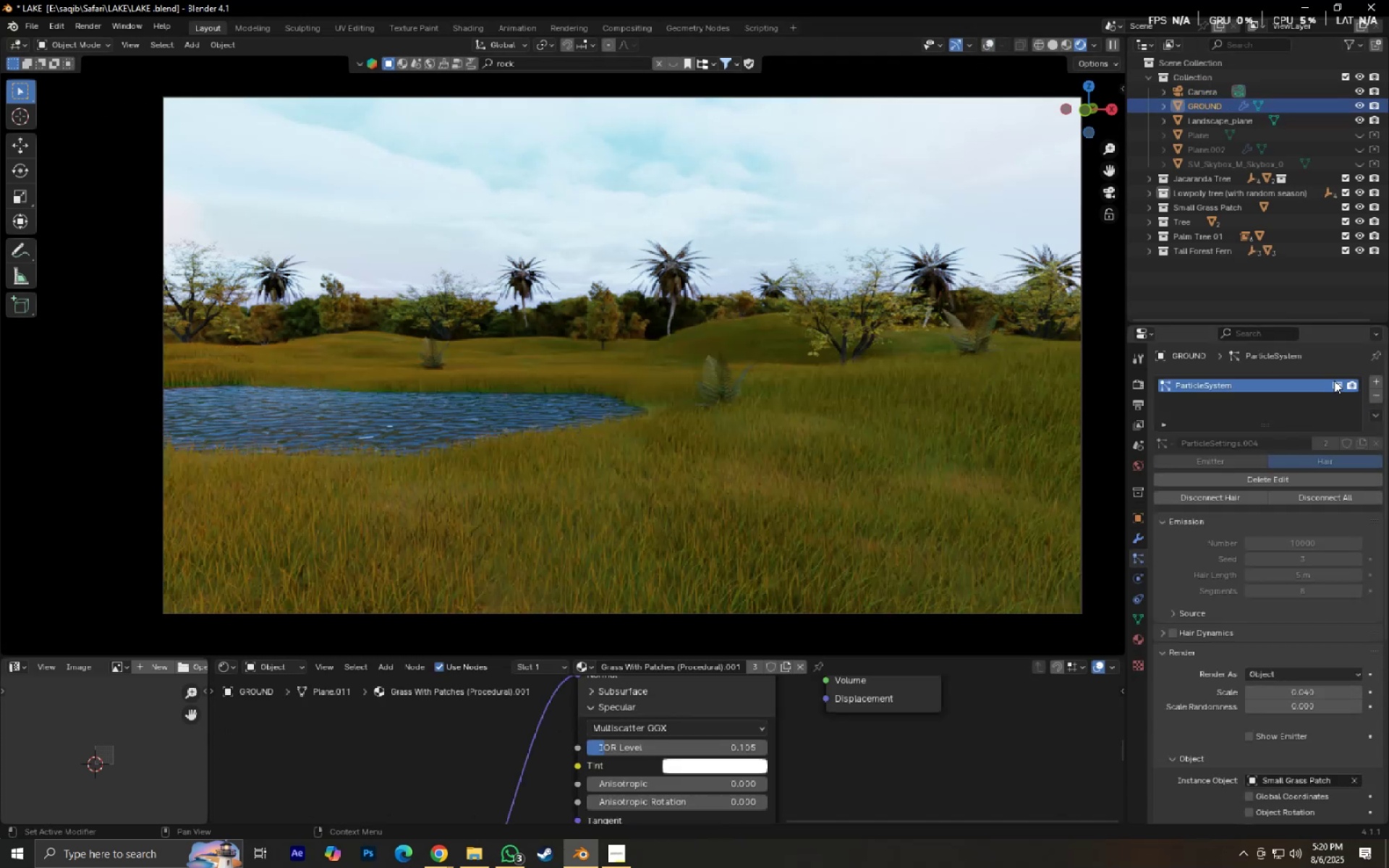 
left_click([1334, 380])
 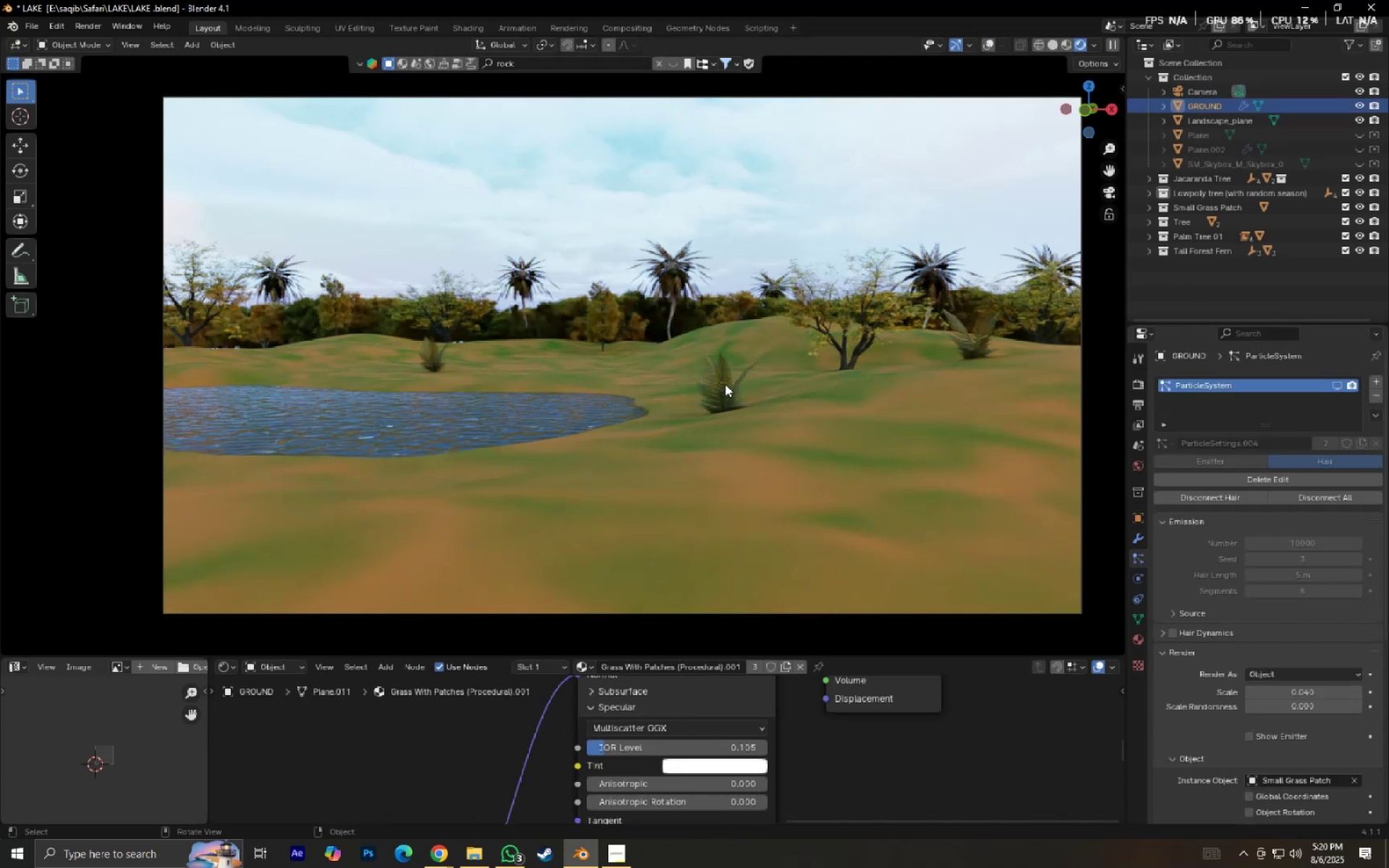 
hold_key(key=ShiftLeft, duration=1.5)
 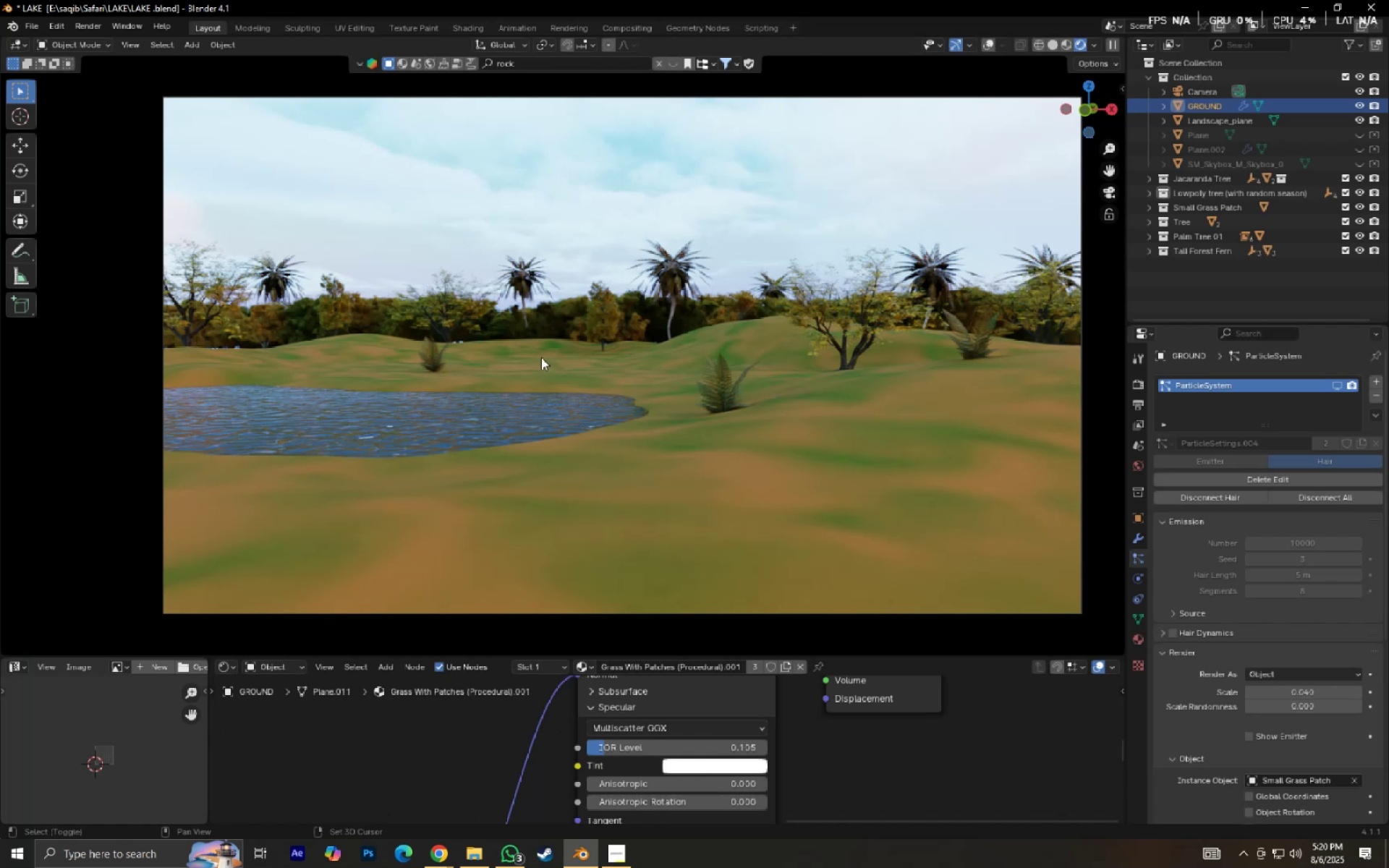 
hold_key(key=ShiftLeft, duration=1.52)
 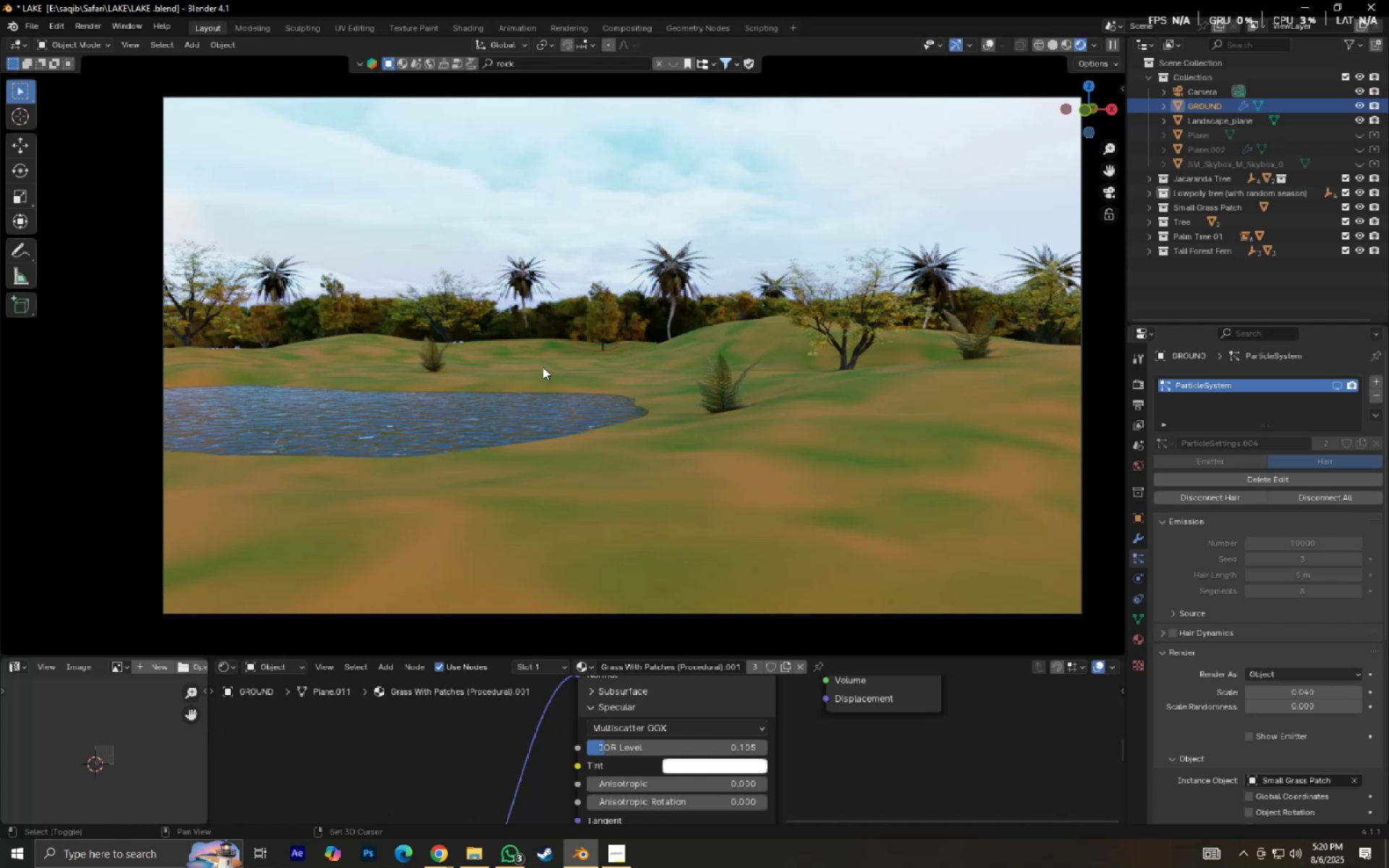 
type(FzDz)
 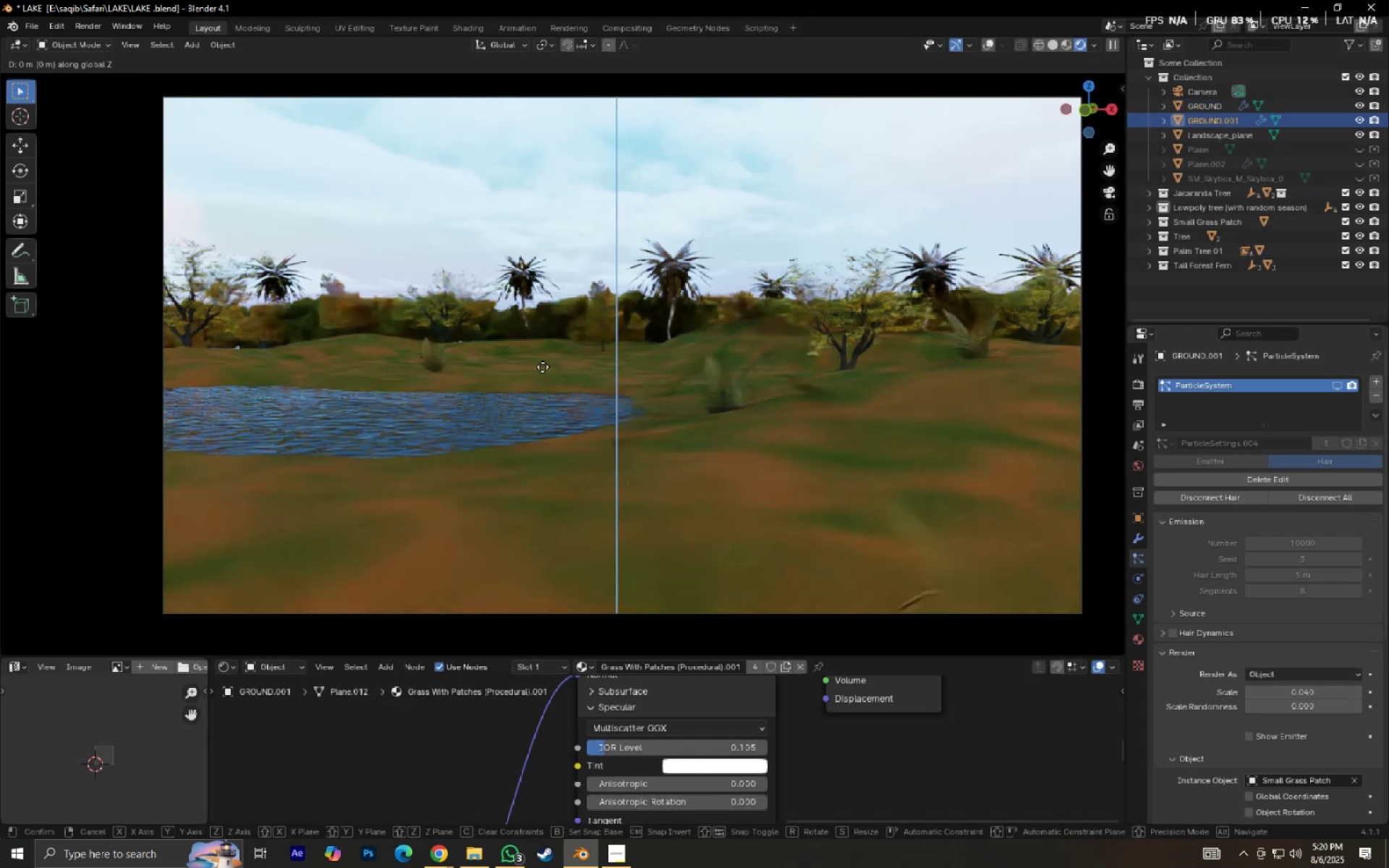 
hold_key(key=ShiftLeft, duration=1.23)
 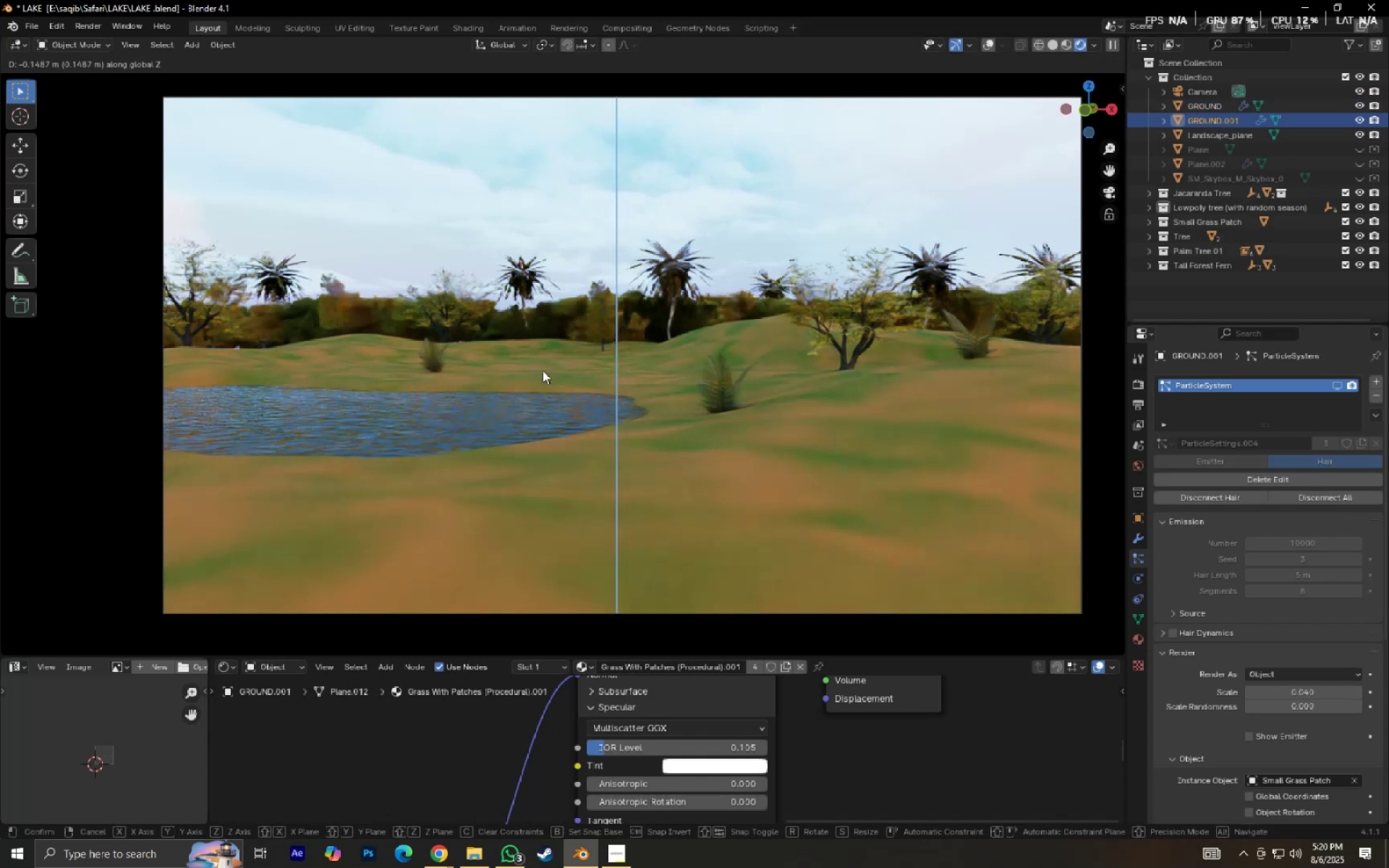 
left_click([543, 370])
 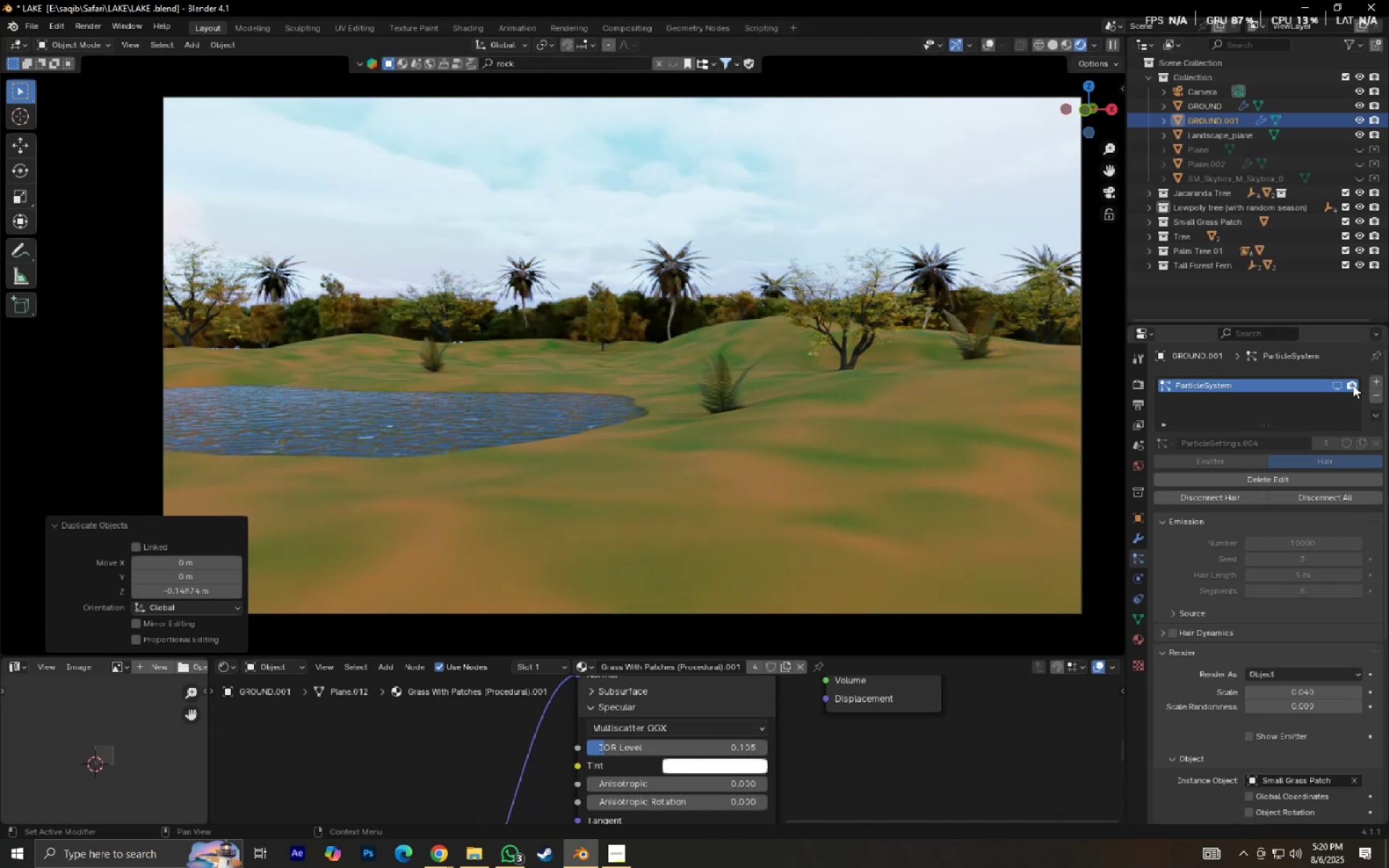 
left_click([1353, 385])
 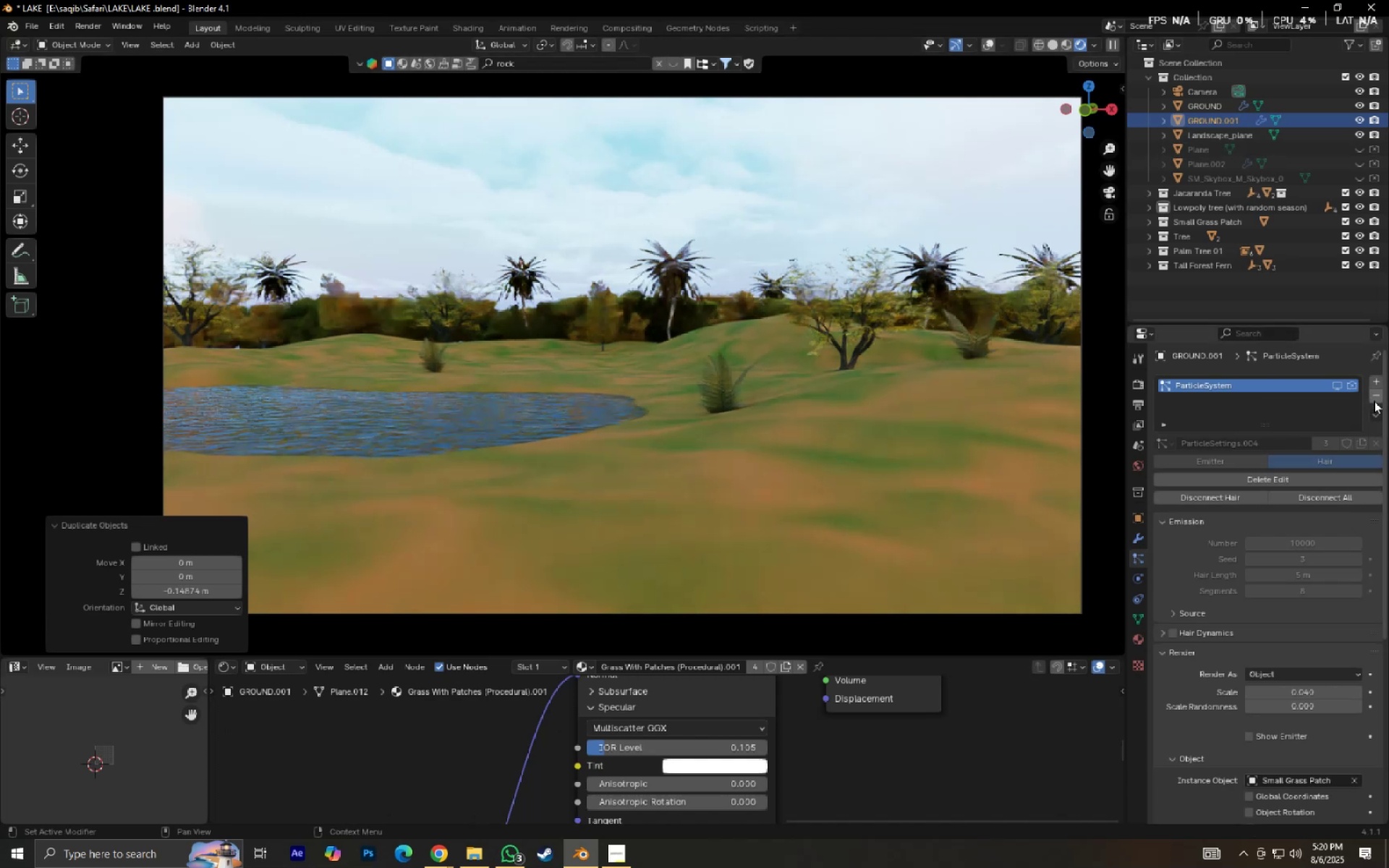 
left_click([1374, 401])
 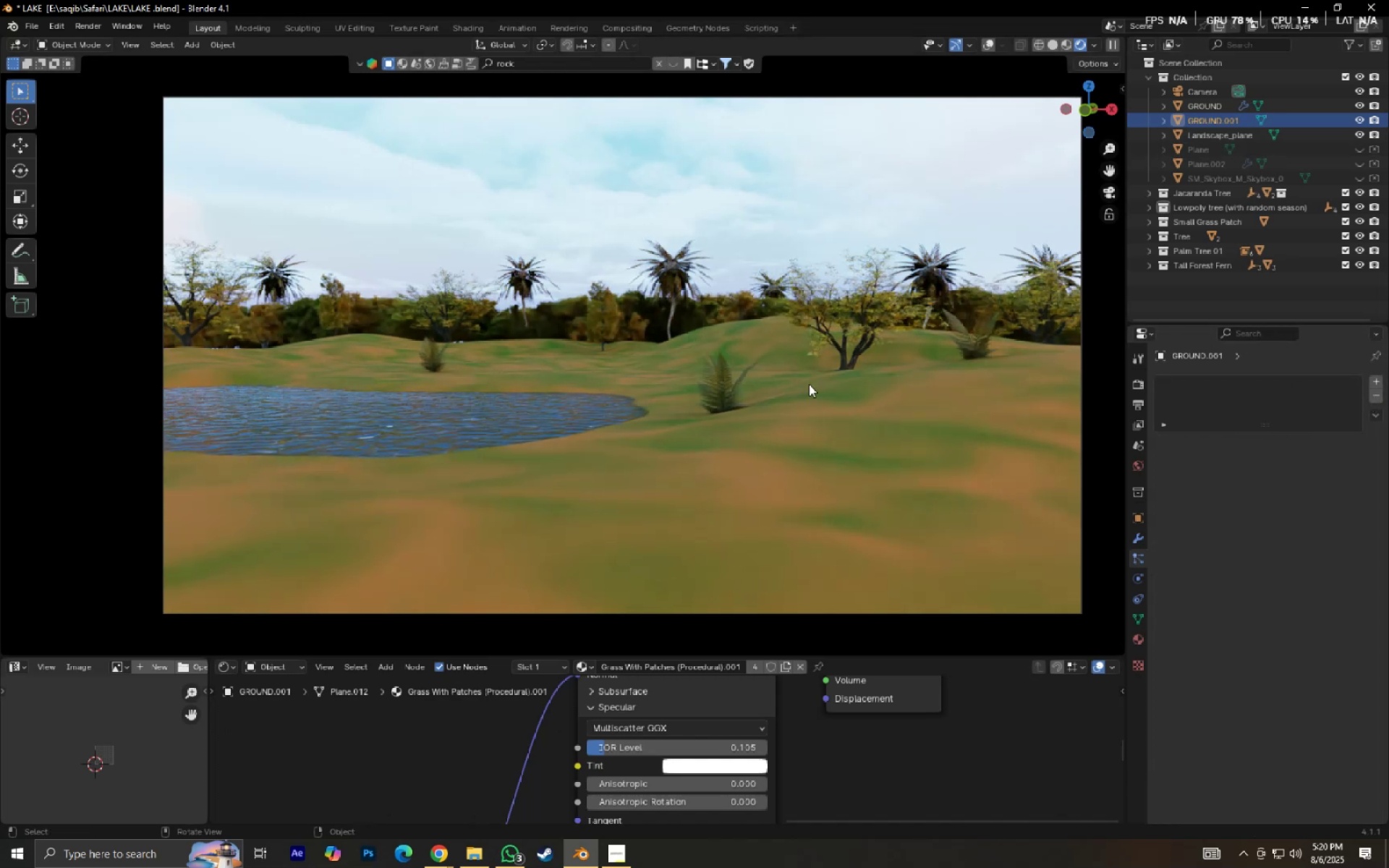 
type(gz)
 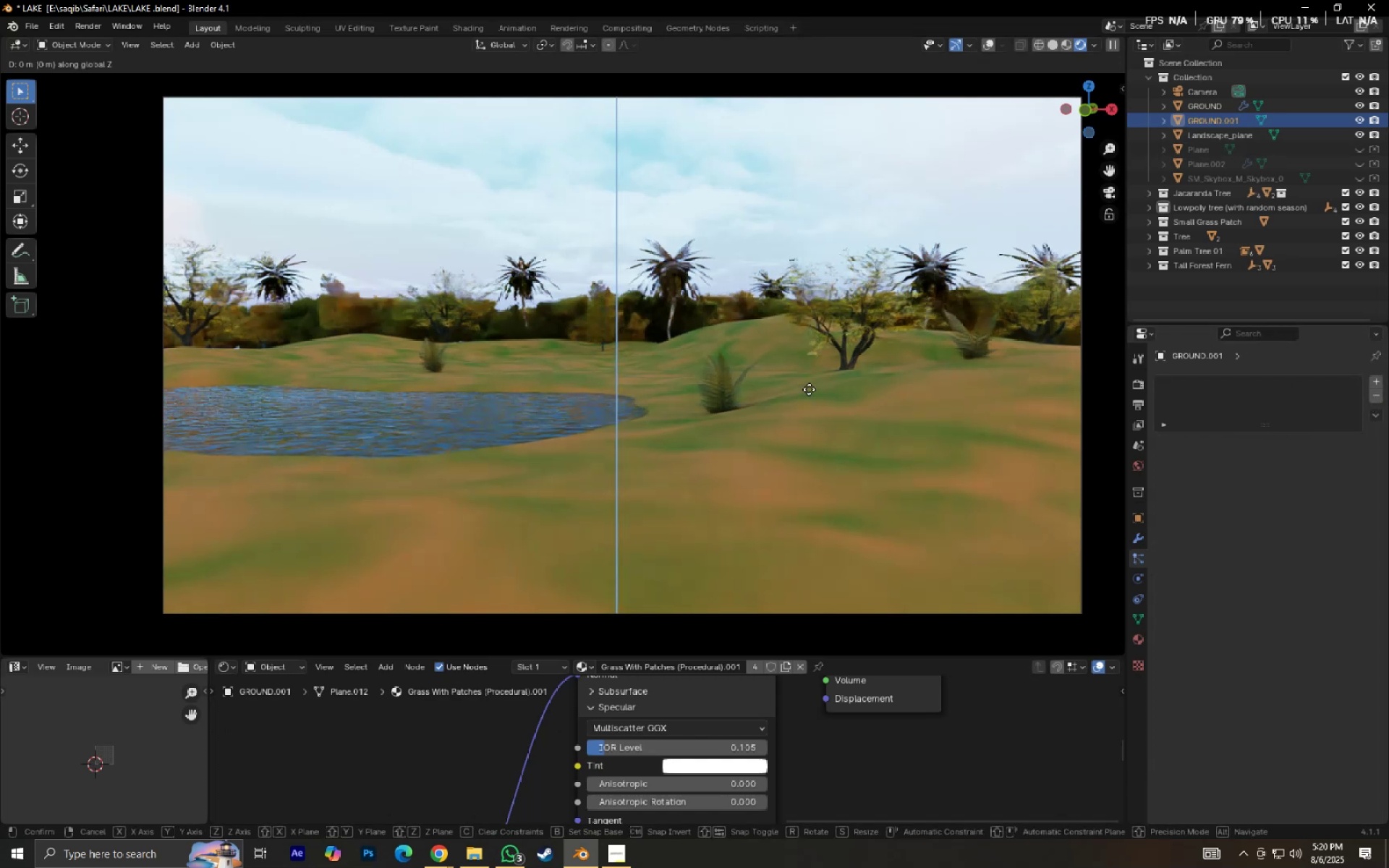 
hold_key(key=ShiftLeft, duration=1.5)
 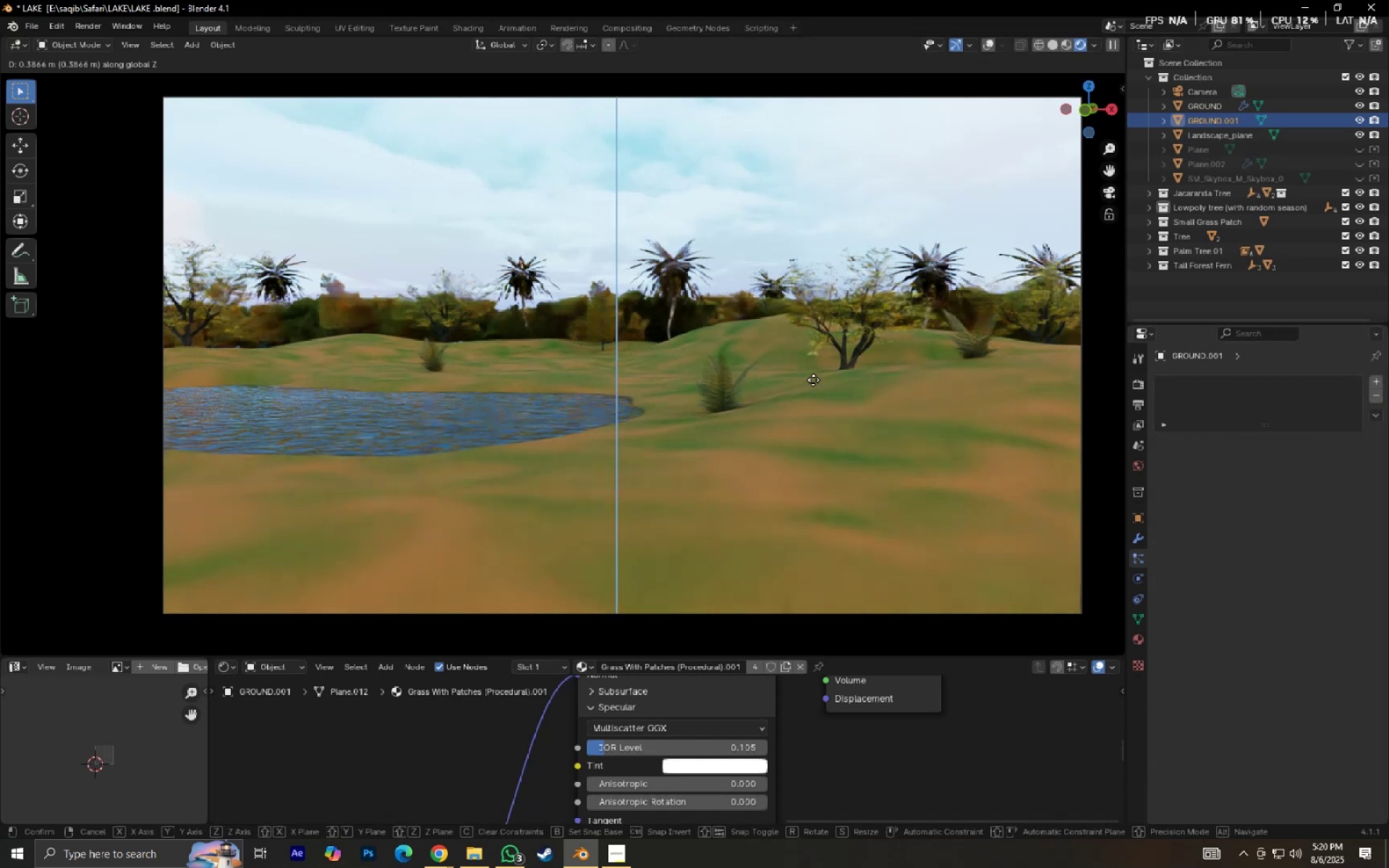 
hold_key(key=ShiftLeft, duration=1.51)
 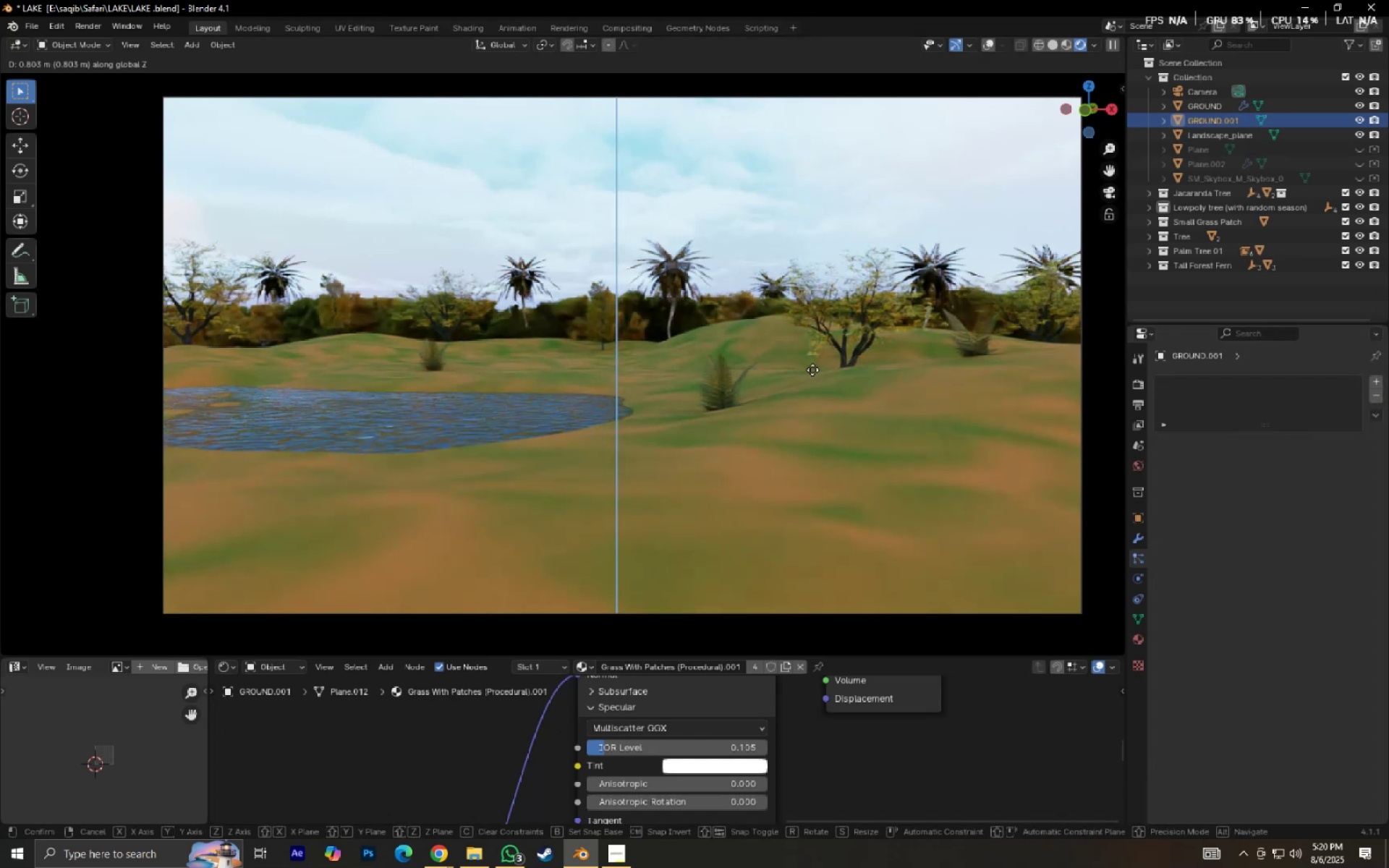 
key(Shift+ShiftLeft)
 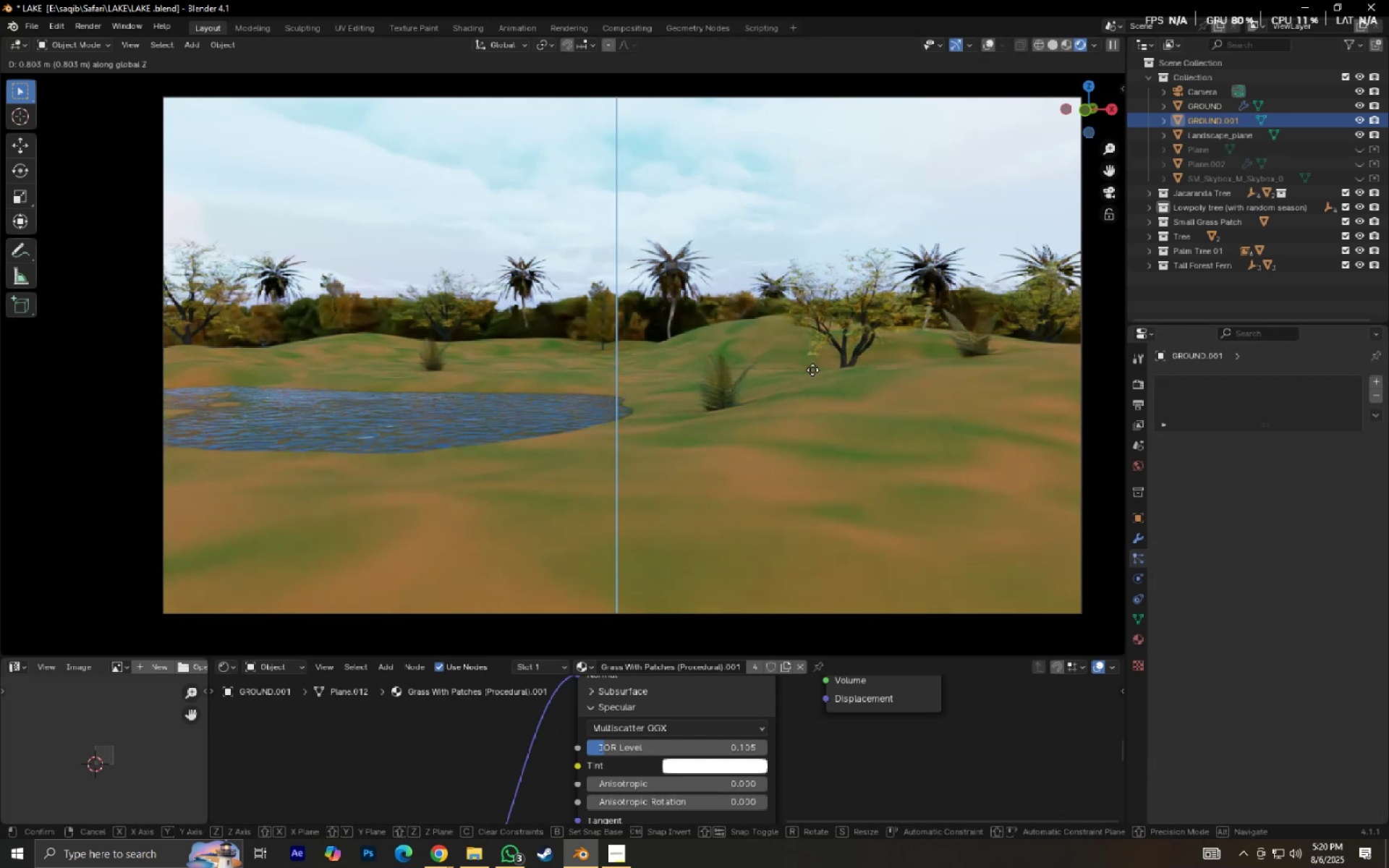 
key(Shift+ShiftLeft)
 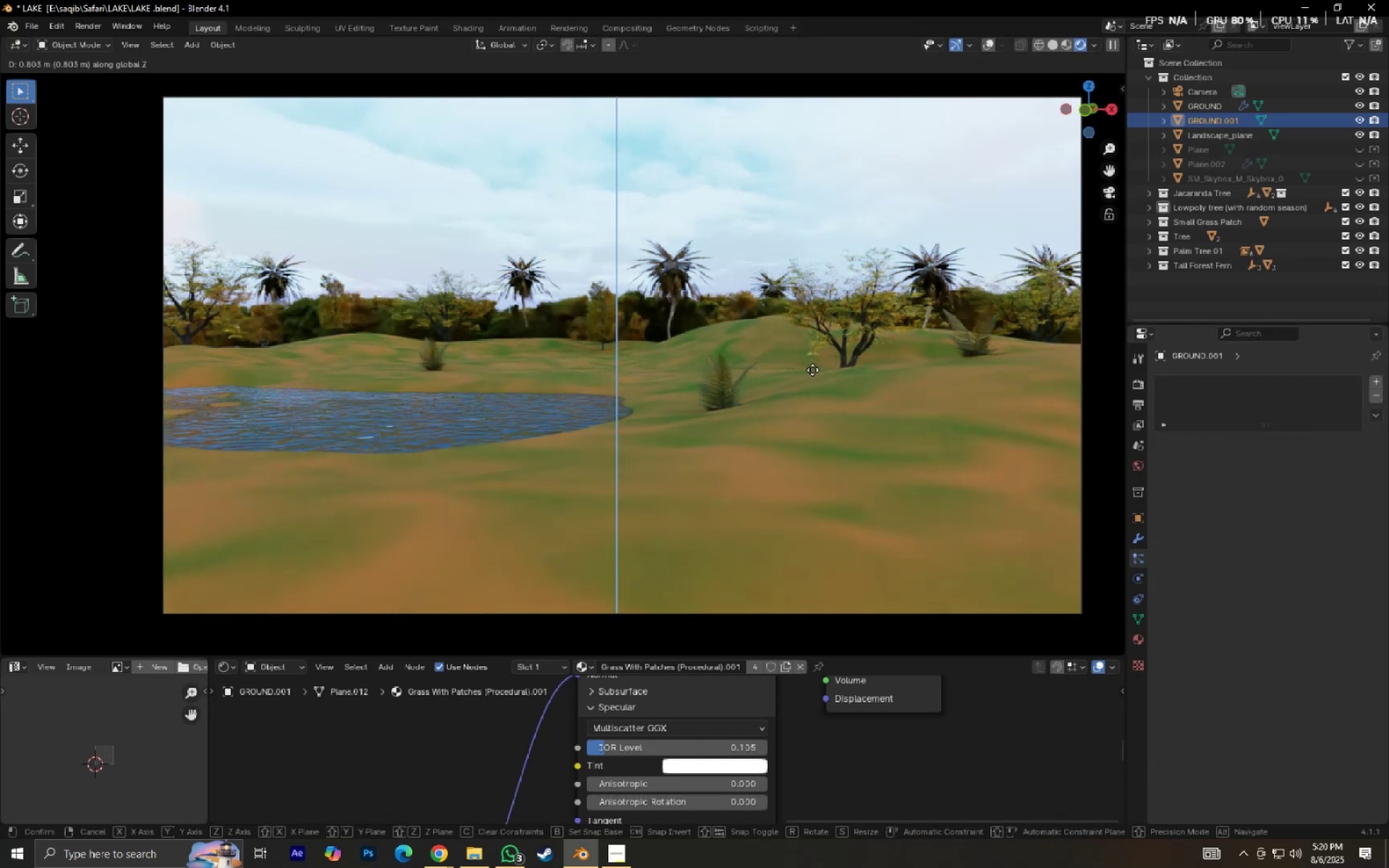 
key(Shift+ShiftLeft)
 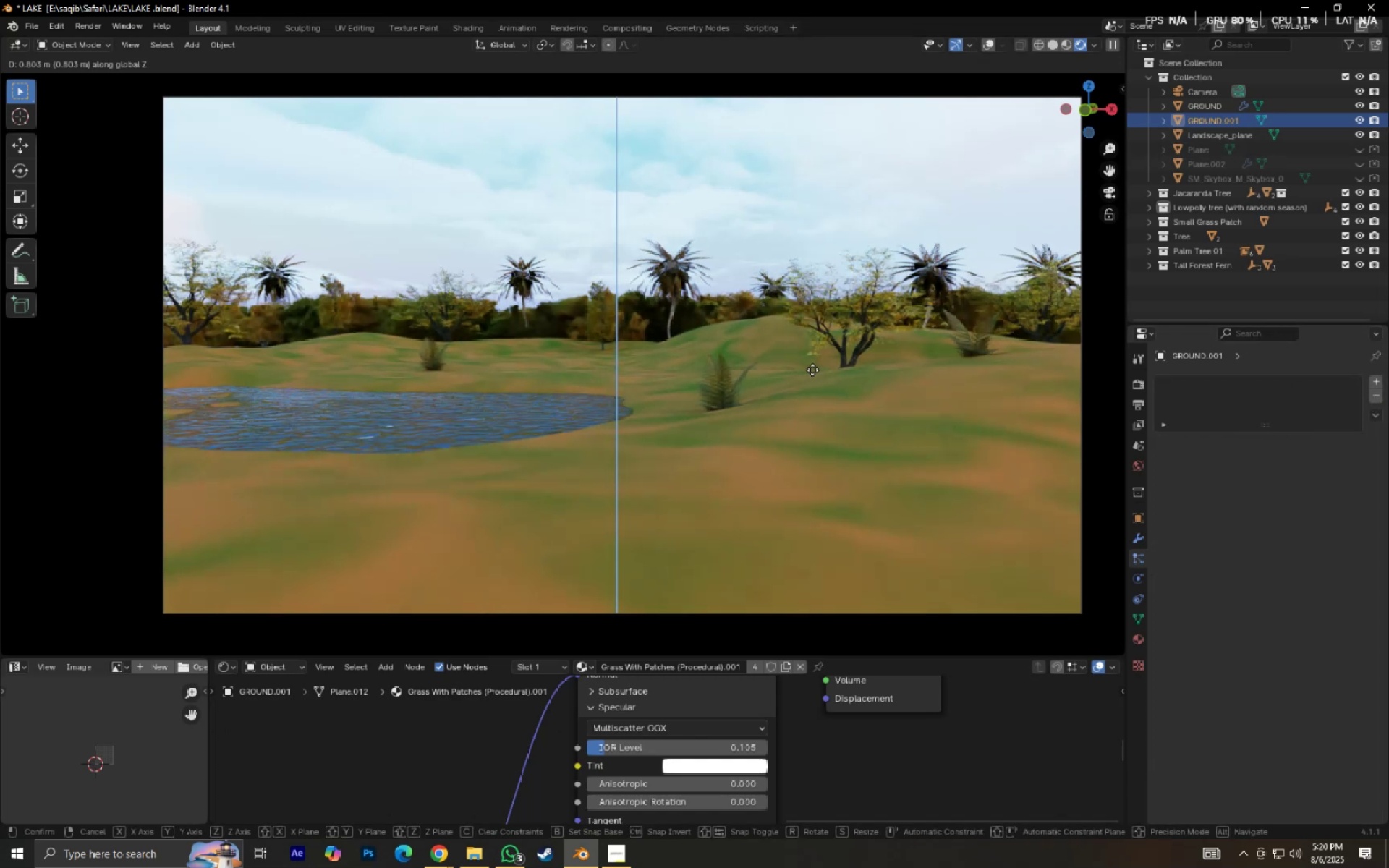 
key(Shift+ShiftLeft)
 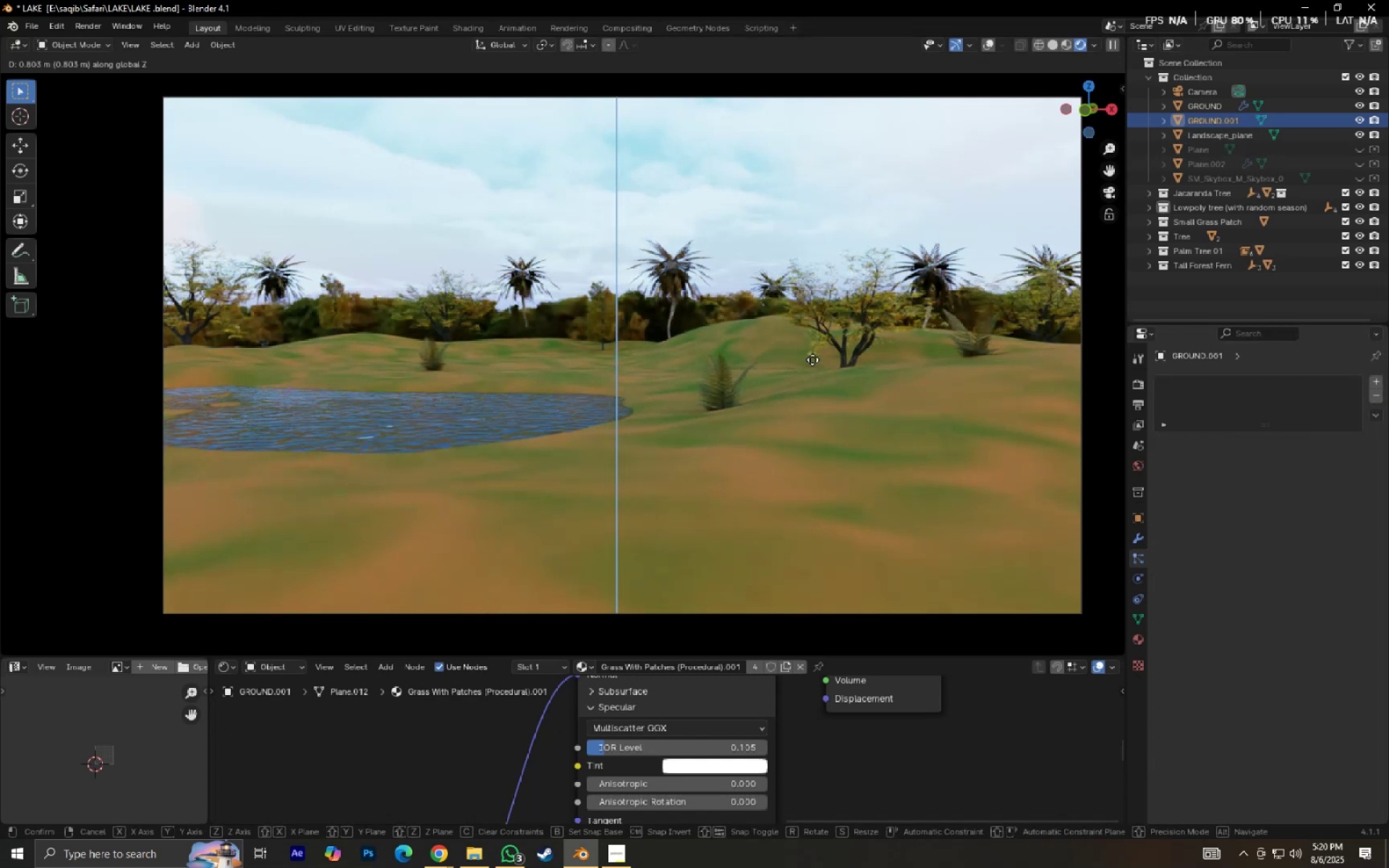 
key(Shift+ShiftLeft)
 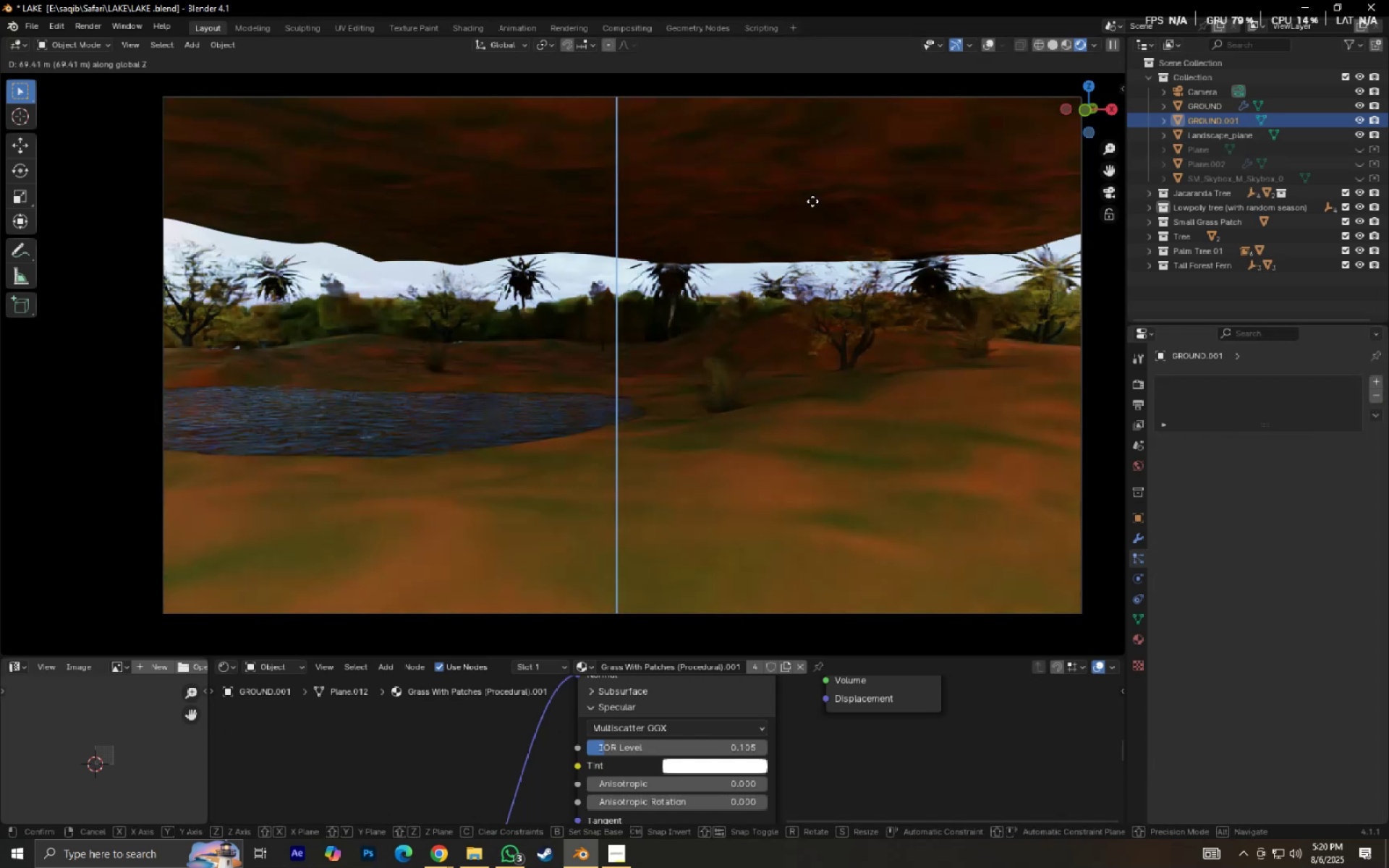 
right_click([812, 201])
 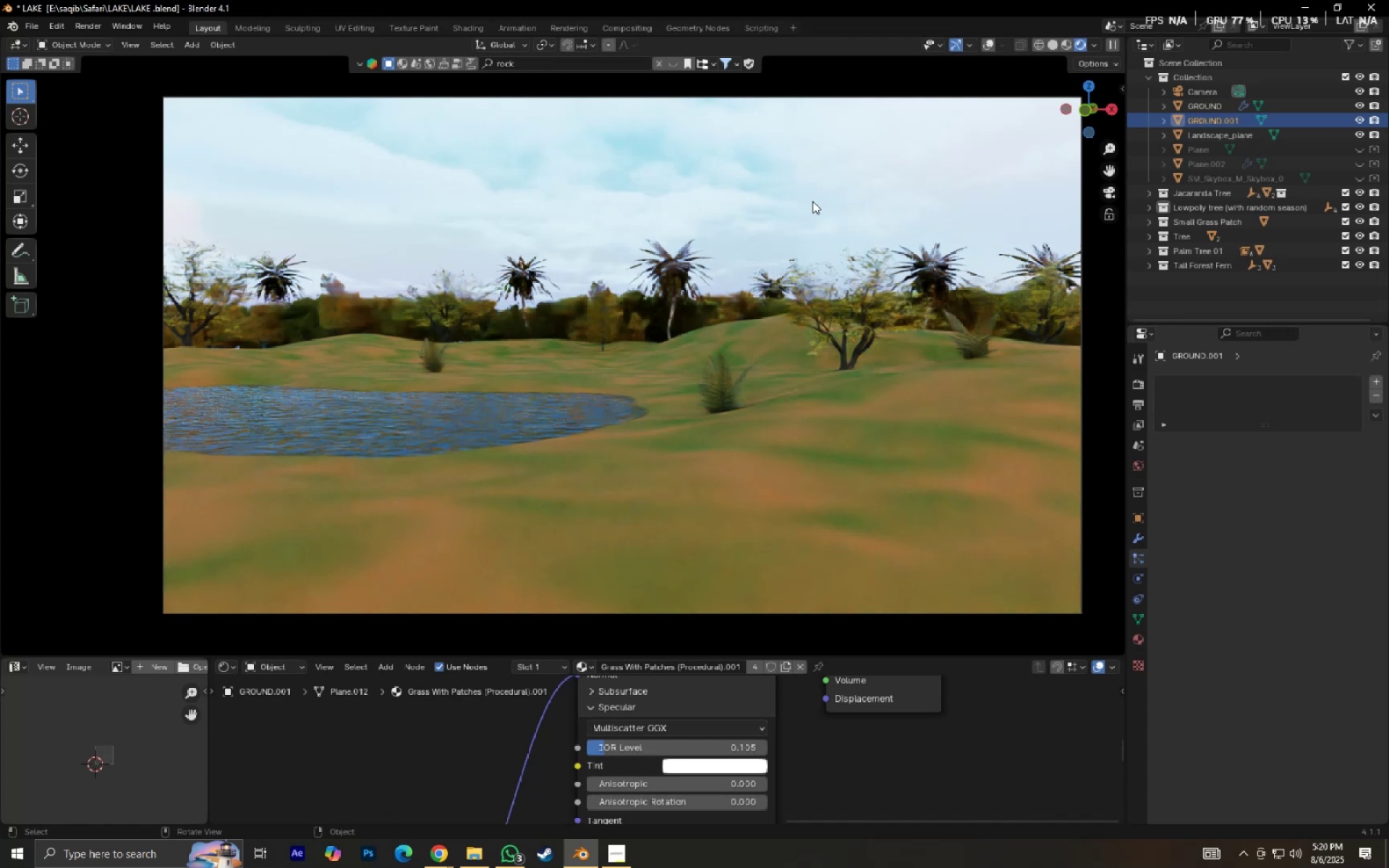 
type(gz)
 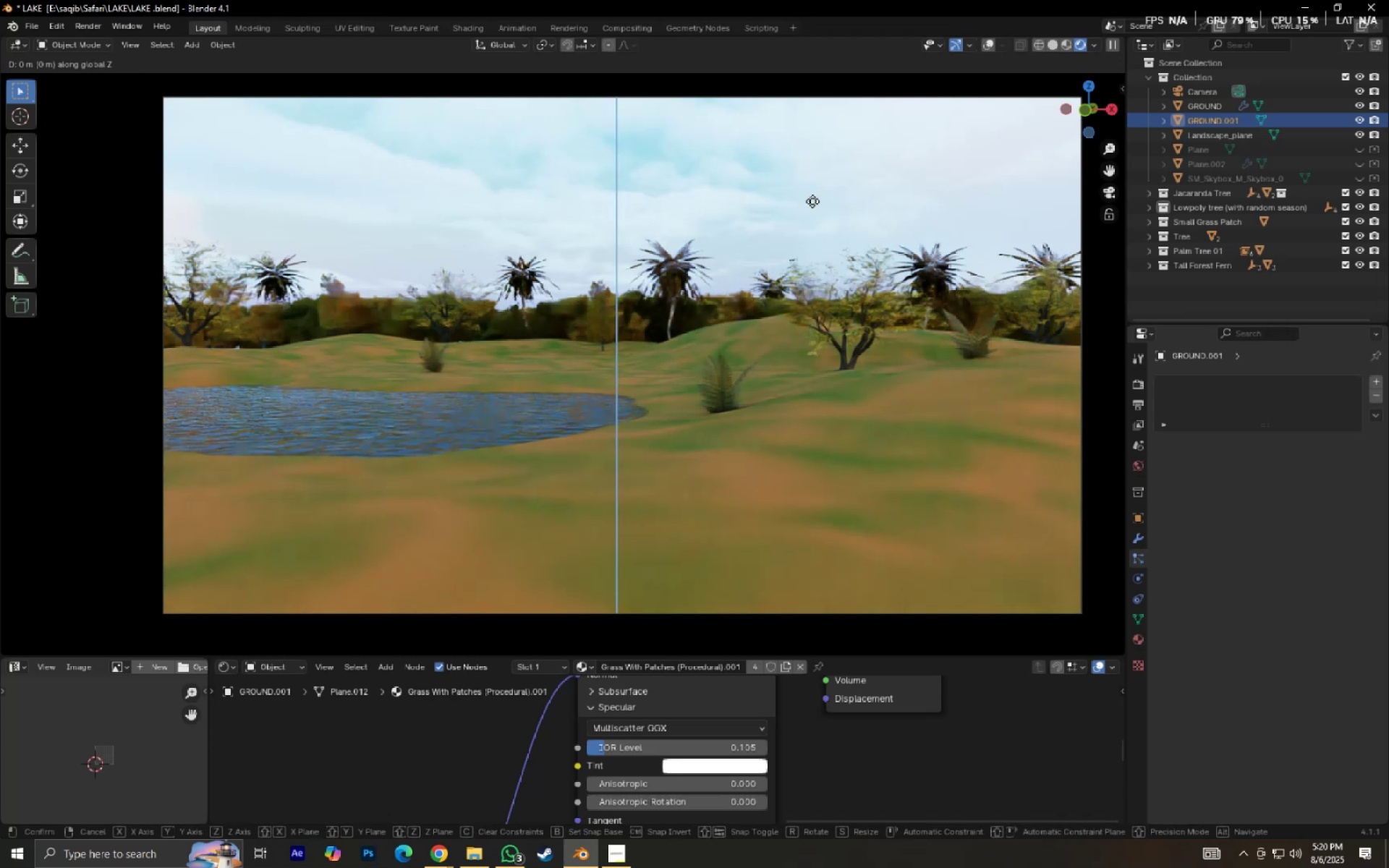 
hold_key(key=ShiftLeft, duration=1.53)
 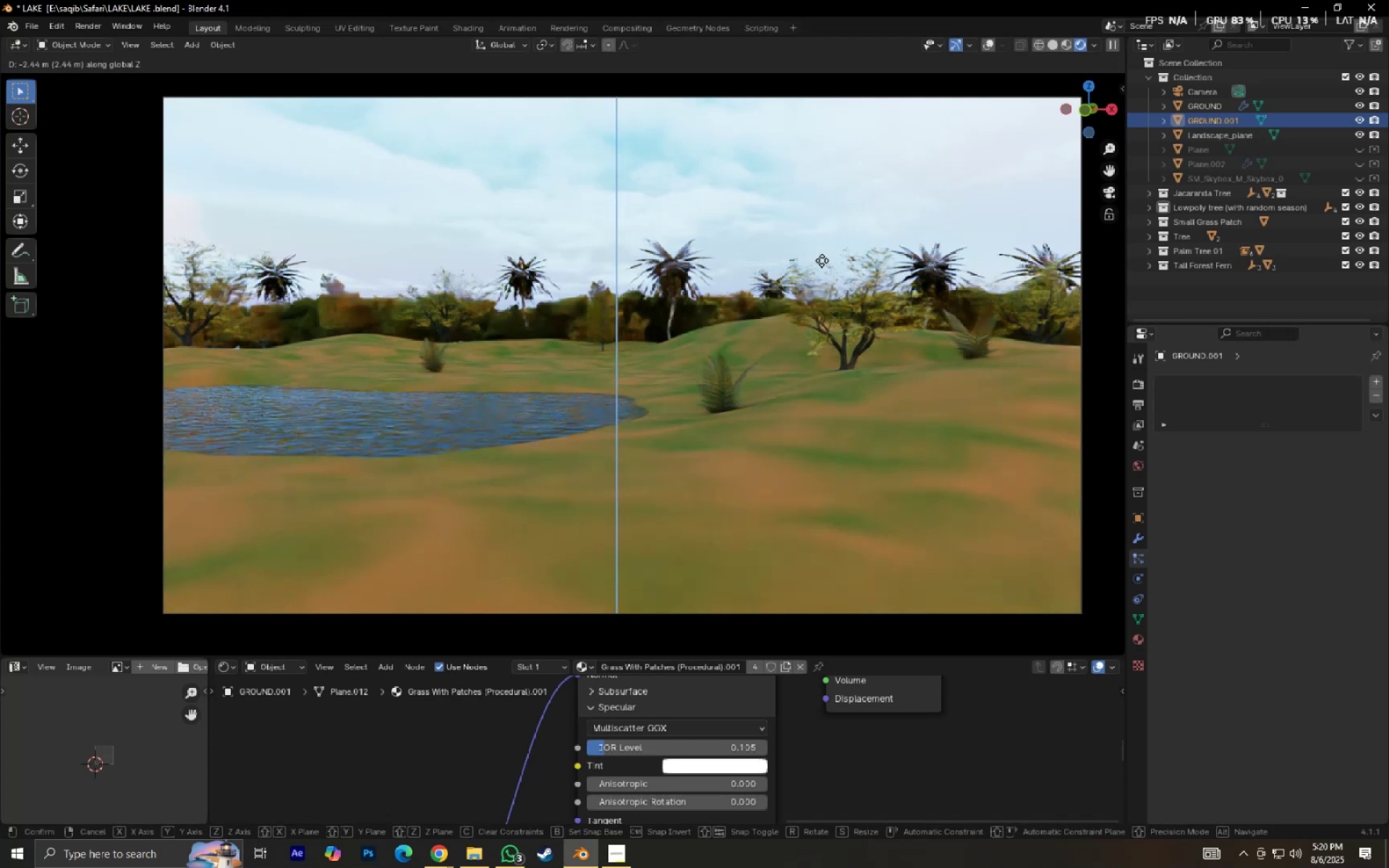 
hold_key(key=ShiftLeft, duration=1.24)
 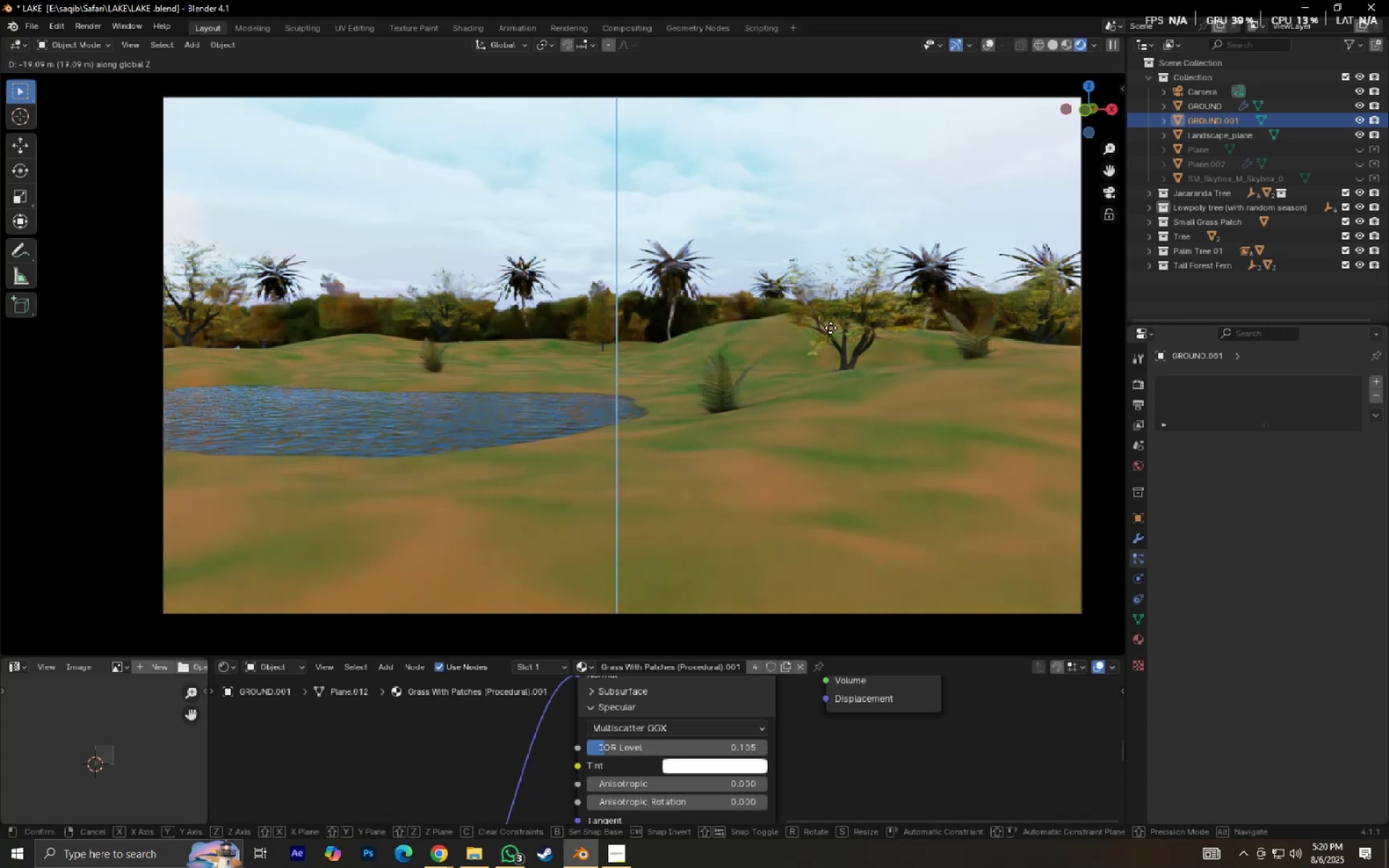 
right_click([832, 343])
 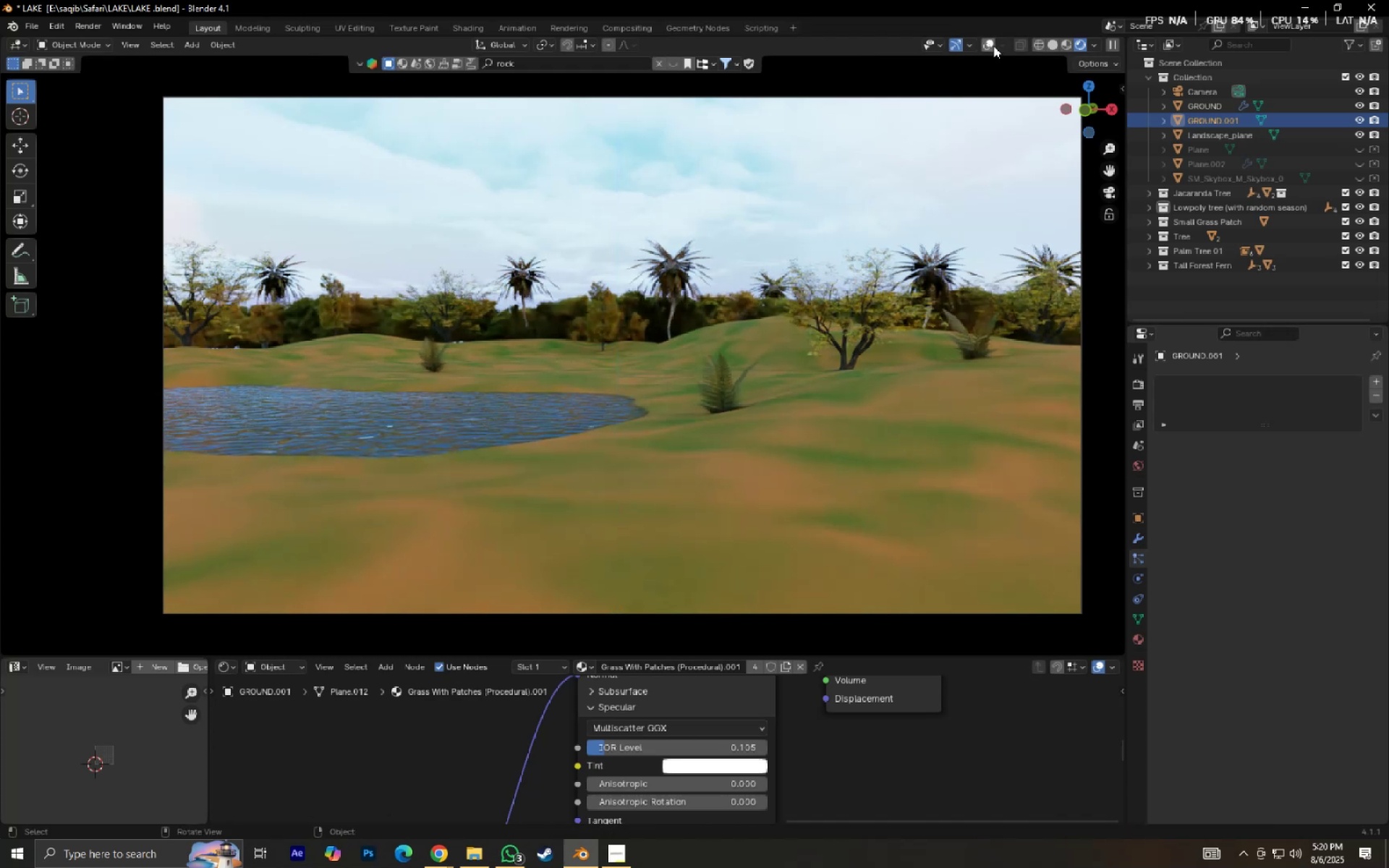 
left_click([993, 43])
 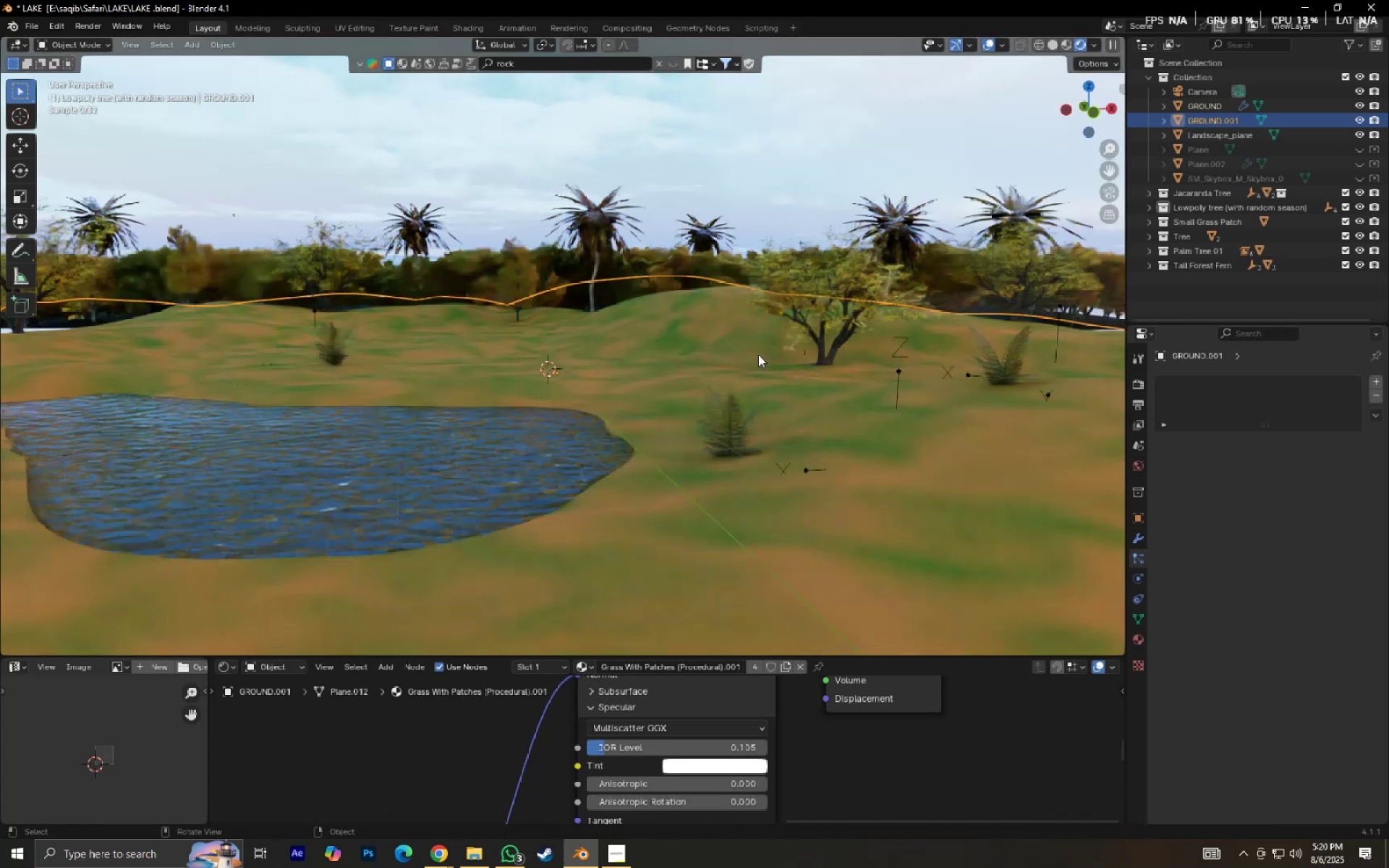 
key(G)
 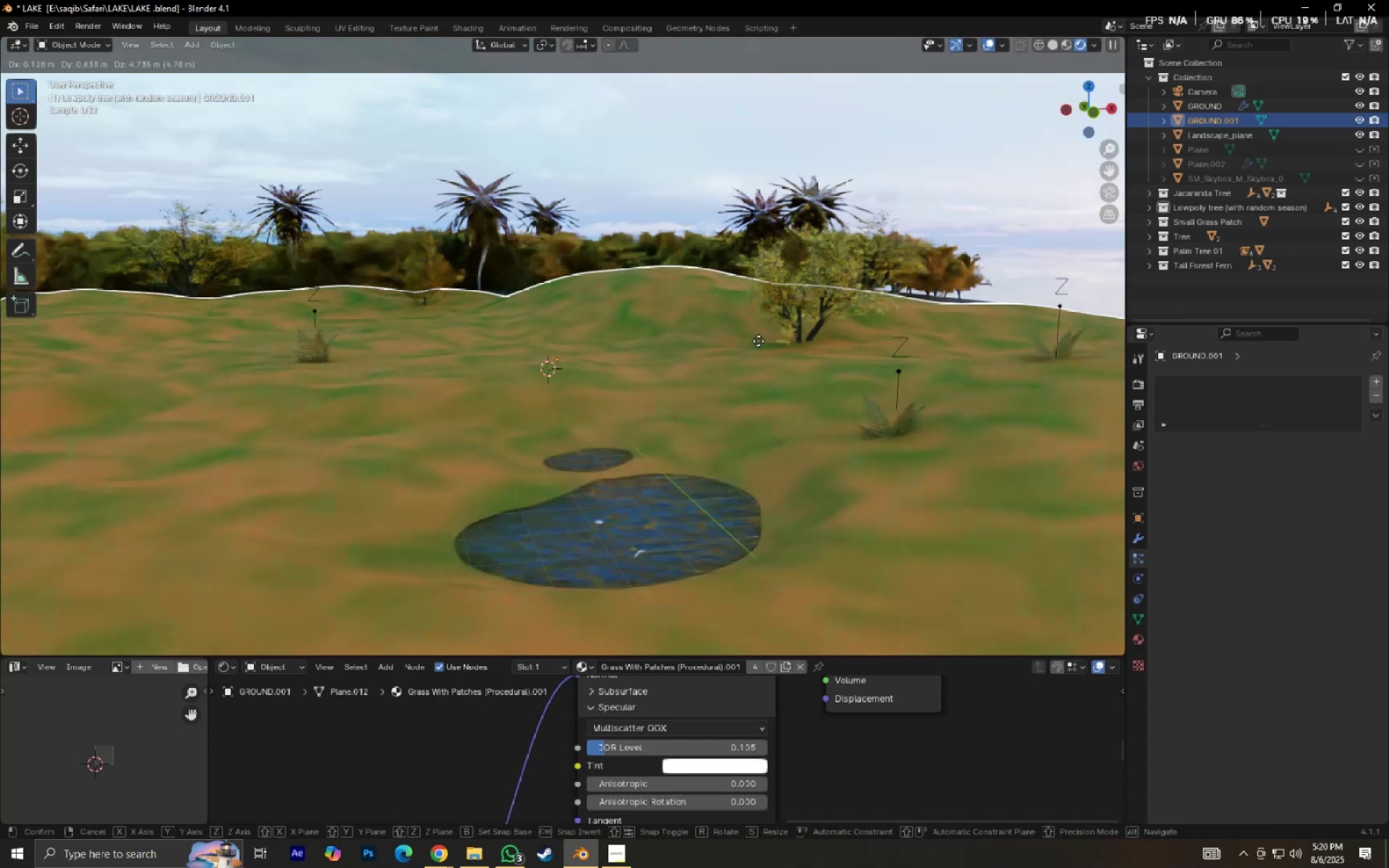 
right_click([758, 341])
 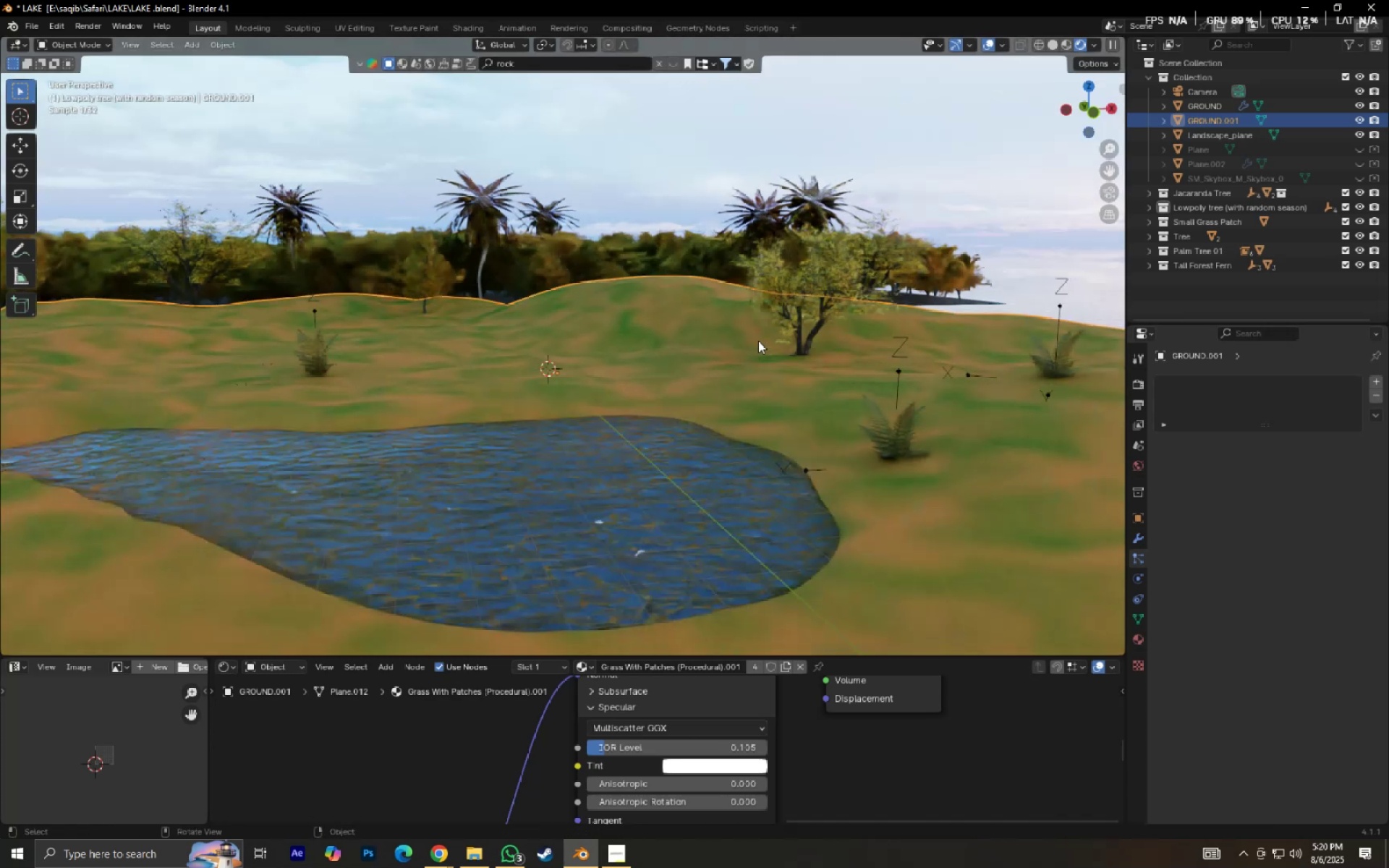 
type(gz)
 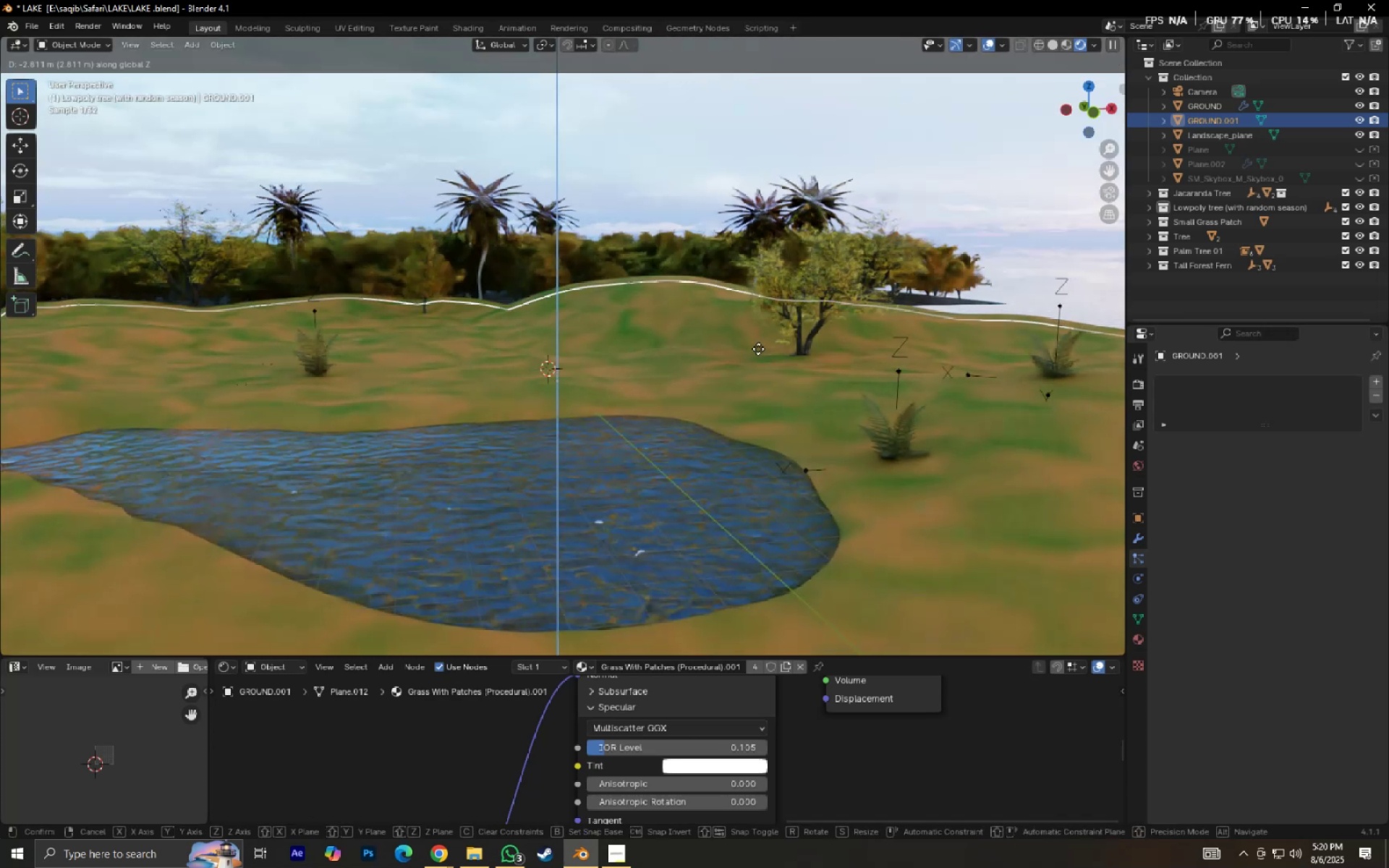 
right_click([758, 349])
 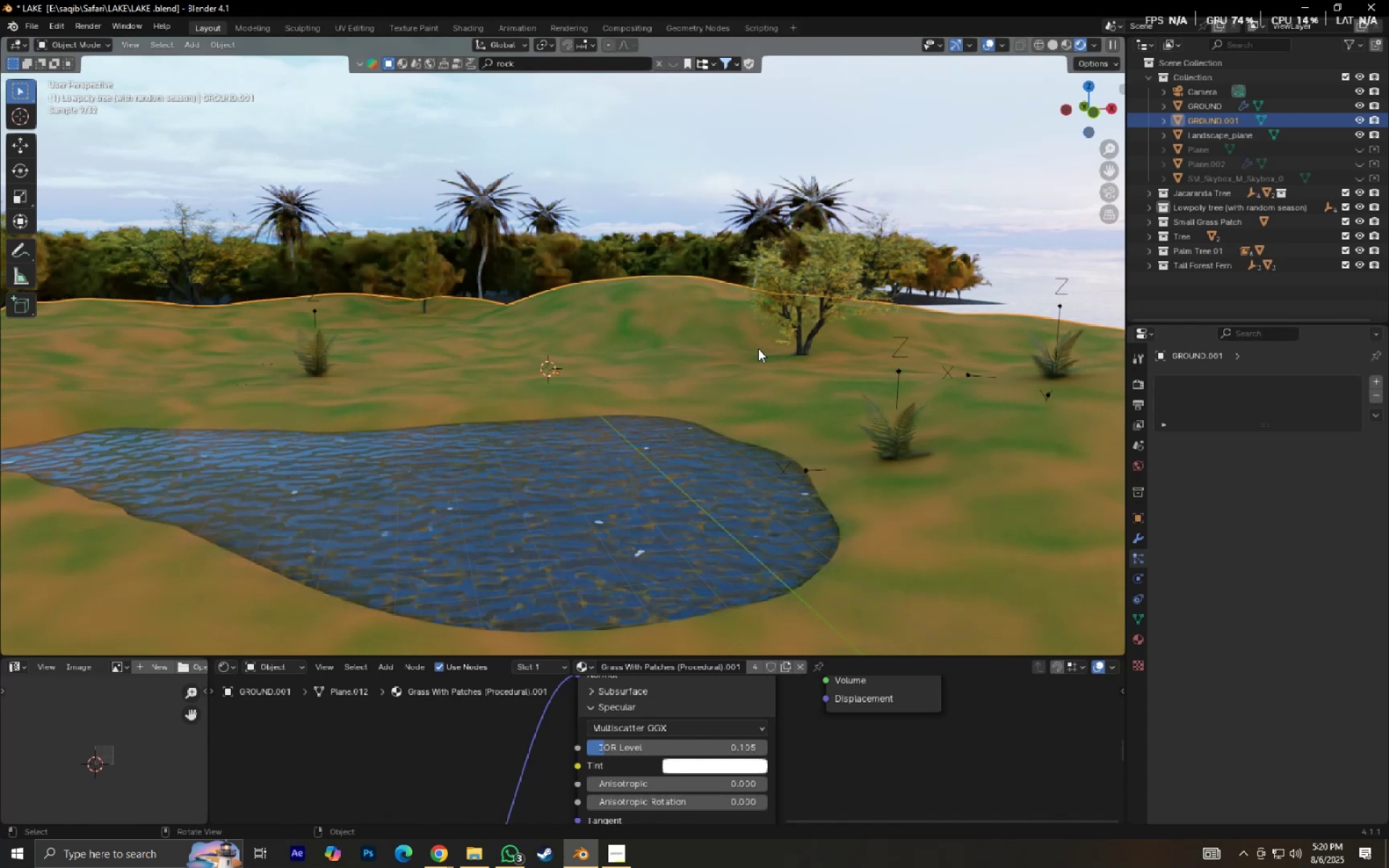 
key(Numpad0)
 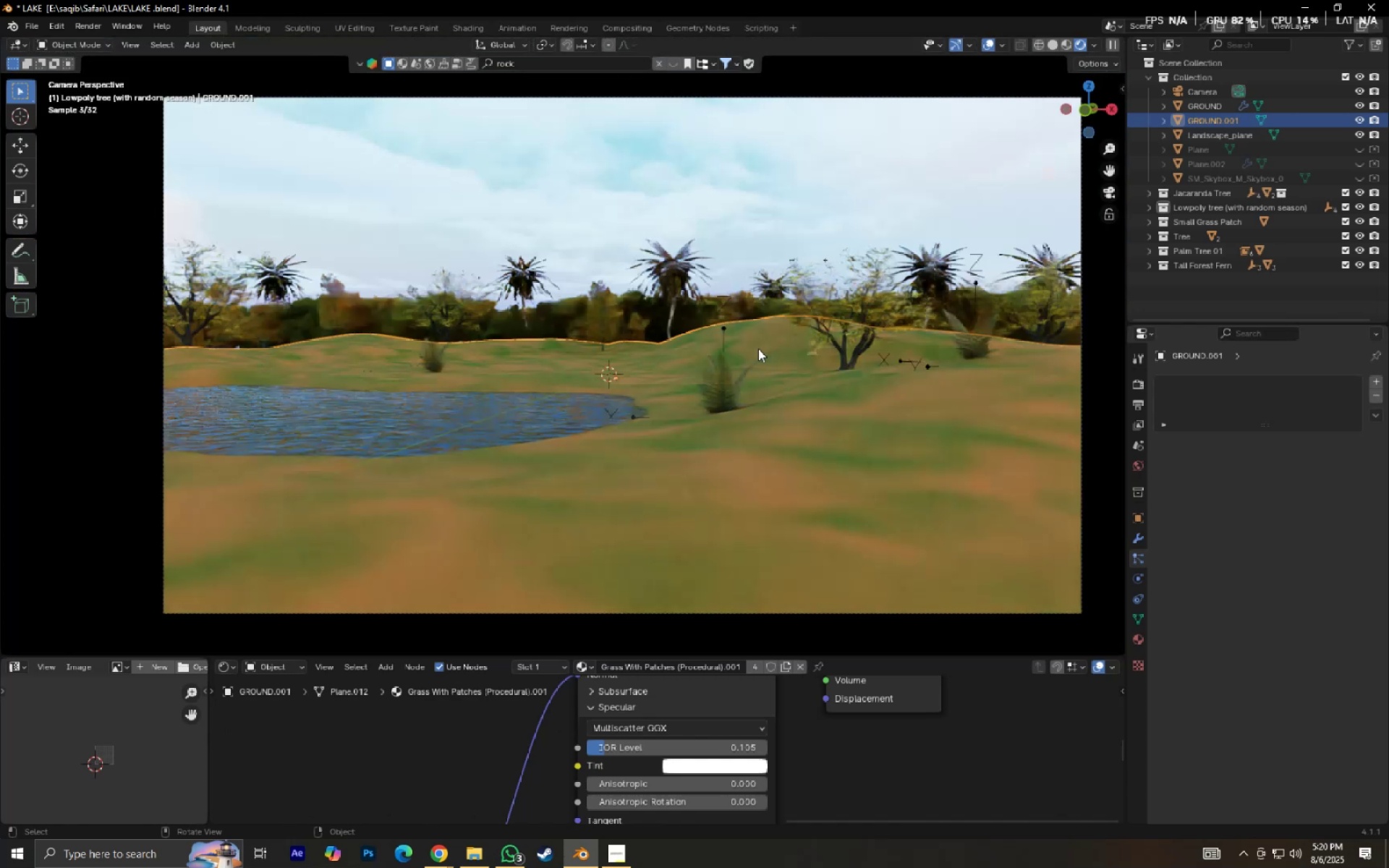 
hold_key(key=ShiftLeft, duration=0.36)
 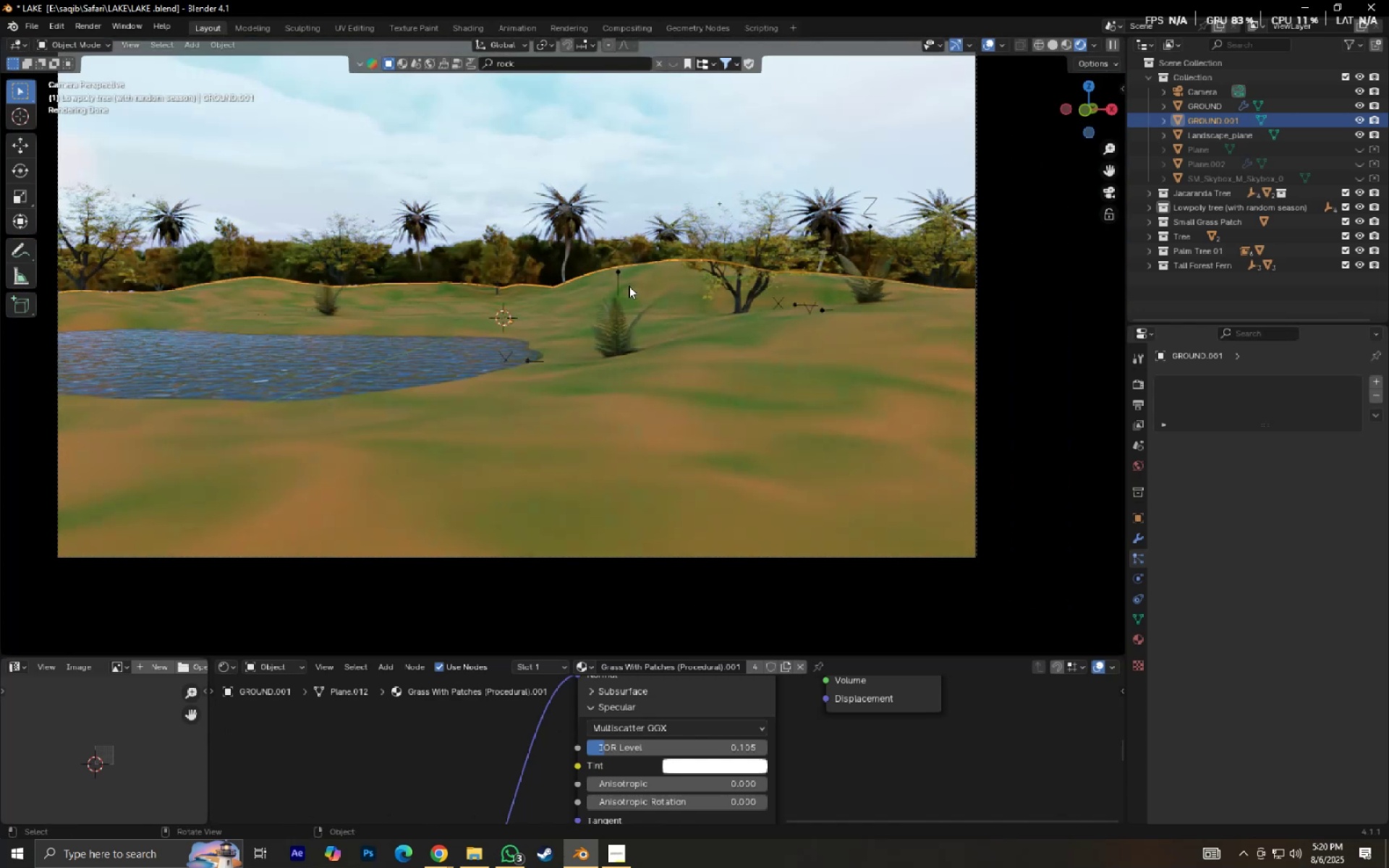 
scroll: coordinate [619, 282], scroll_direction: up, amount: 1.0
 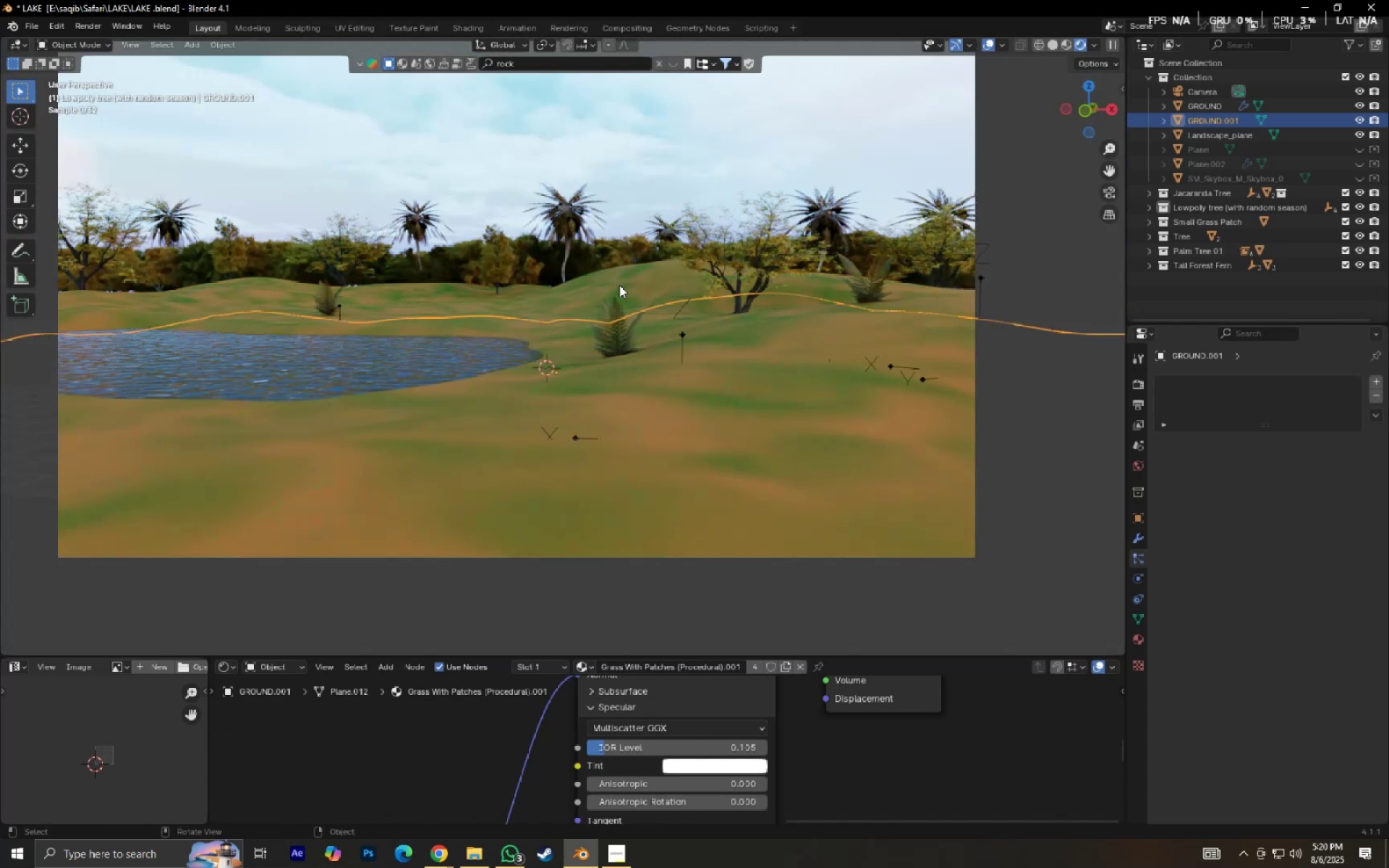 
hold_key(key=ShiftLeft, duration=1.52)
 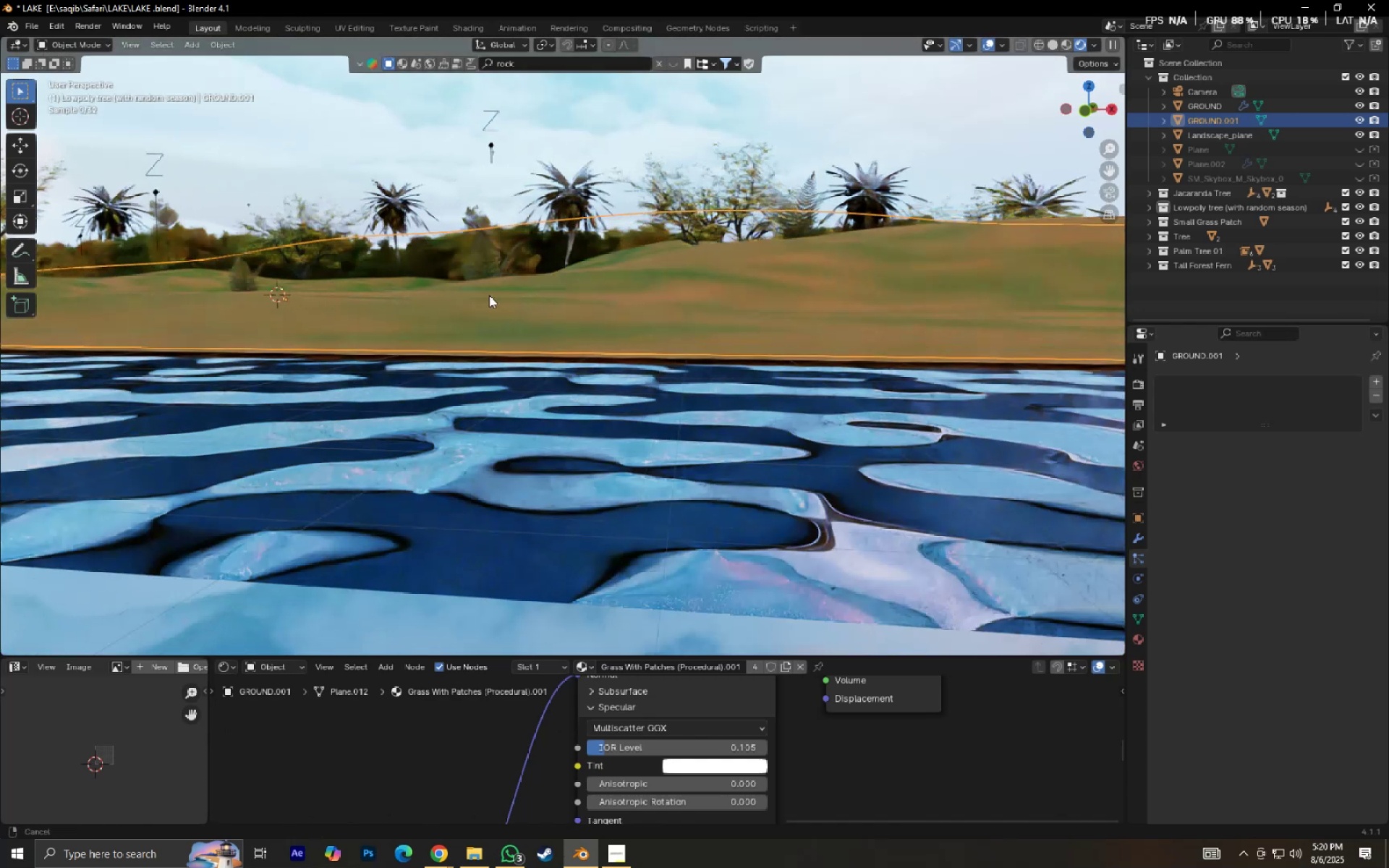 
hold_key(key=ShiftLeft, duration=1.53)
 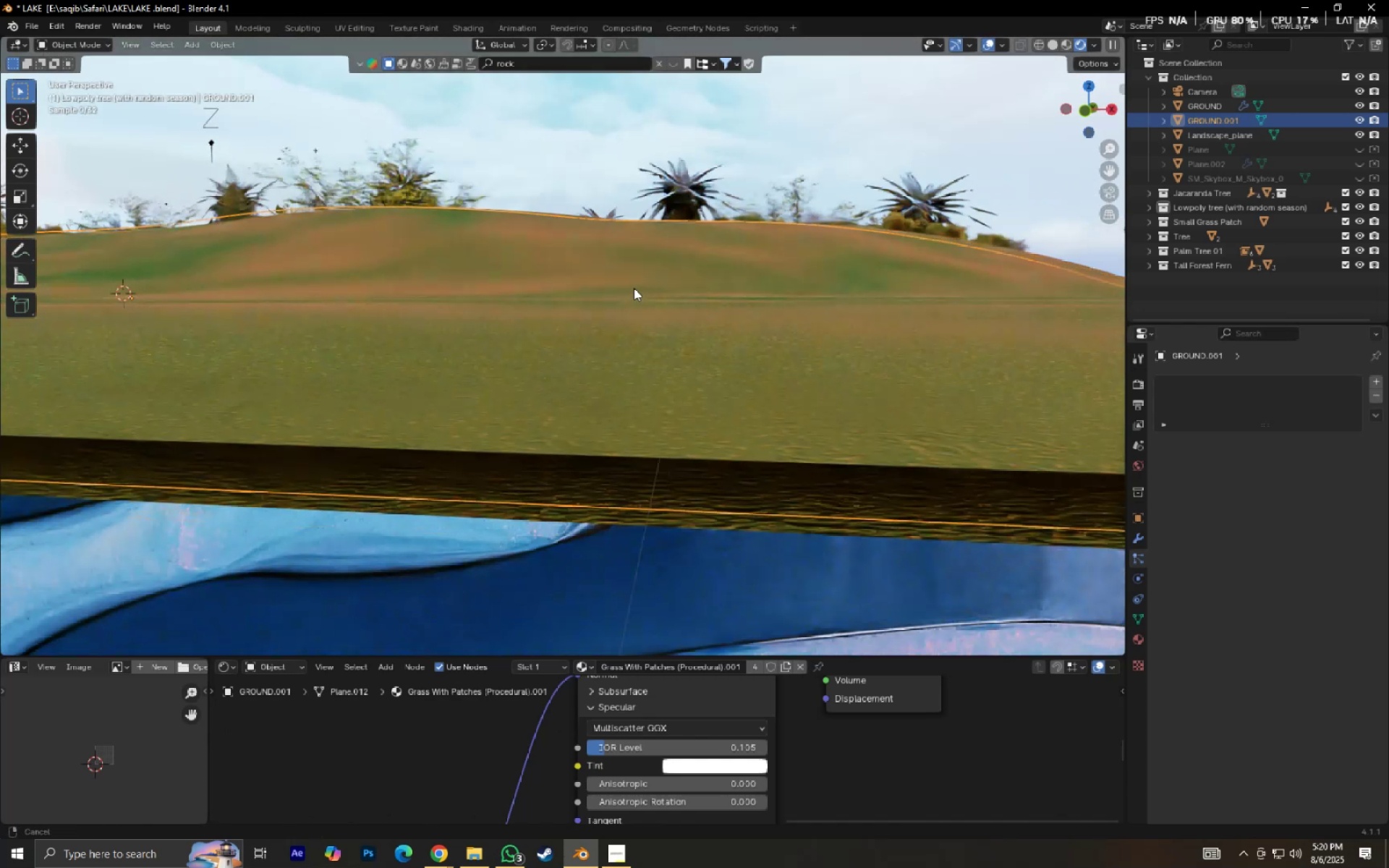 
hold_key(key=ShiftLeft, duration=0.96)
 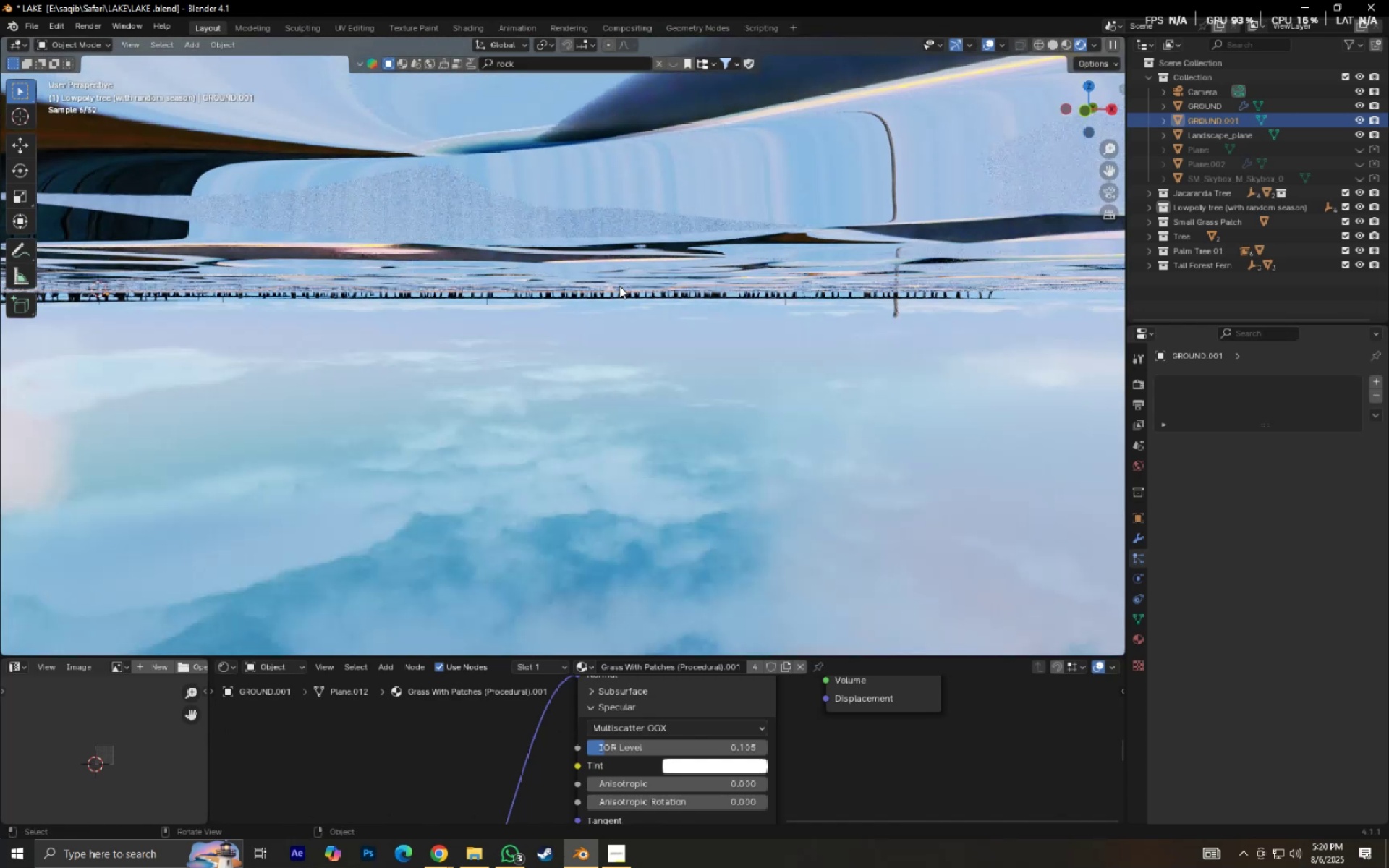 
scroll: coordinate [619, 286], scroll_direction: down, amount: 1.0
 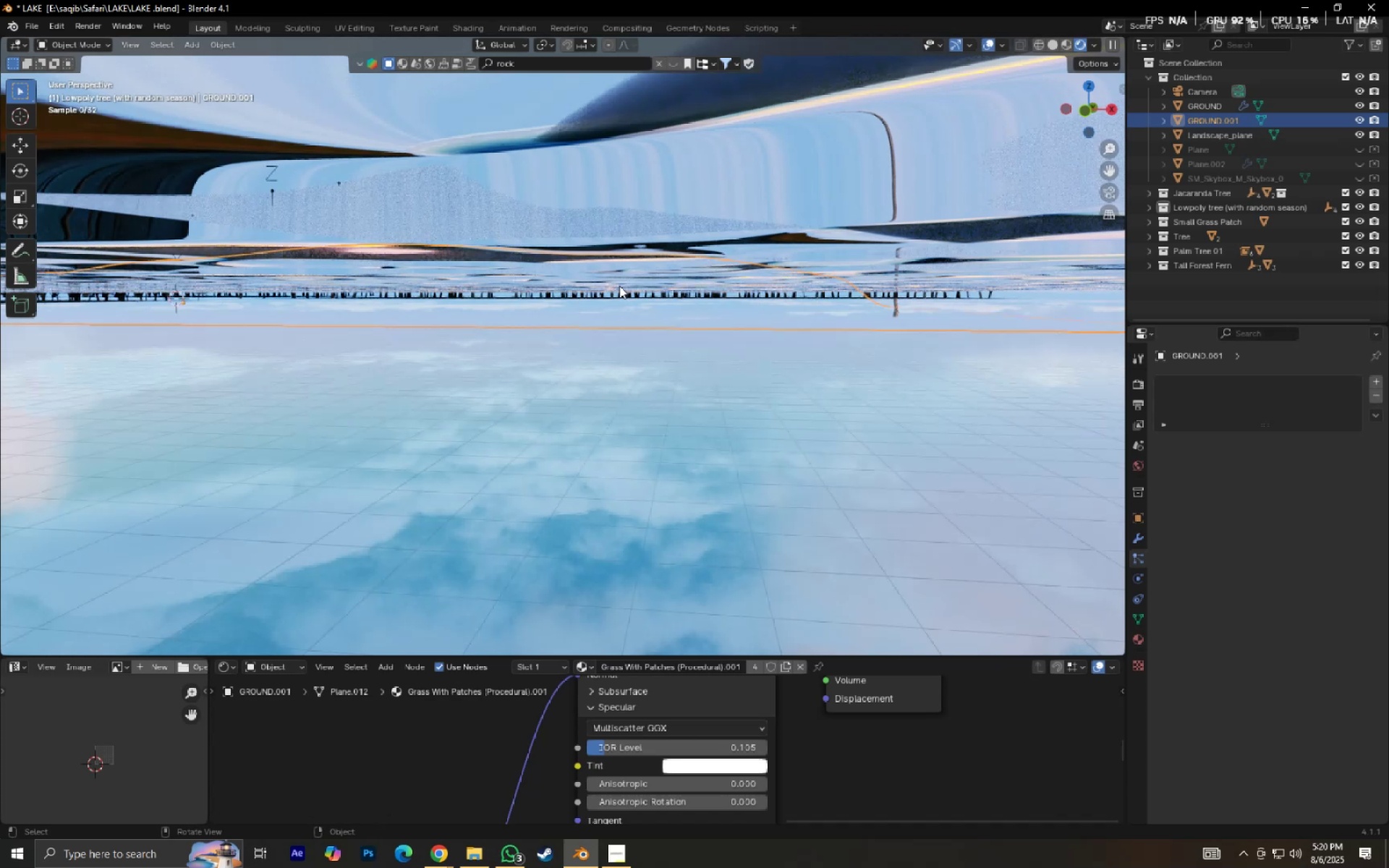 
hold_key(key=ShiftLeft, duration=1.2)
 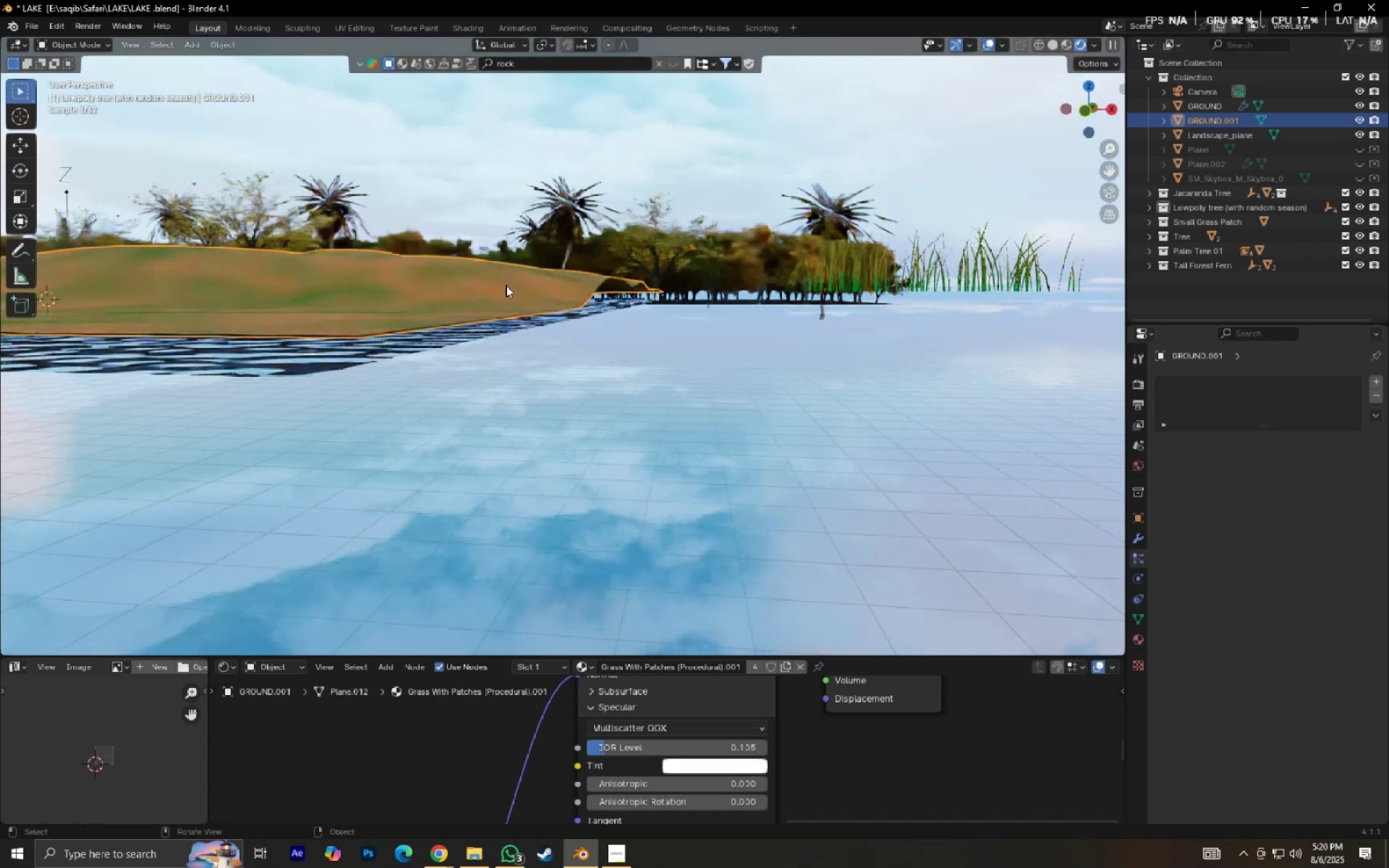 
scroll: coordinate [506, 285], scroll_direction: up, amount: 1.0
 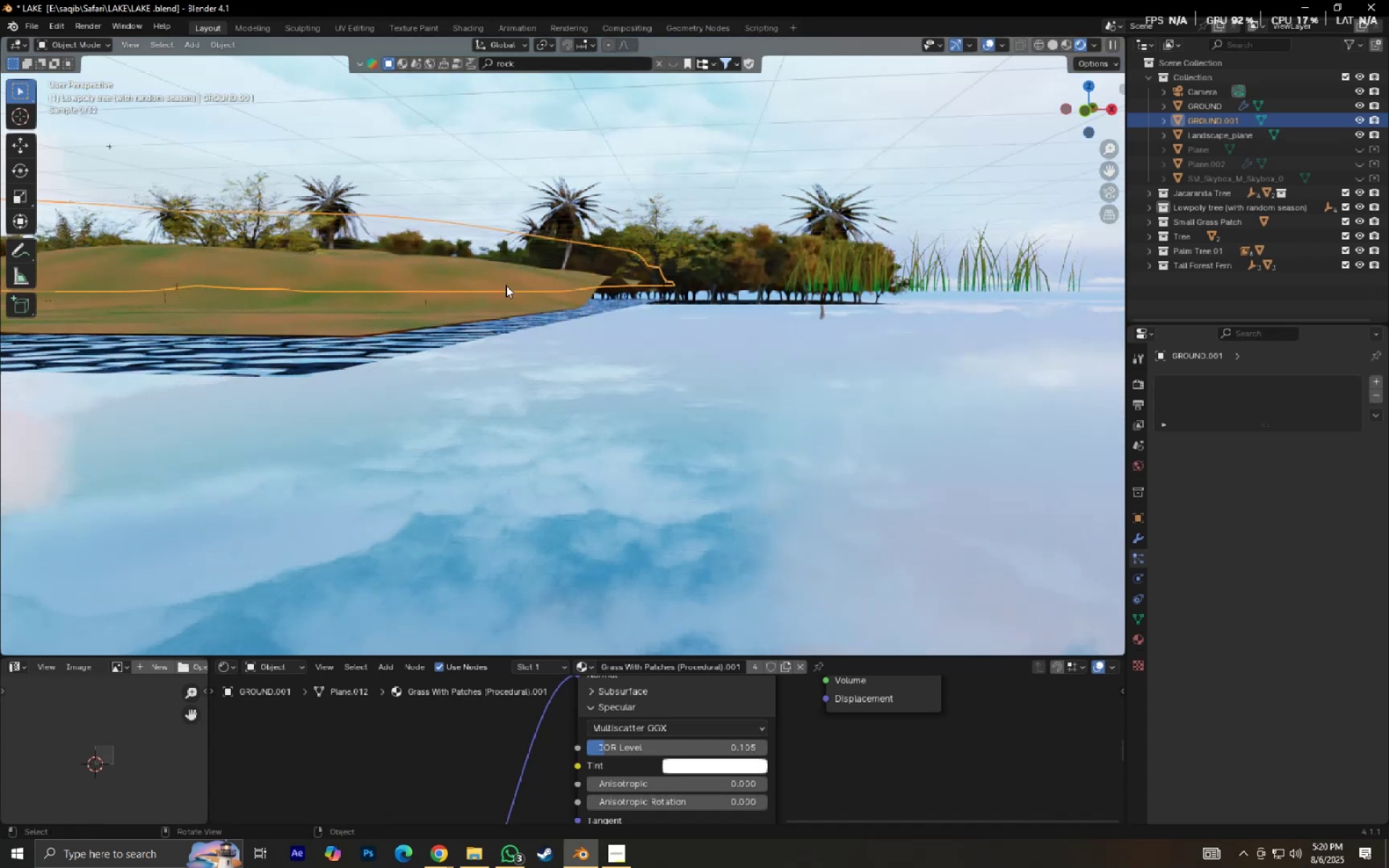 
hold_key(key=ShiftLeft, duration=1.53)
 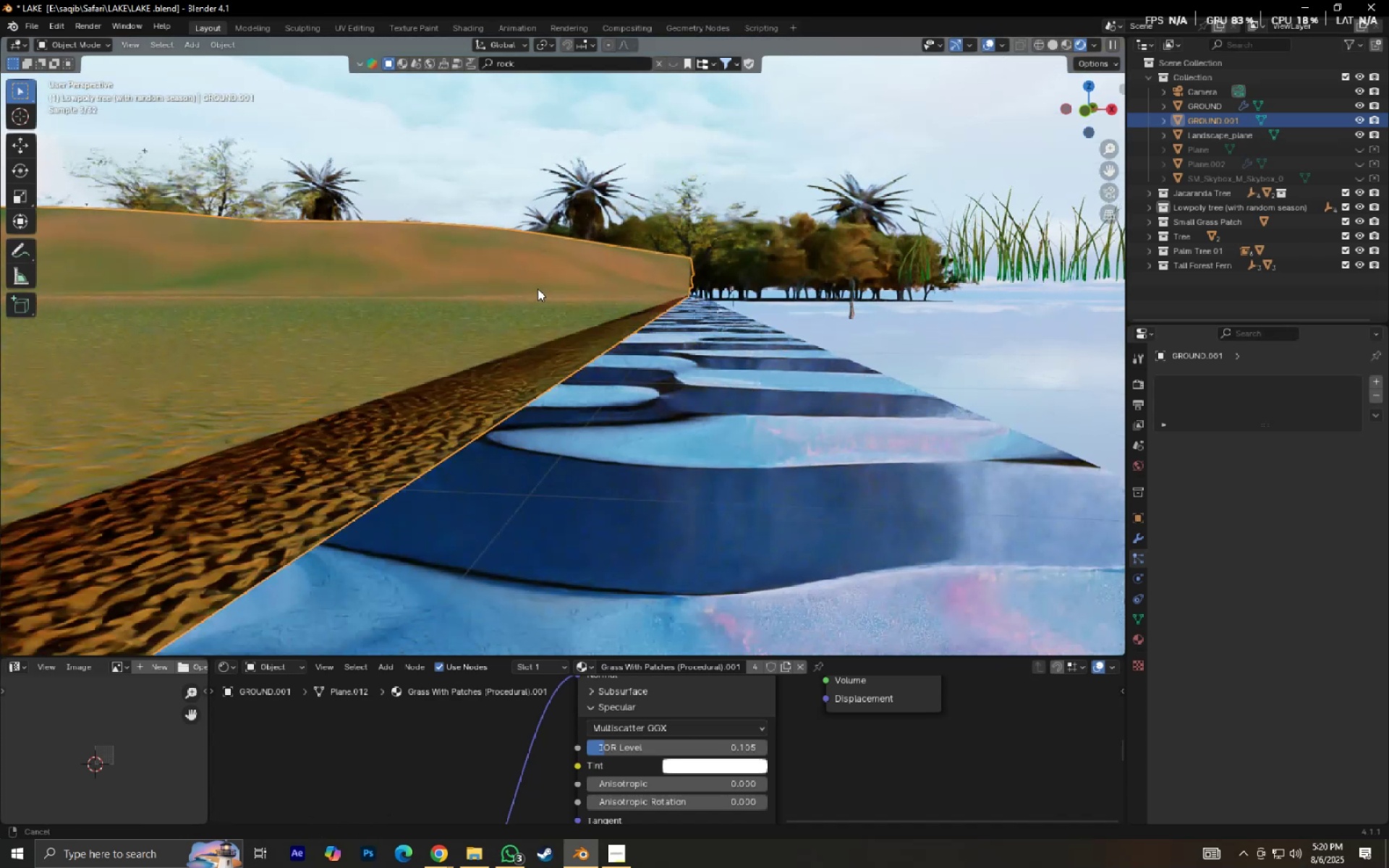 
hold_key(key=ShiftLeft, duration=0.54)
 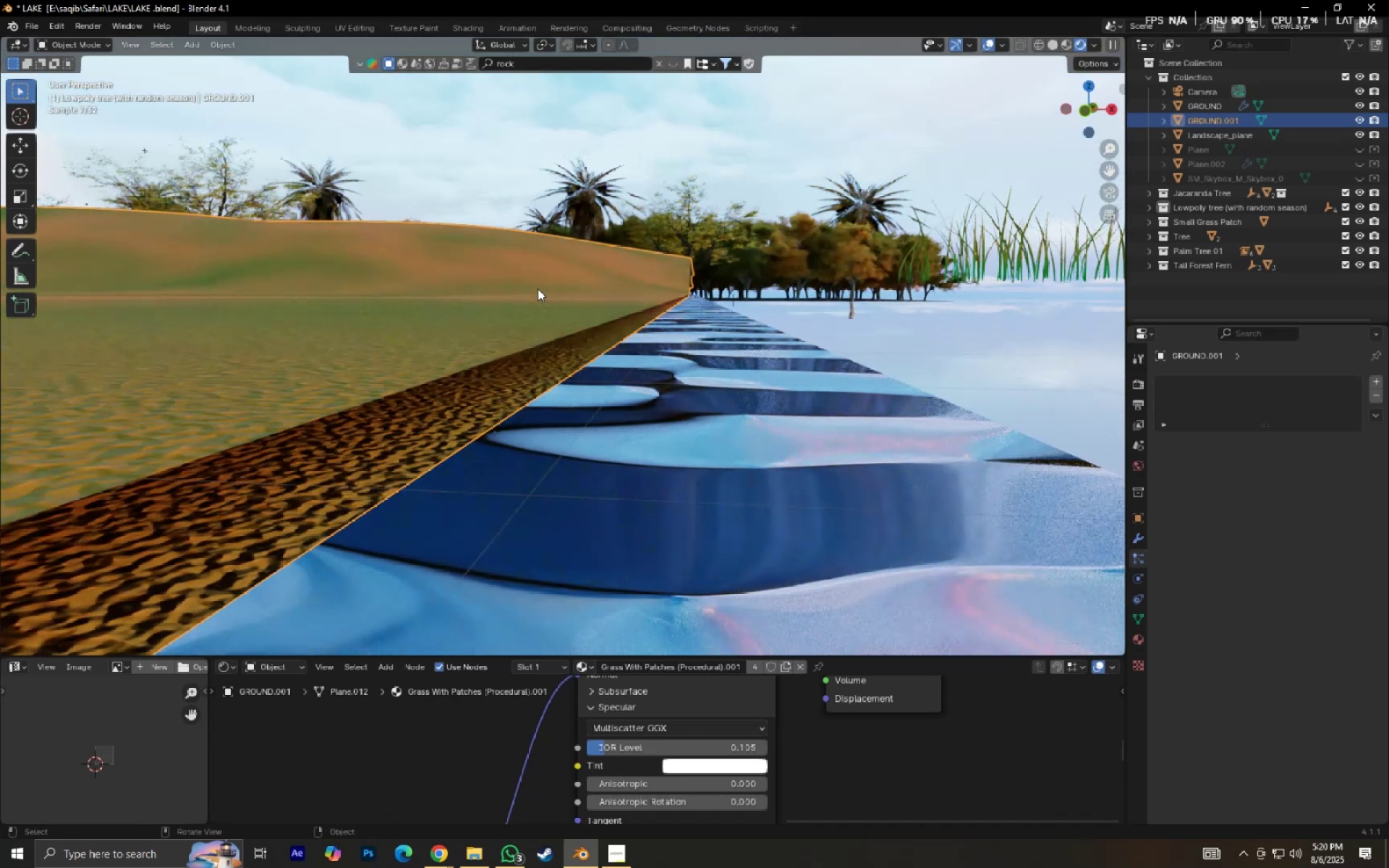 
type(gz)
 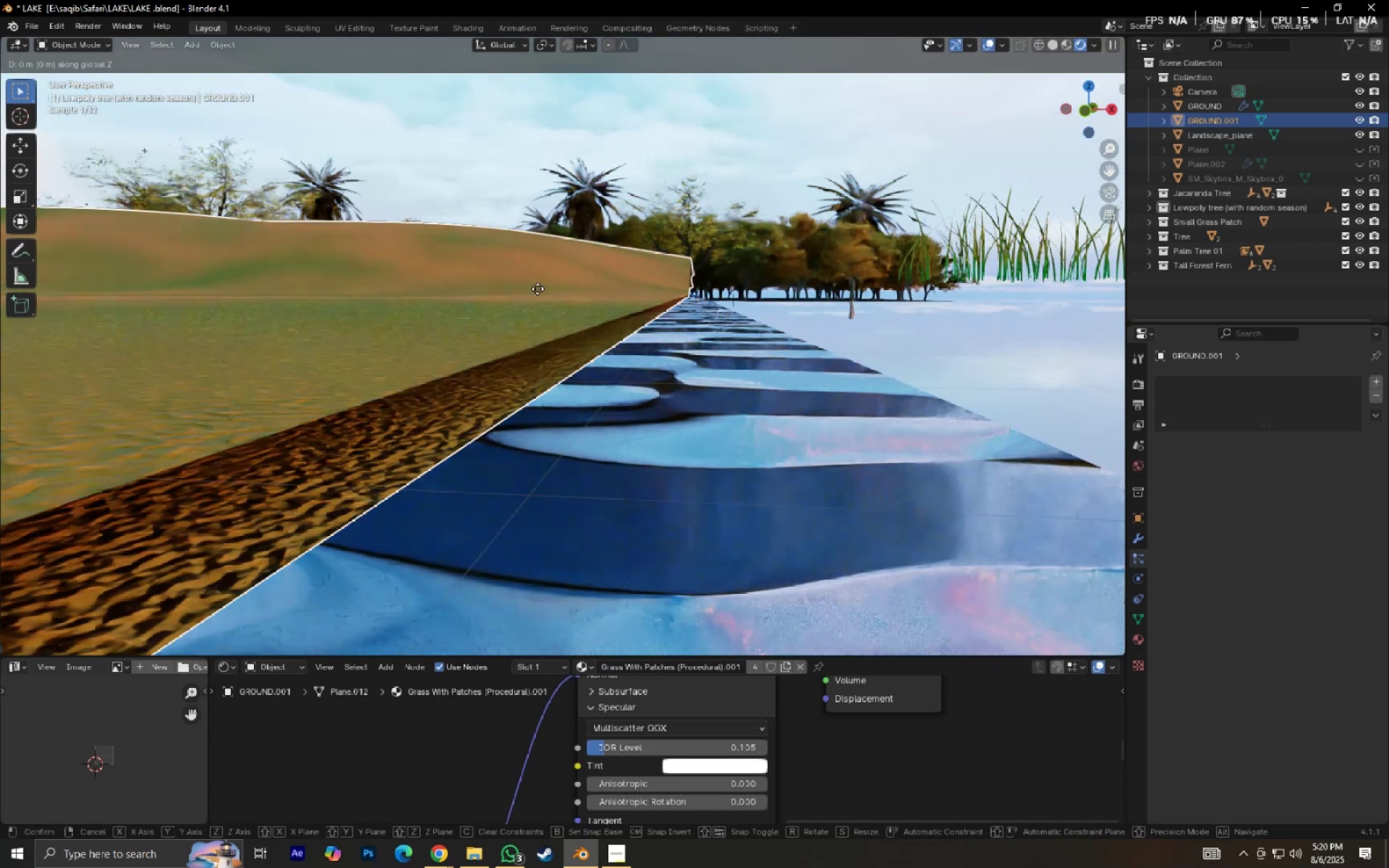 
hold_key(key=ShiftLeft, duration=1.09)
 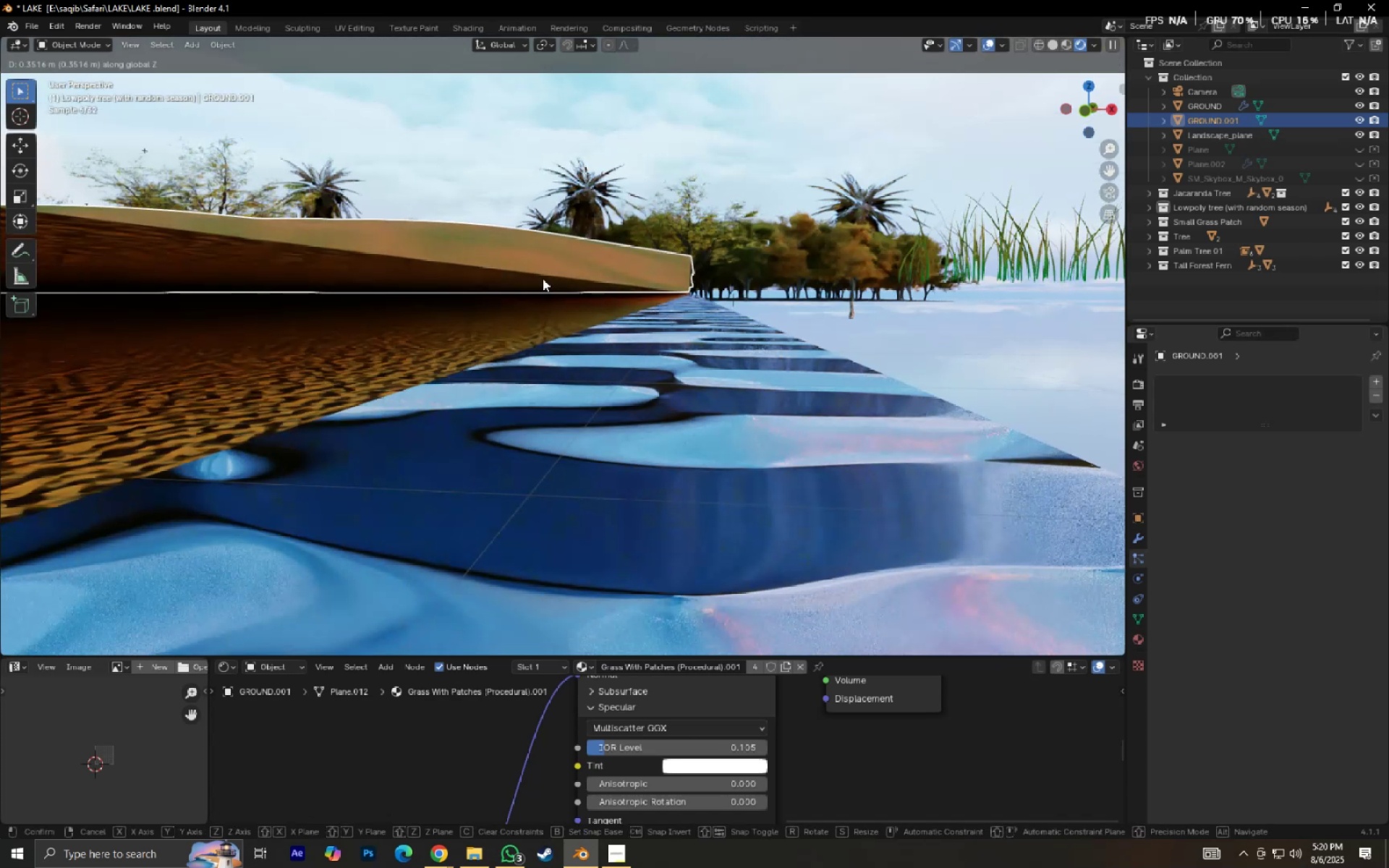 
right_click([543, 278])
 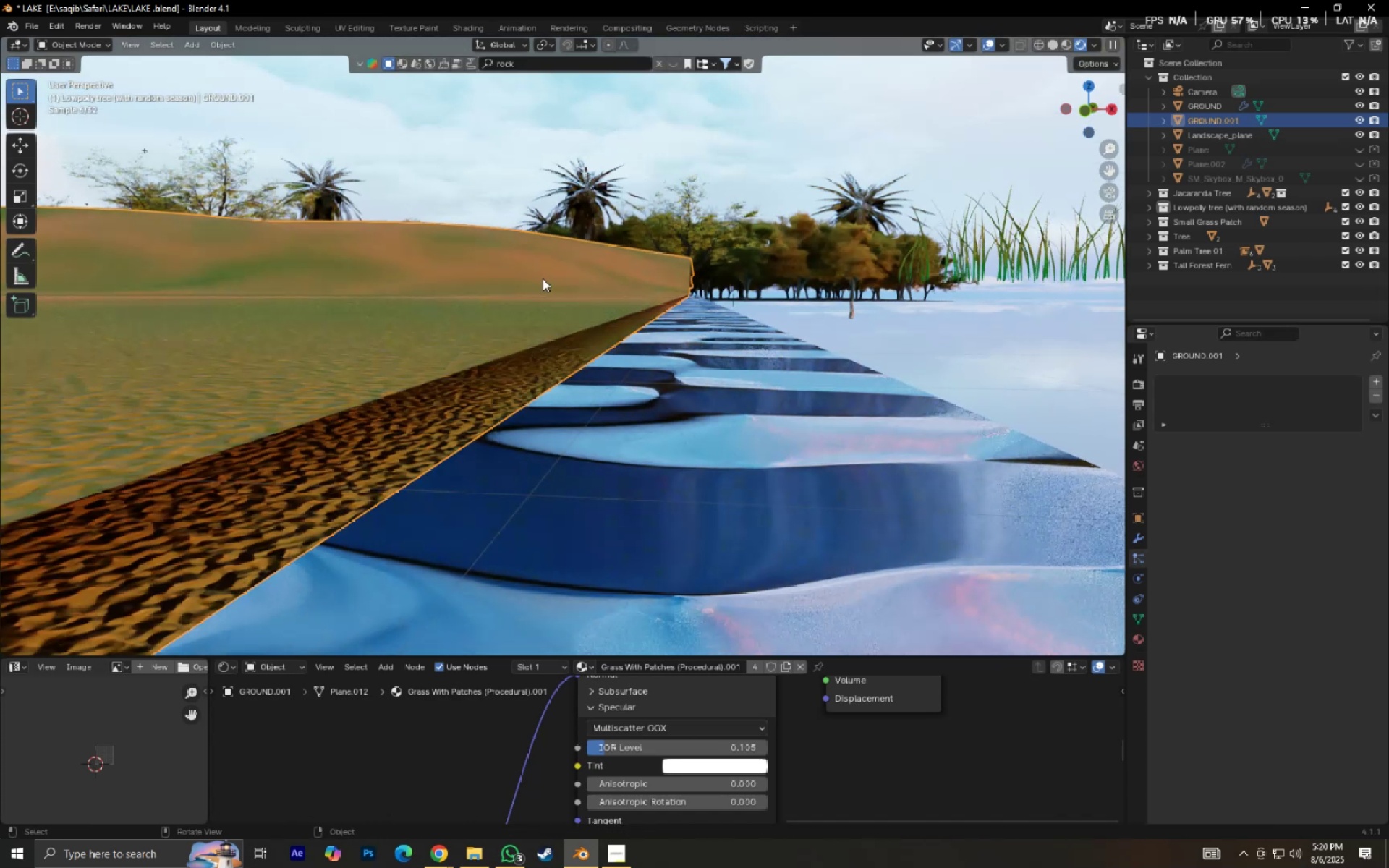 
type(gz)
 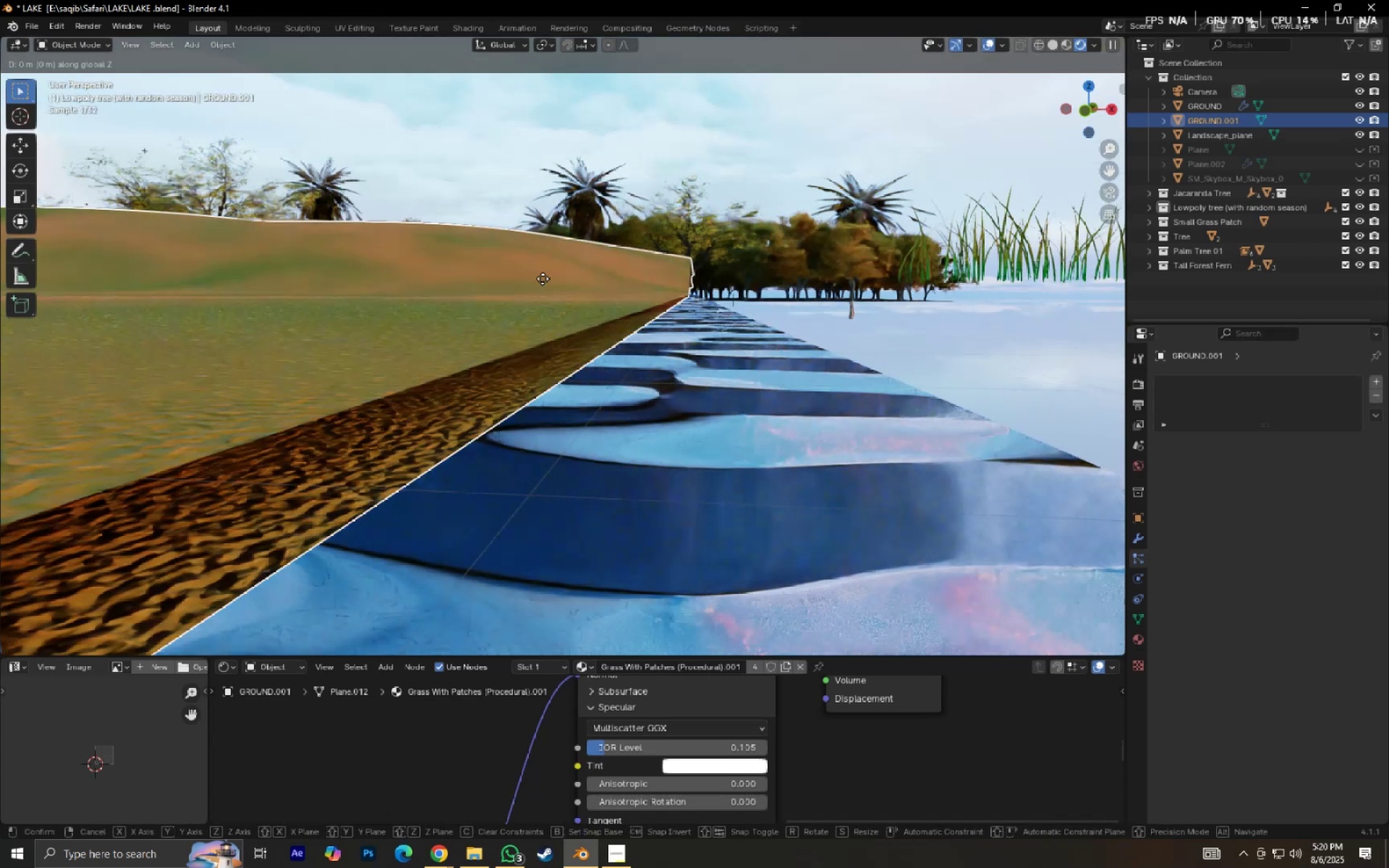 
hold_key(key=ShiftLeft, duration=1.52)
 